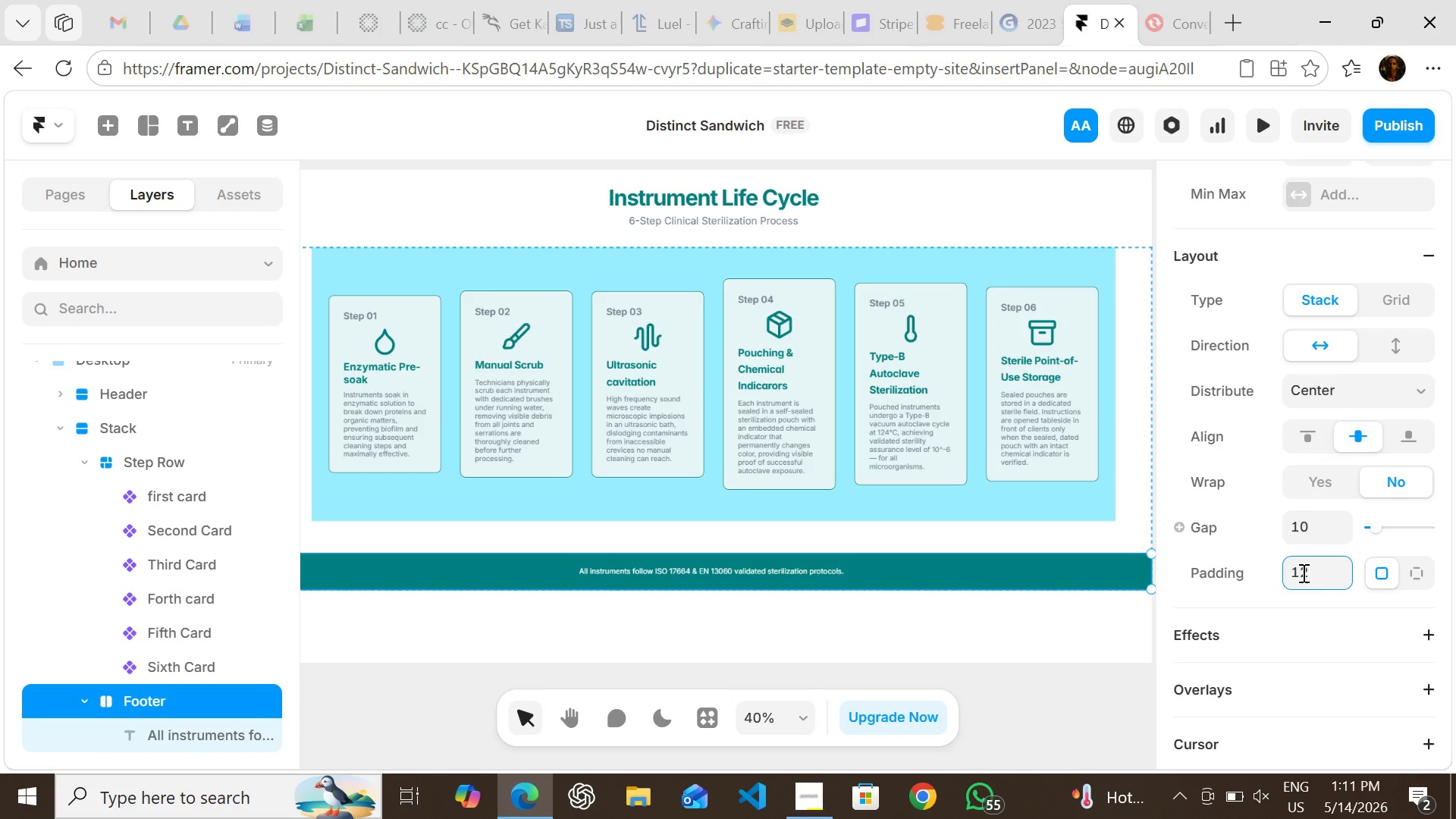 
key(Enter)
 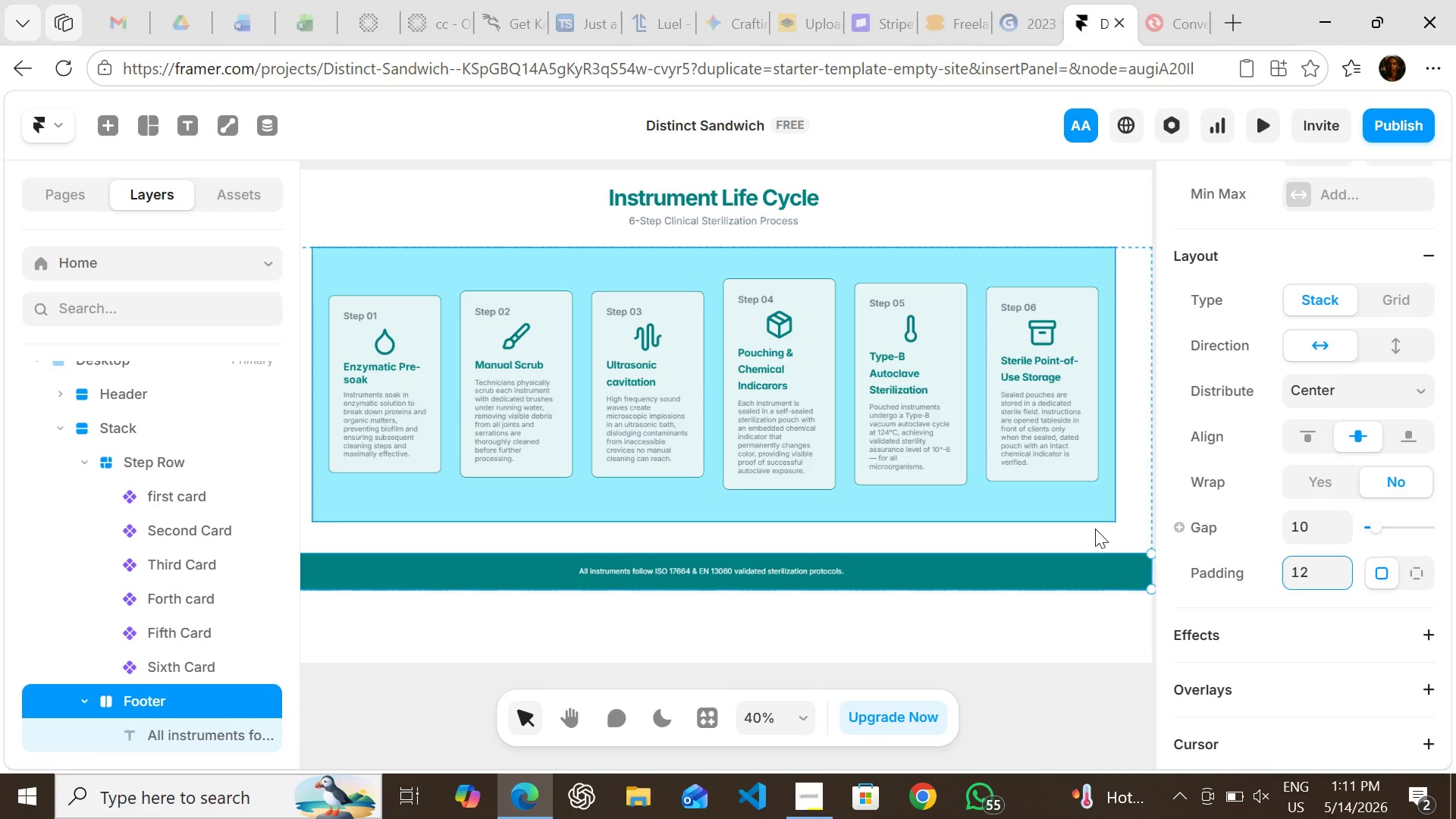 
left_click([1001, 617])
 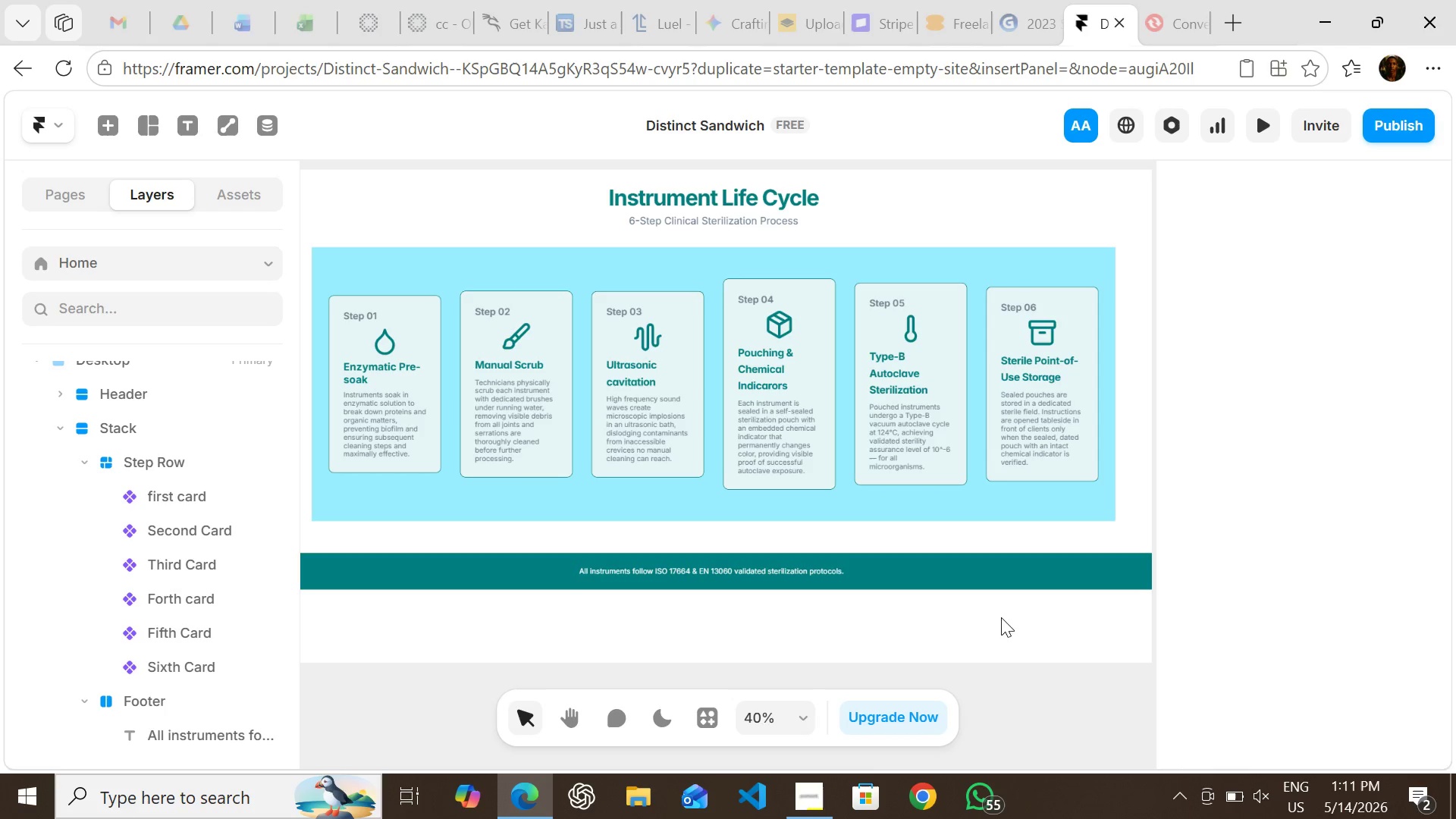 
left_click([356, 354])
 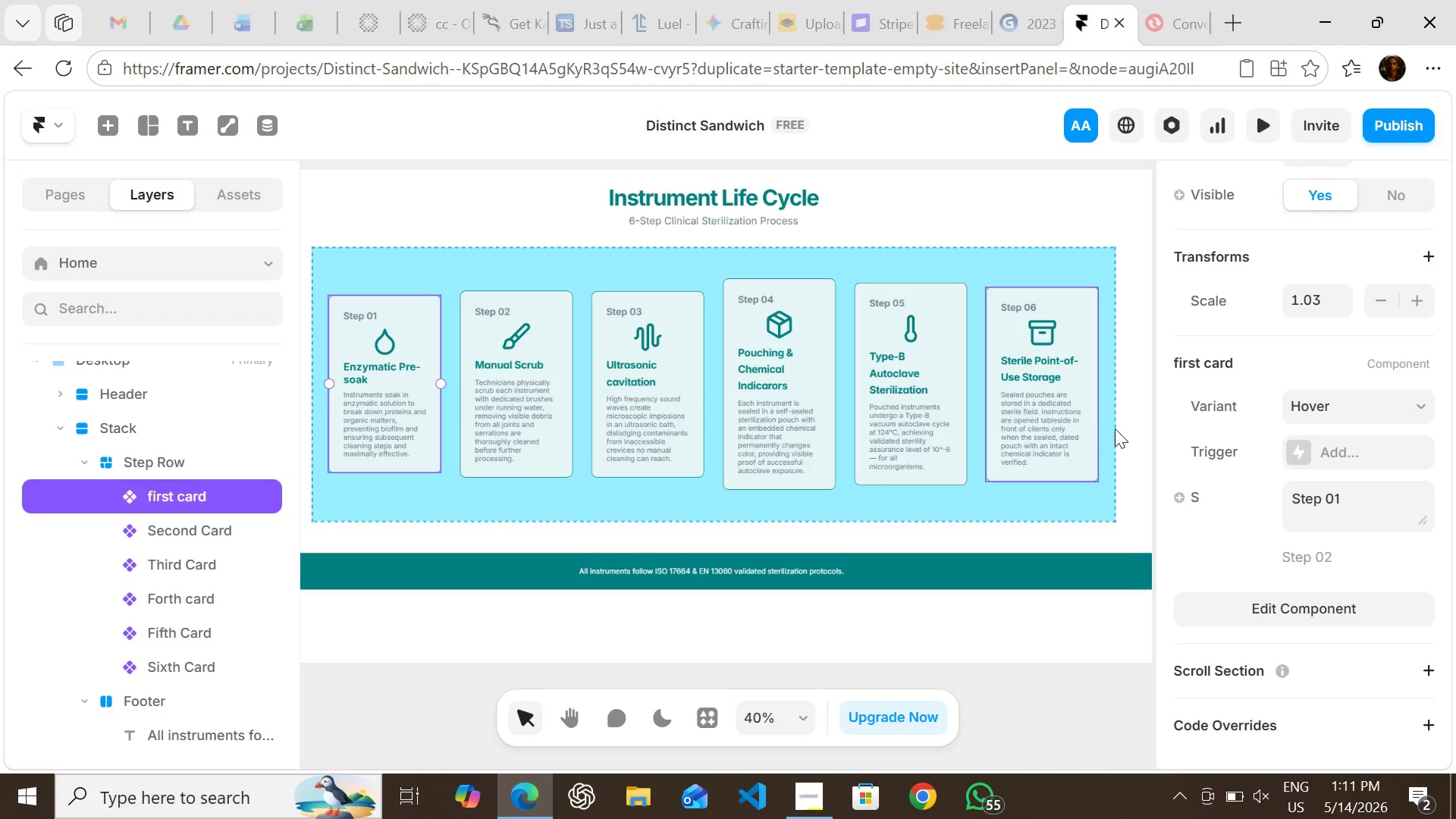 
mouse_move([1221, 491])
 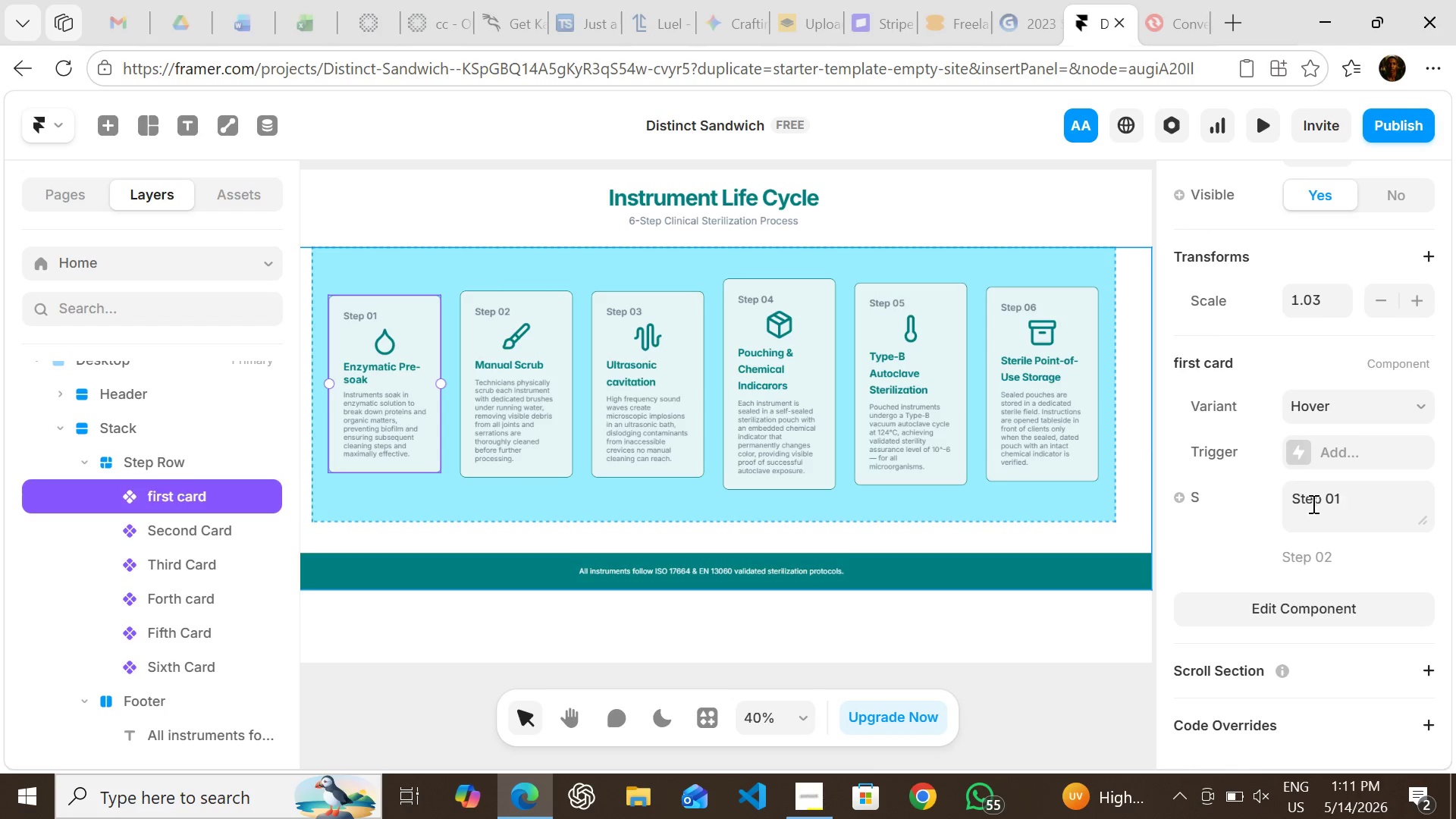 
wait(6.71)
 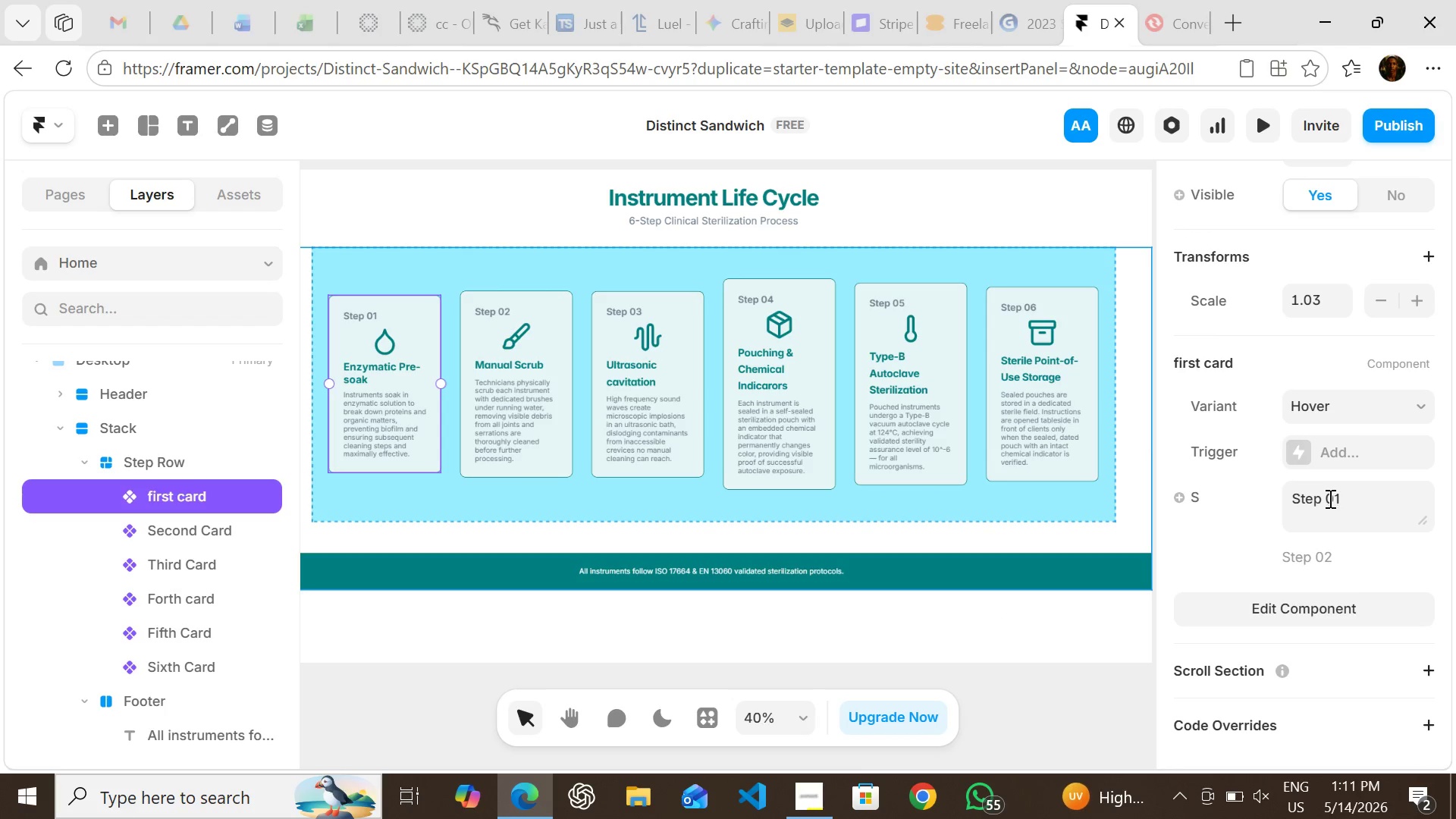 
left_click([1181, 491])
 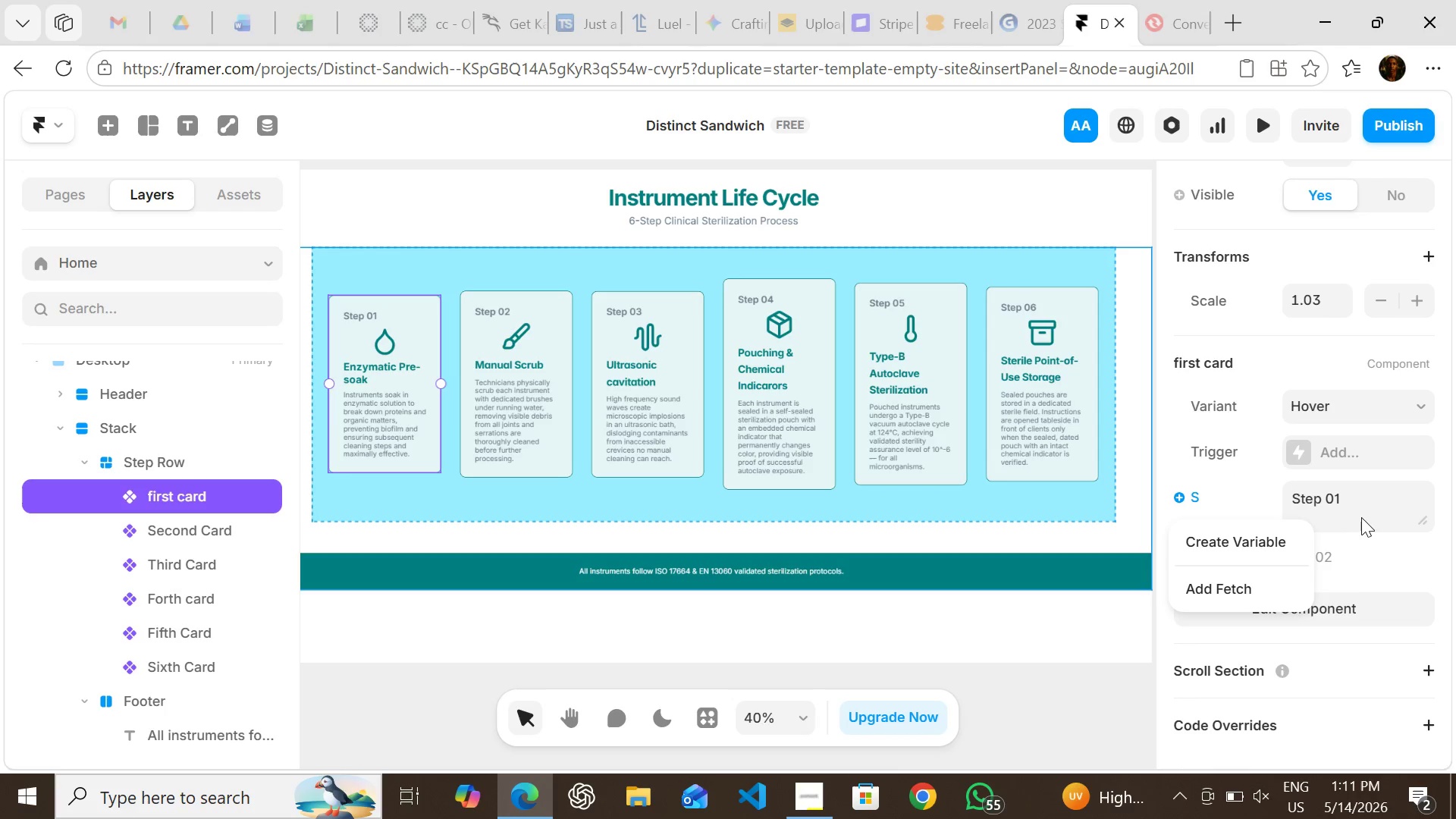 
left_click([1342, 512])
 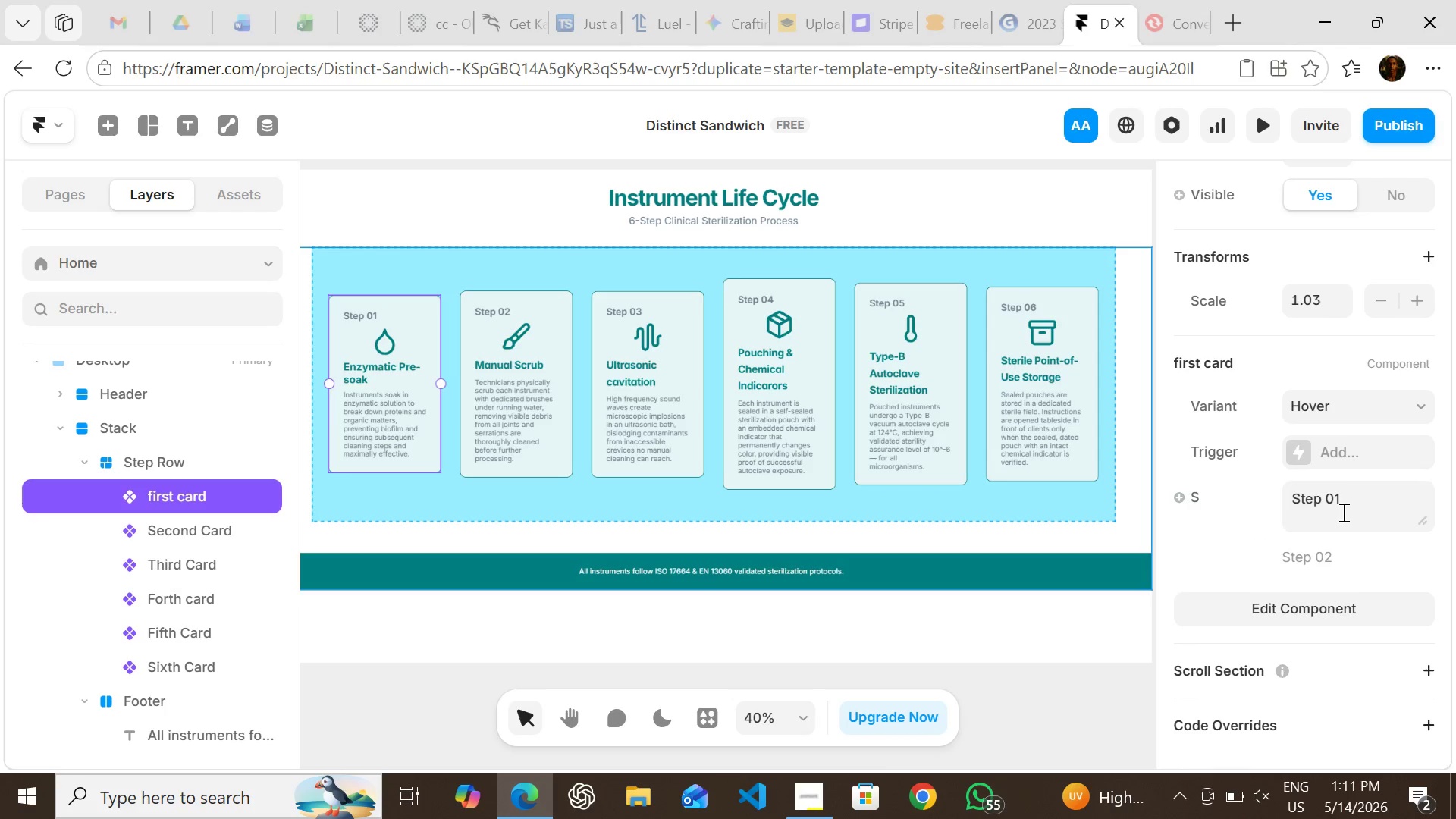 
left_click([1342, 512])
 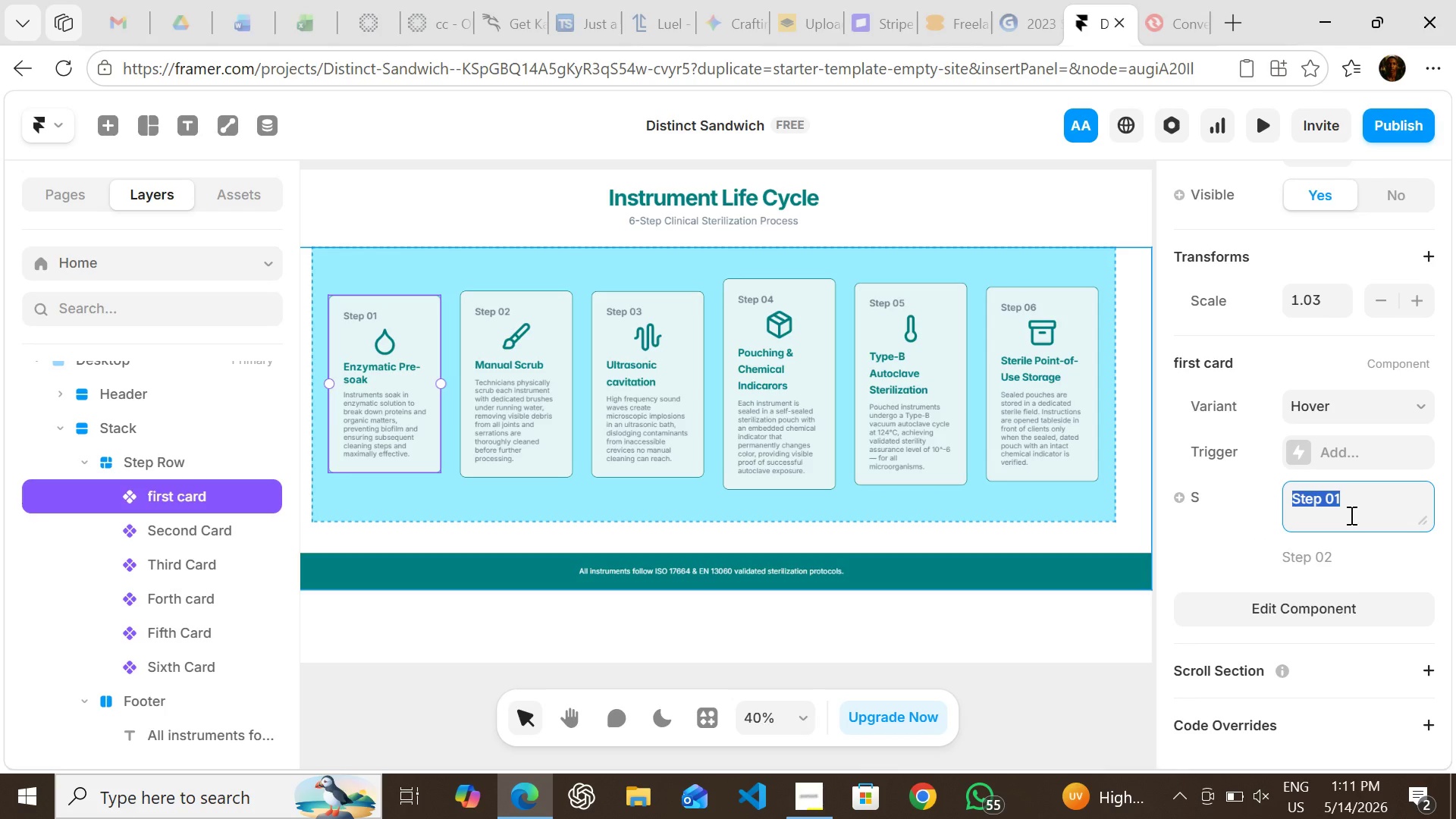 
left_click([1350, 515])
 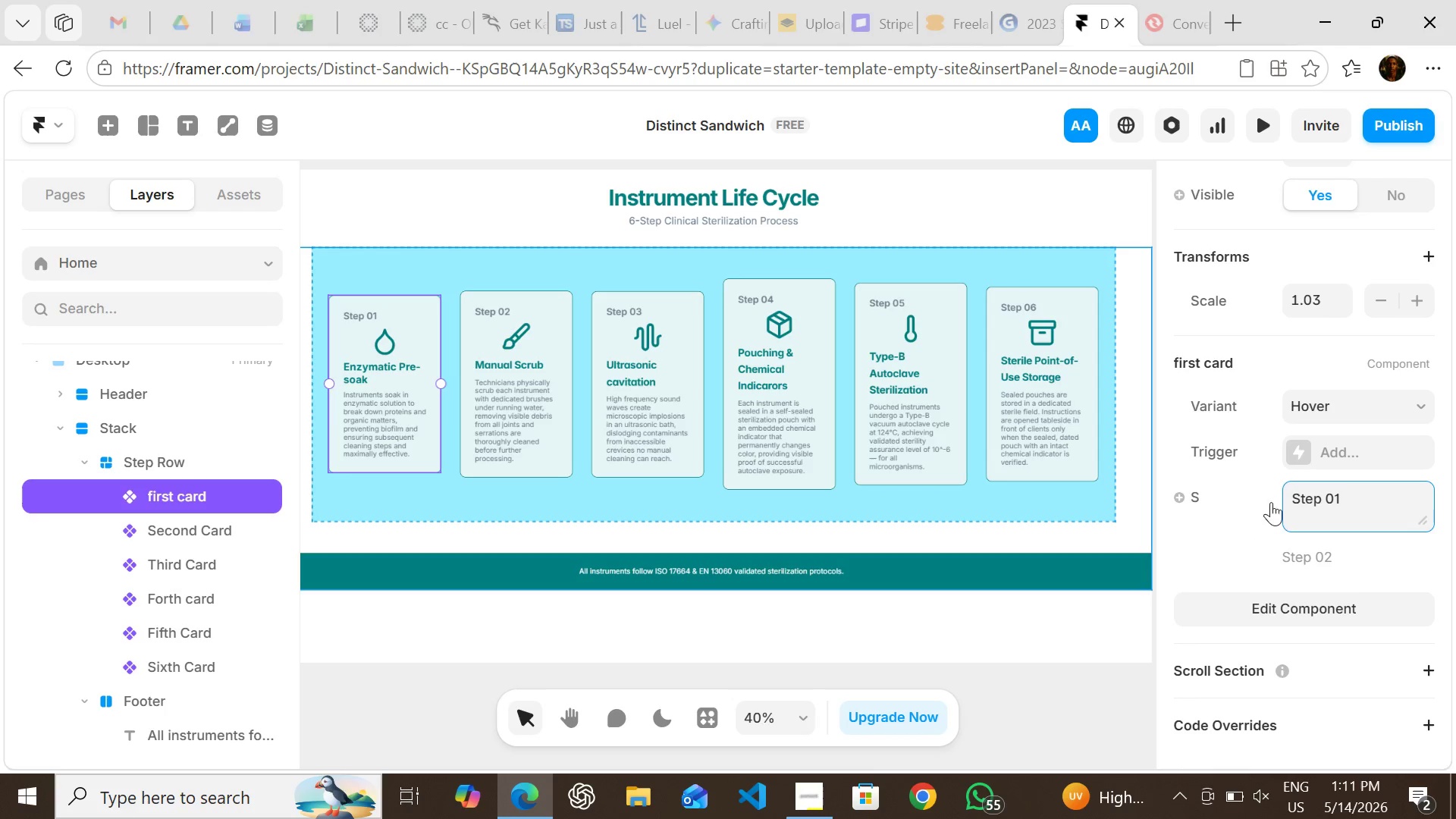 
left_click([1203, 494])
 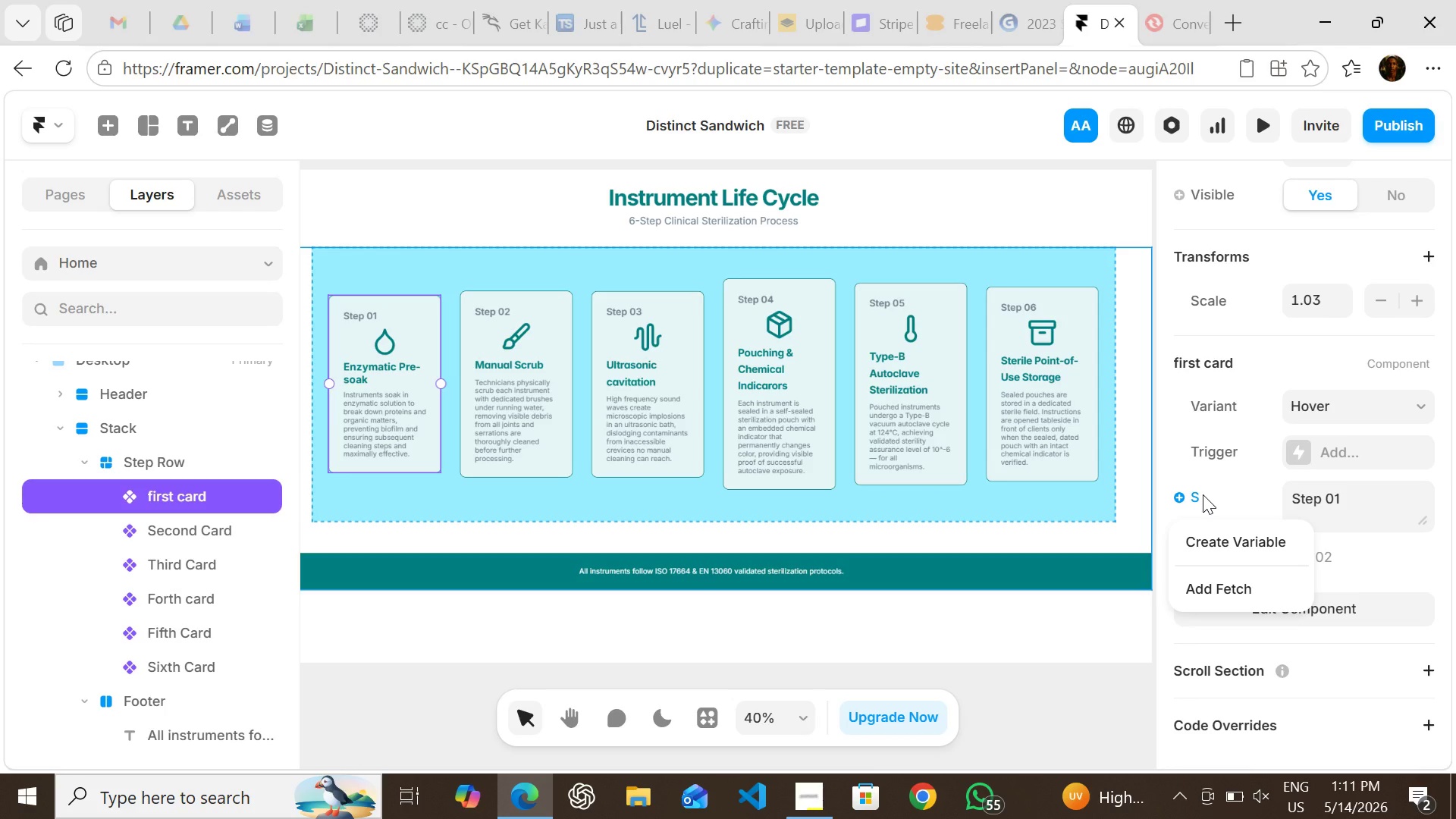 
double_click([1203, 494])
 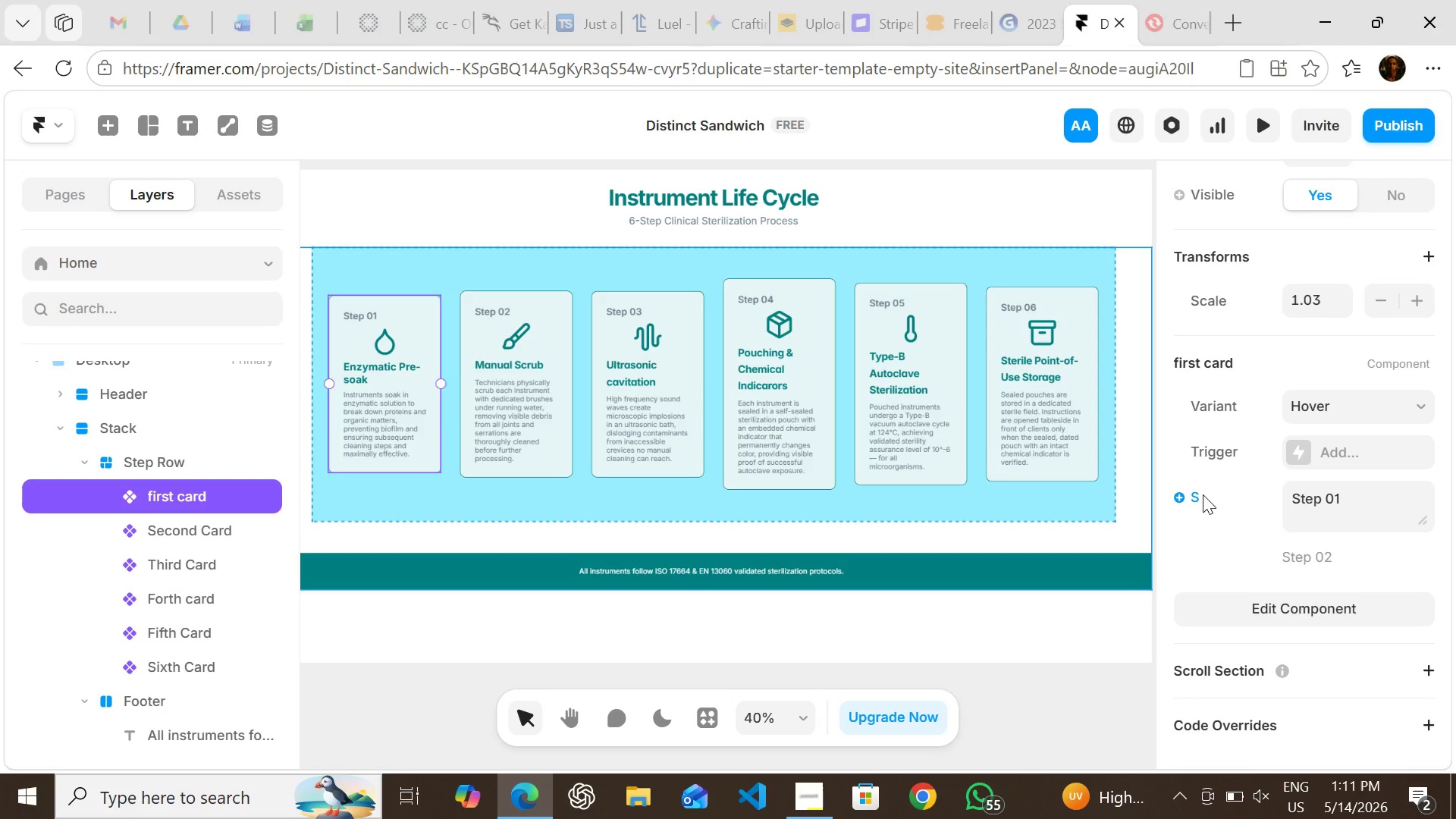 
triple_click([1203, 494])
 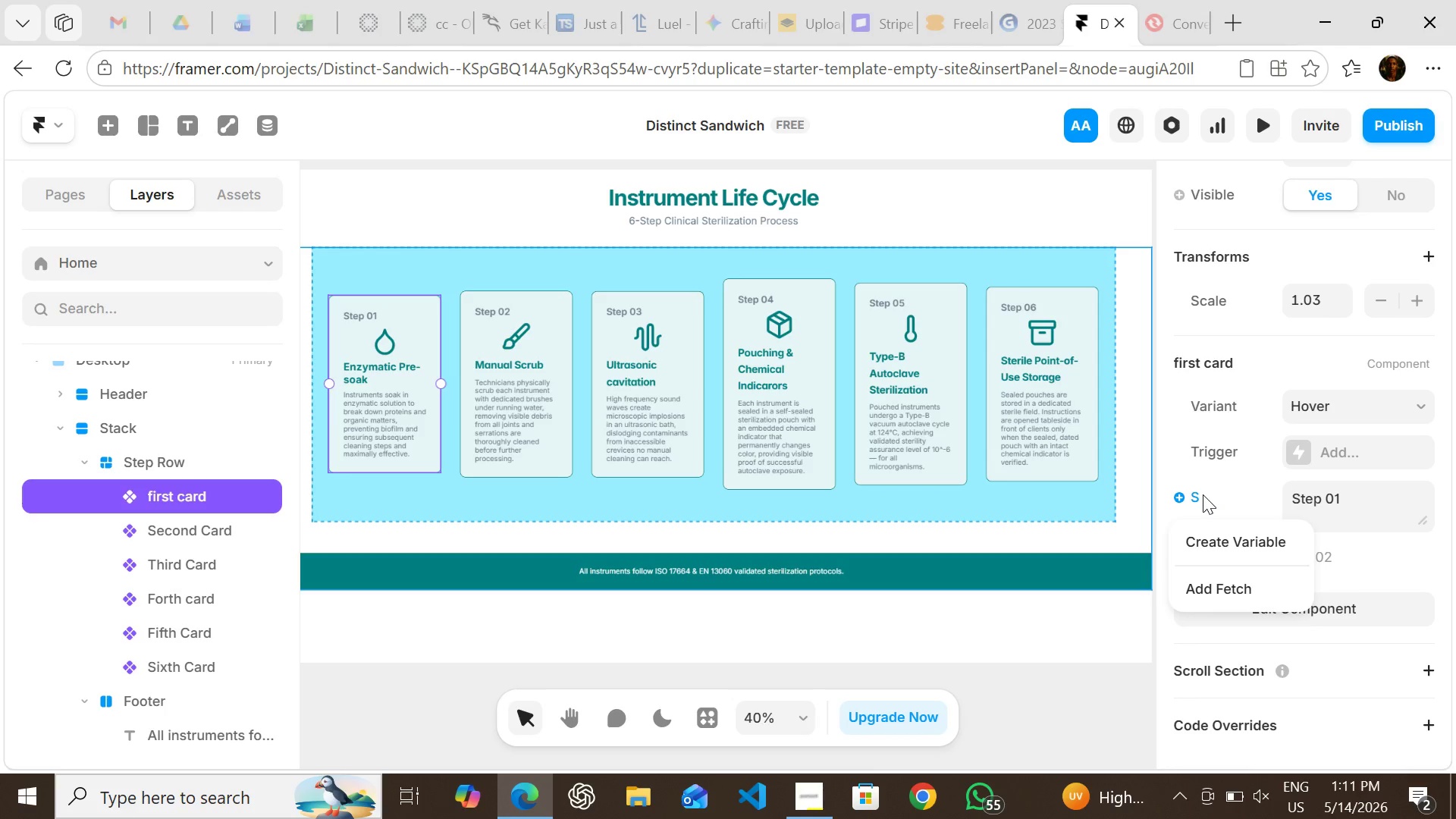 
triple_click([1203, 494])
 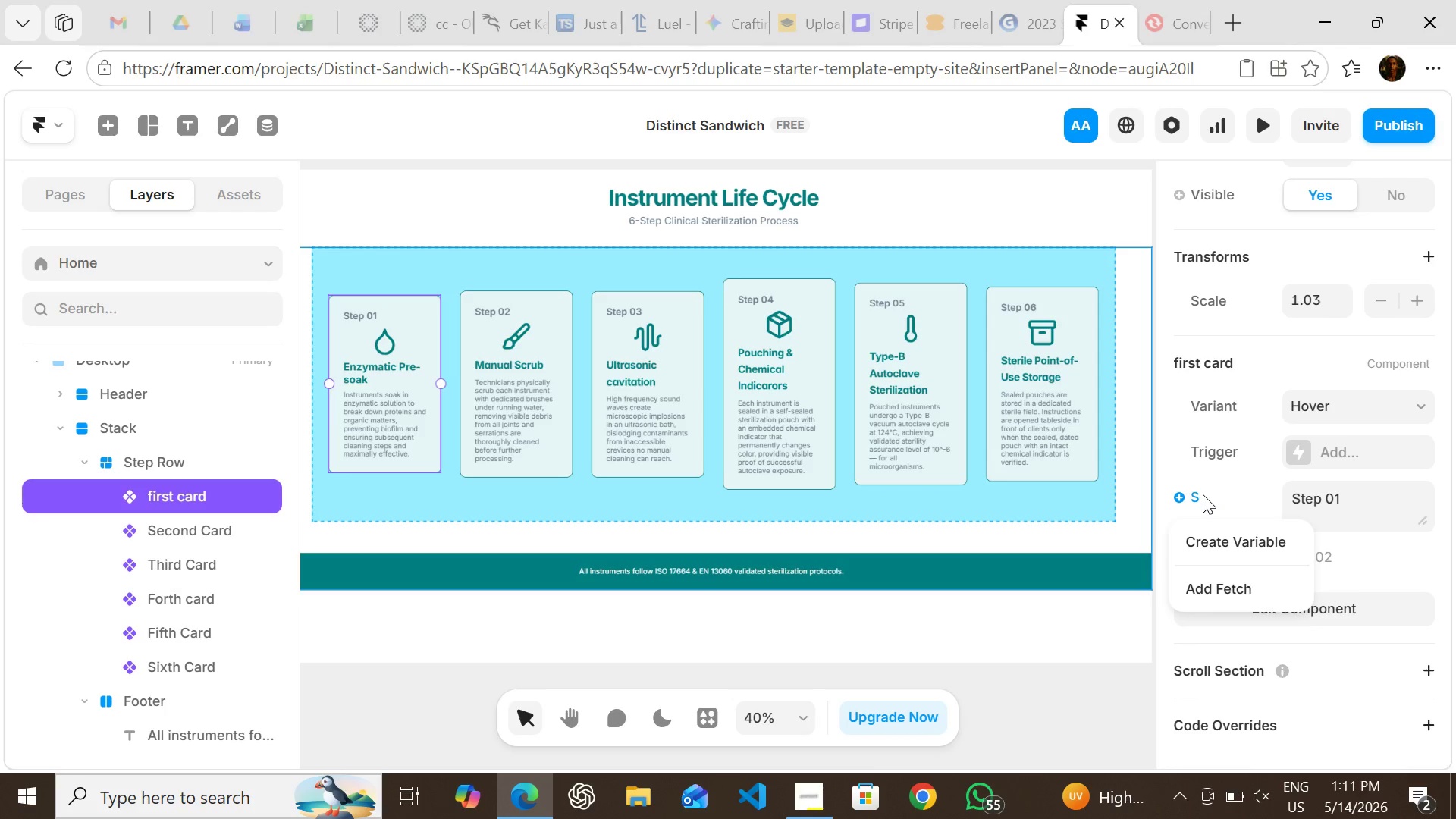 
triple_click([1203, 494])
 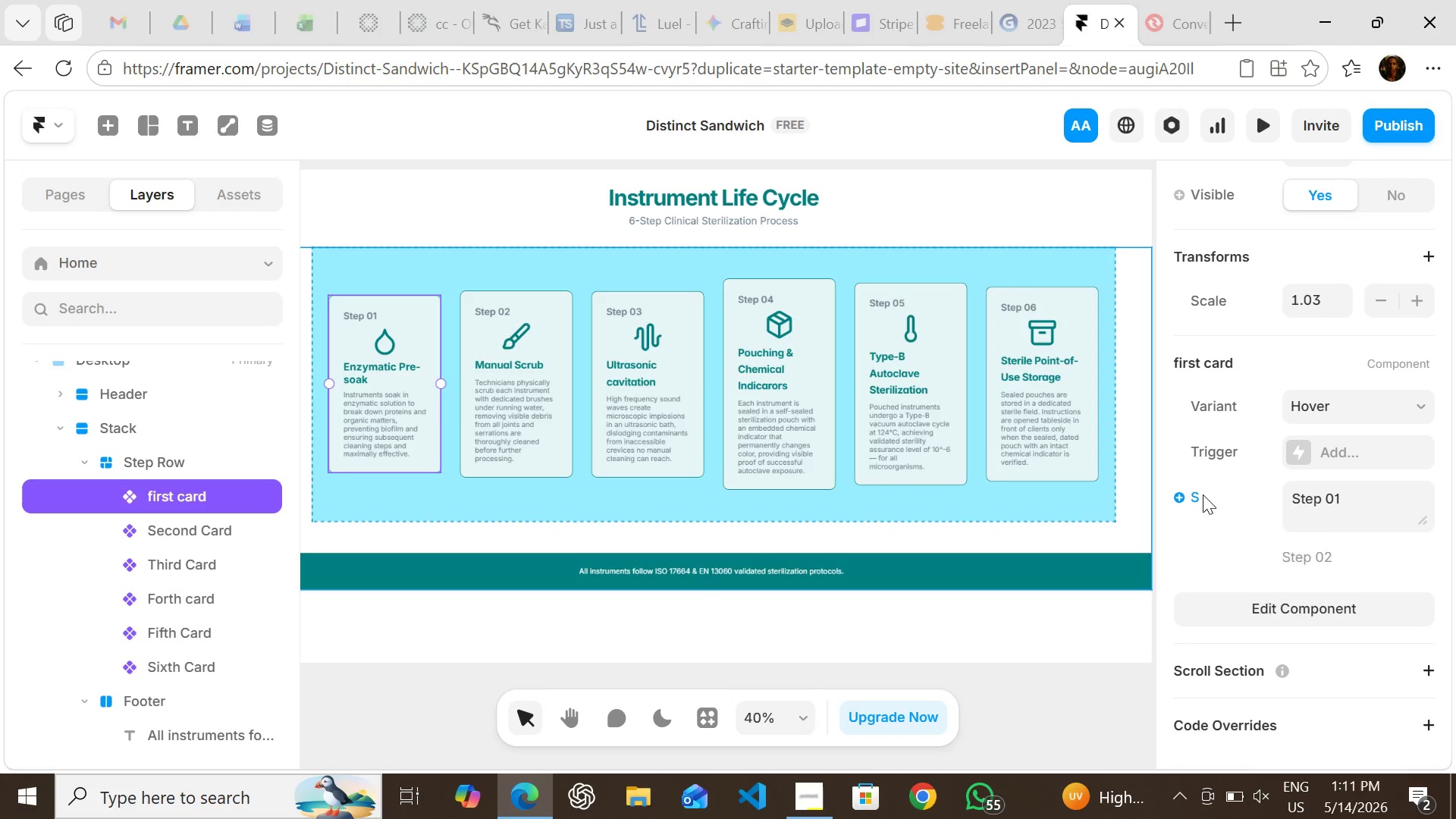 
double_click([1203, 494])
 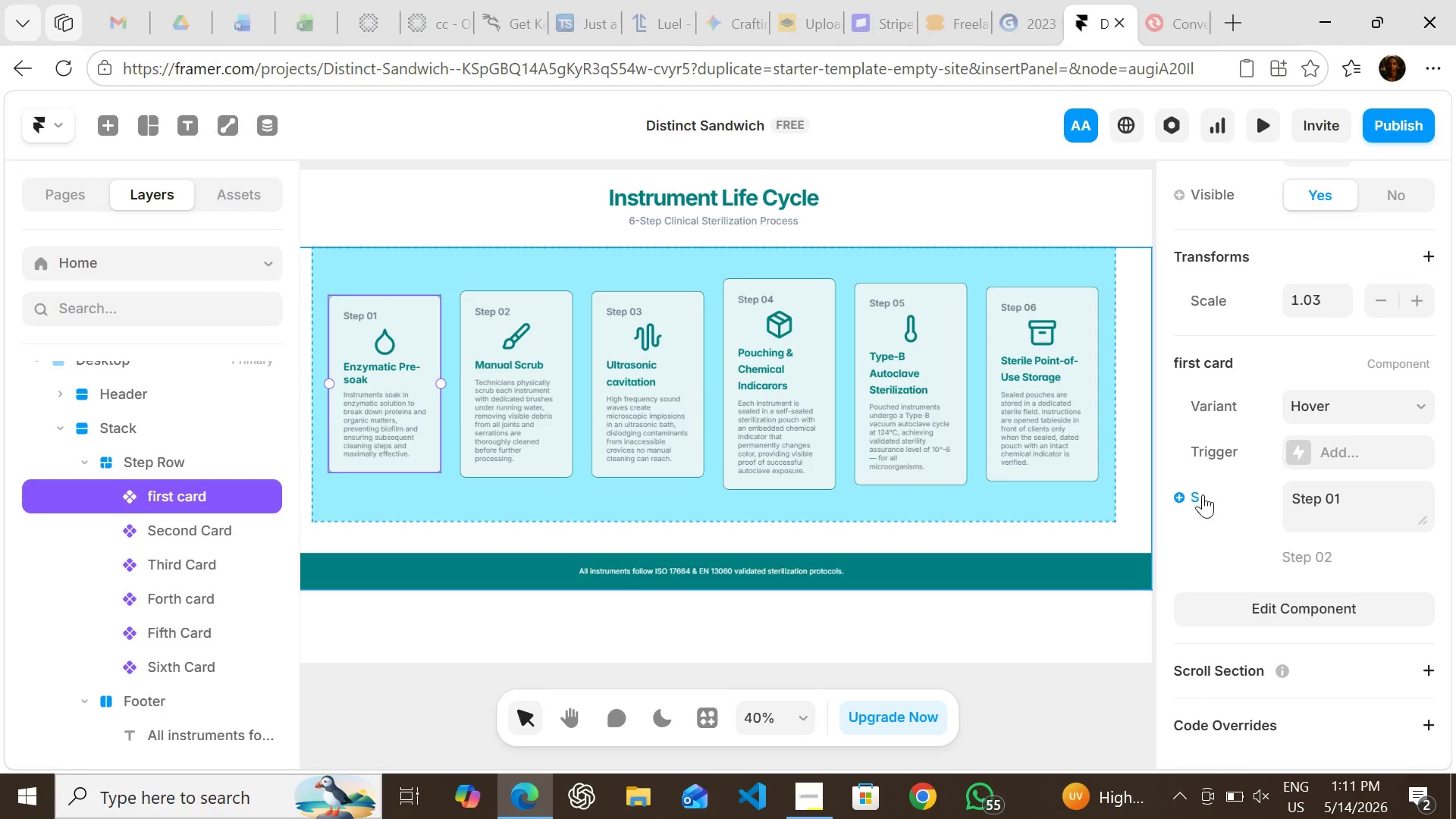 
left_click([1203, 494])
 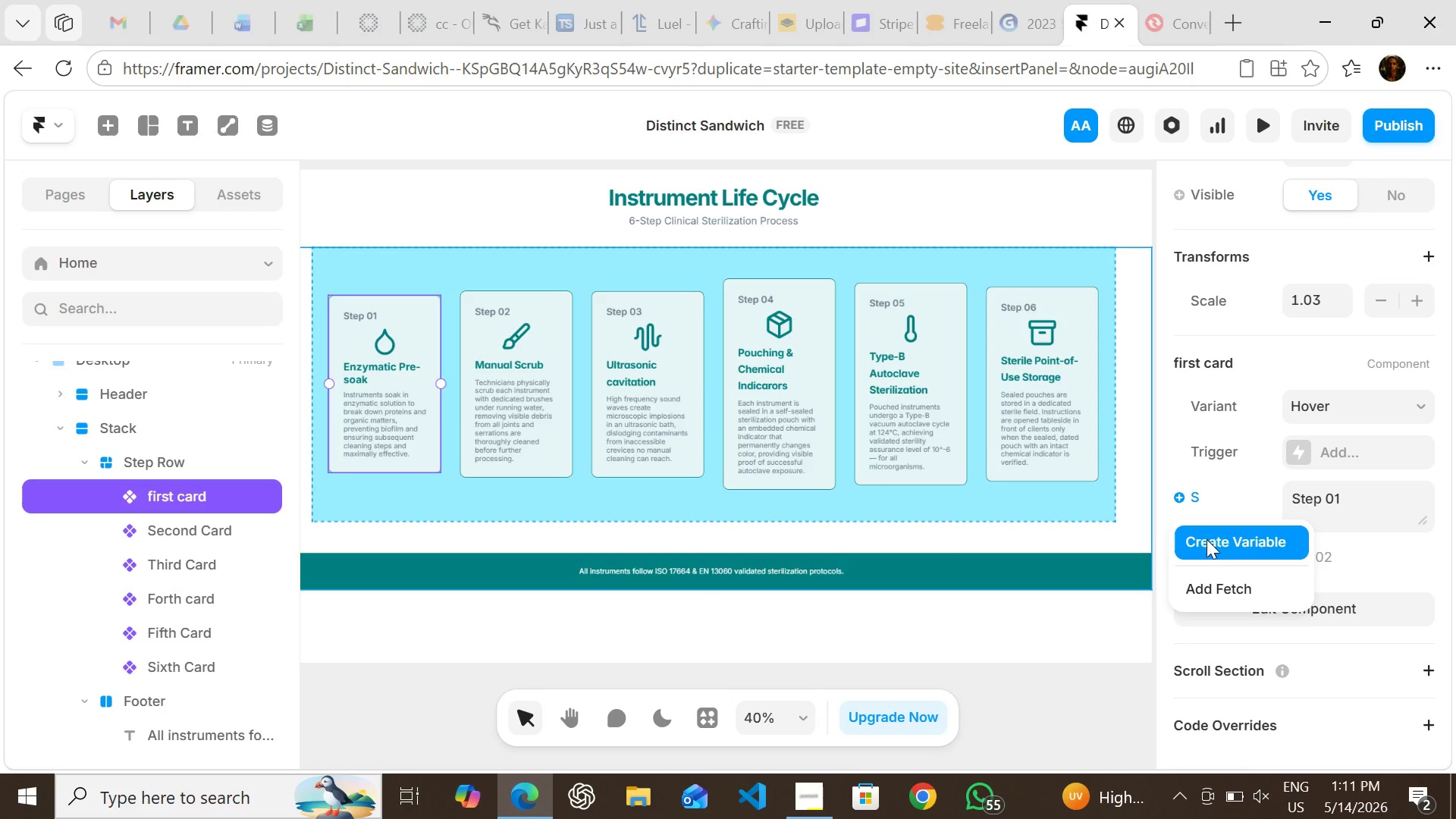 
left_click([1207, 539])
 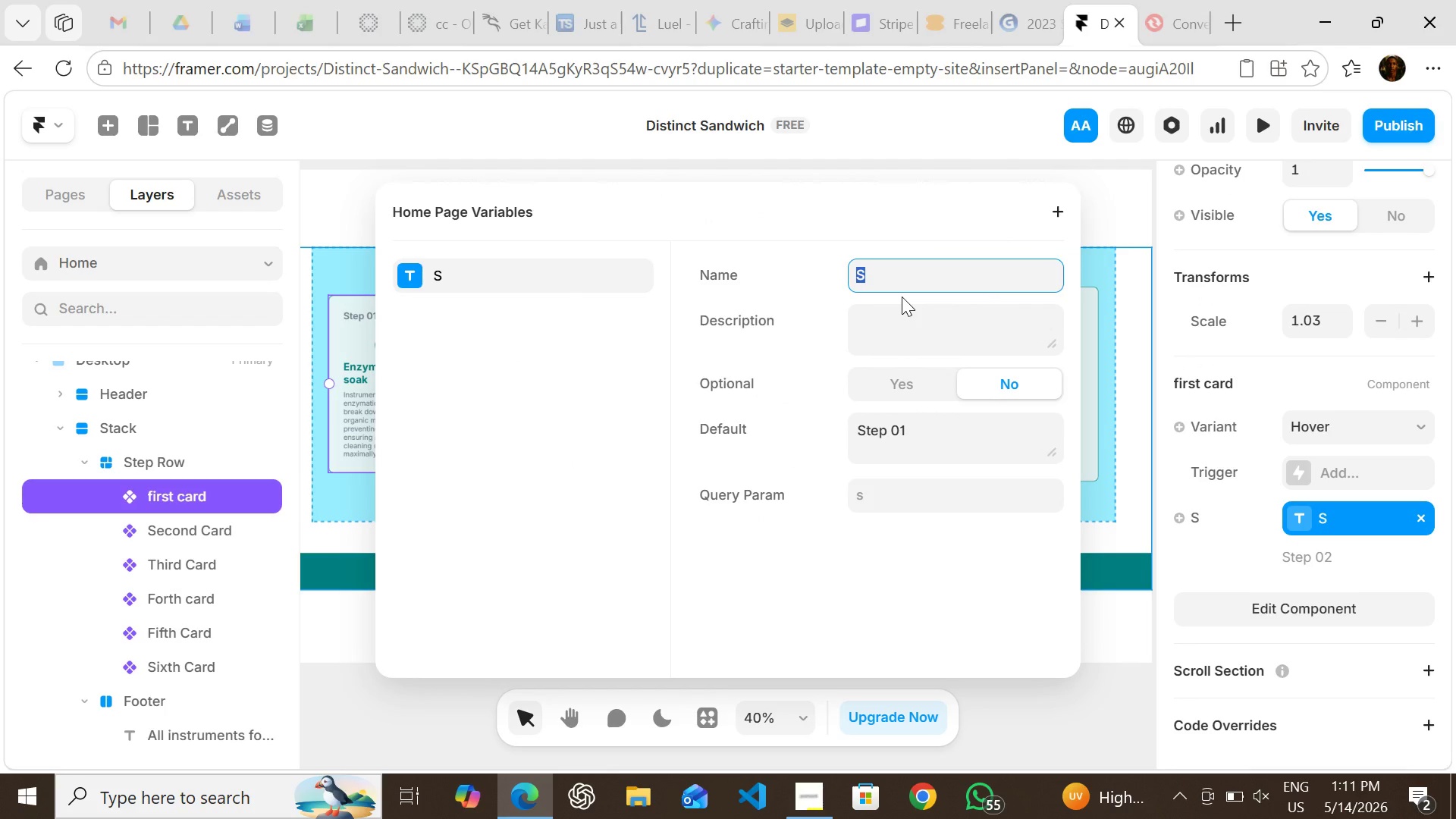 
wait(7.81)
 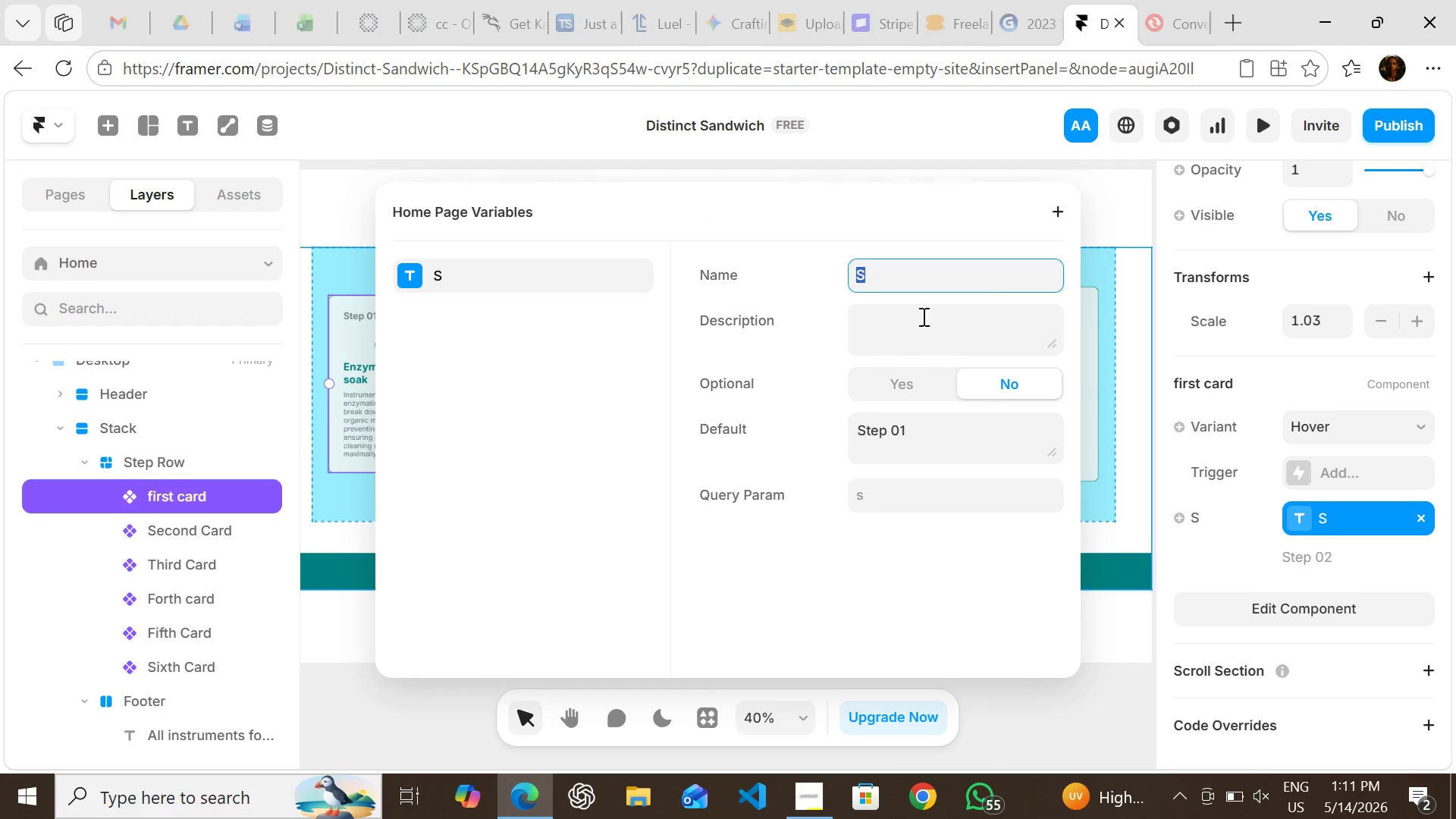 
left_click([1125, 218])
 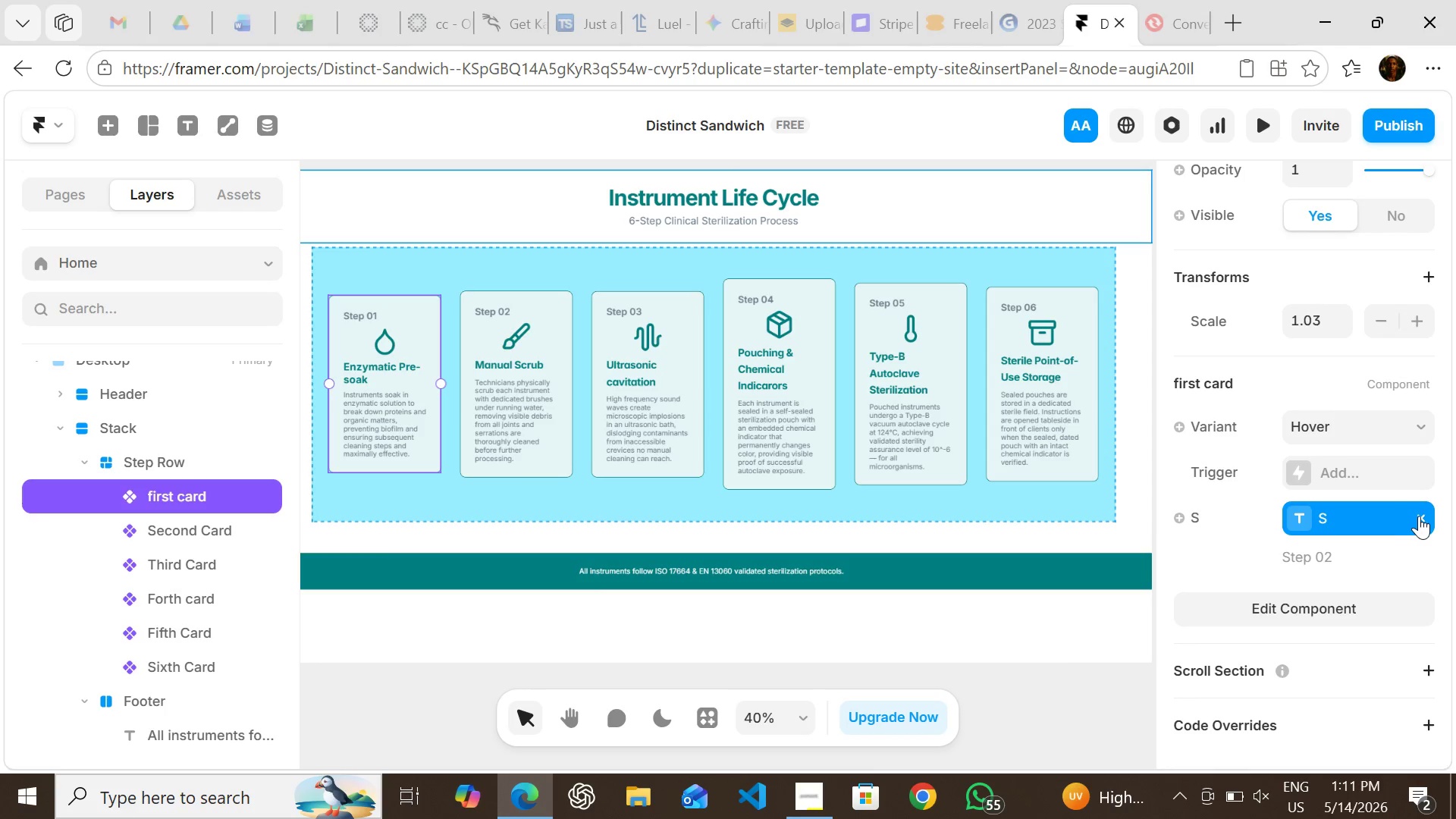 
left_click([1421, 515])
 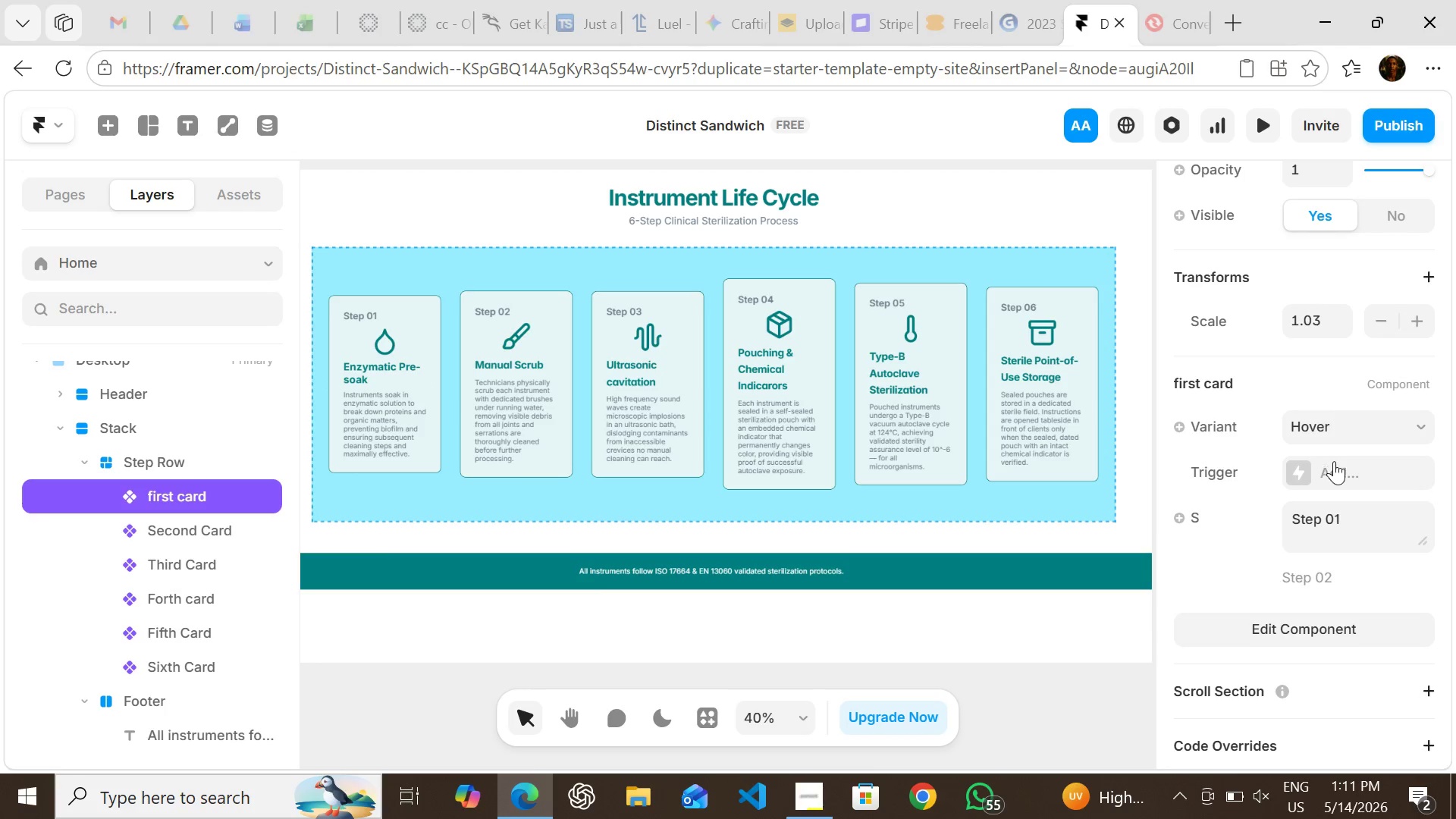 
left_click([1327, 428])
 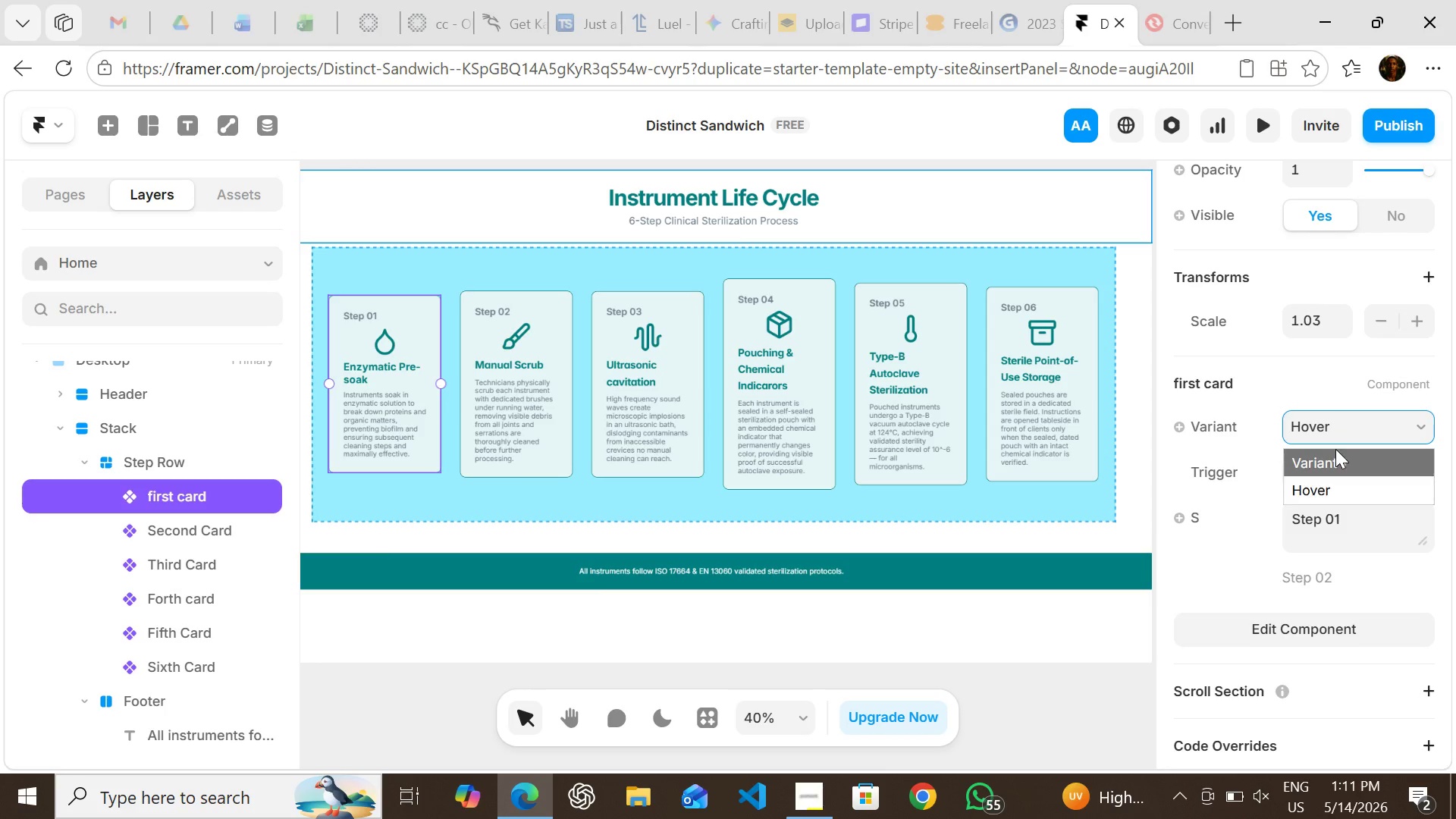 
left_click([1335, 449])
 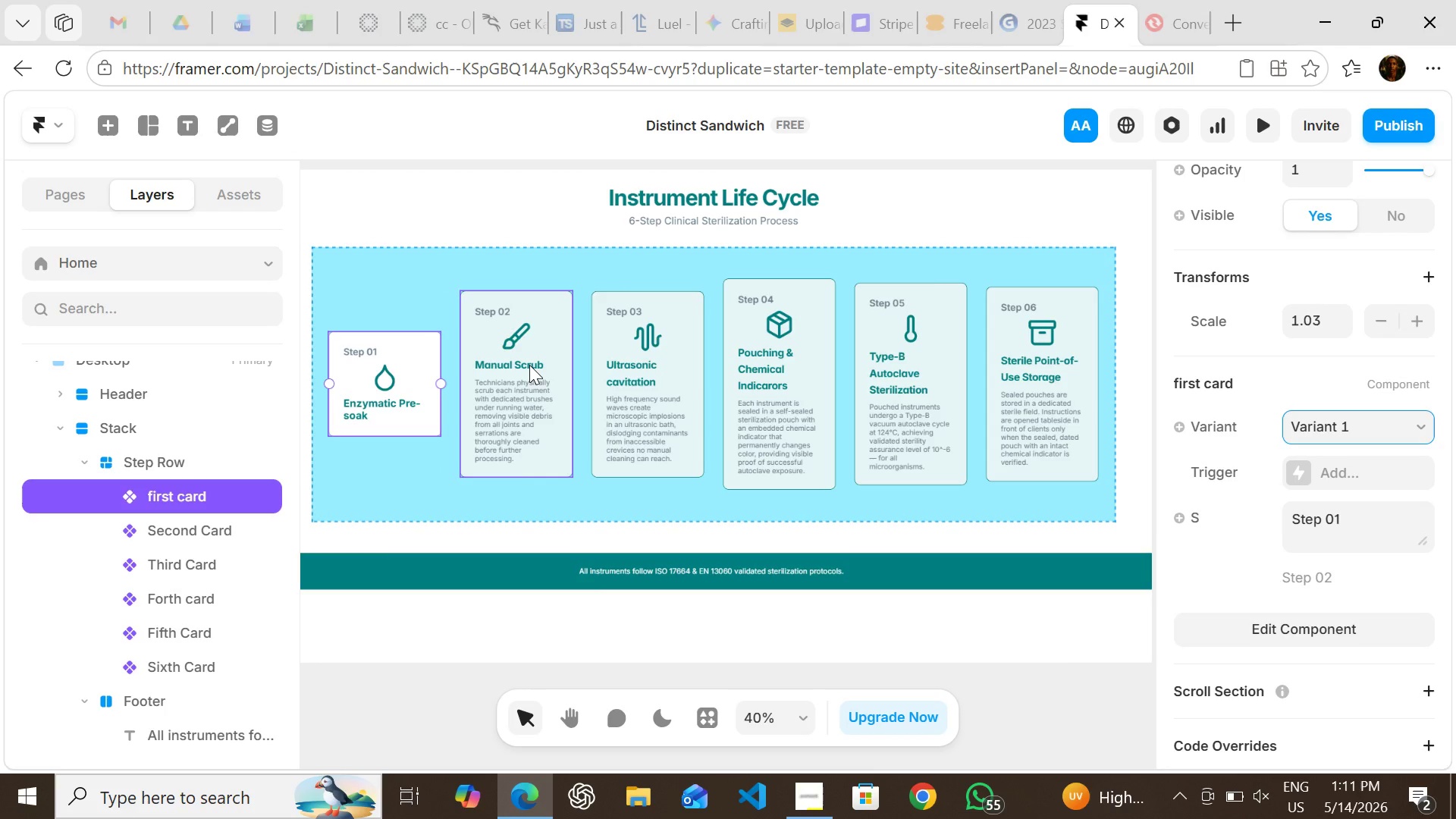 
left_click([529, 365])
 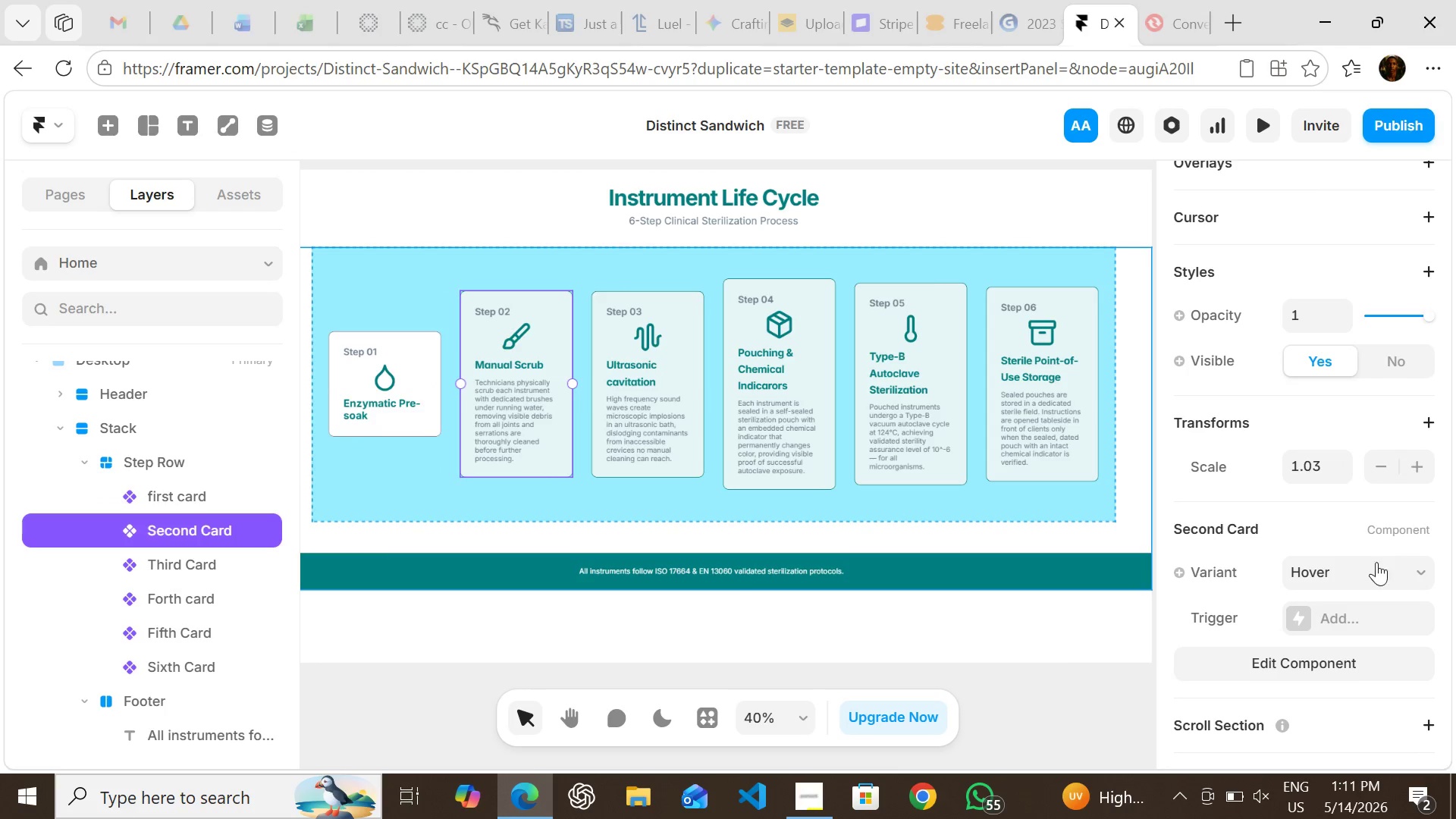 
left_click([1374, 568])
 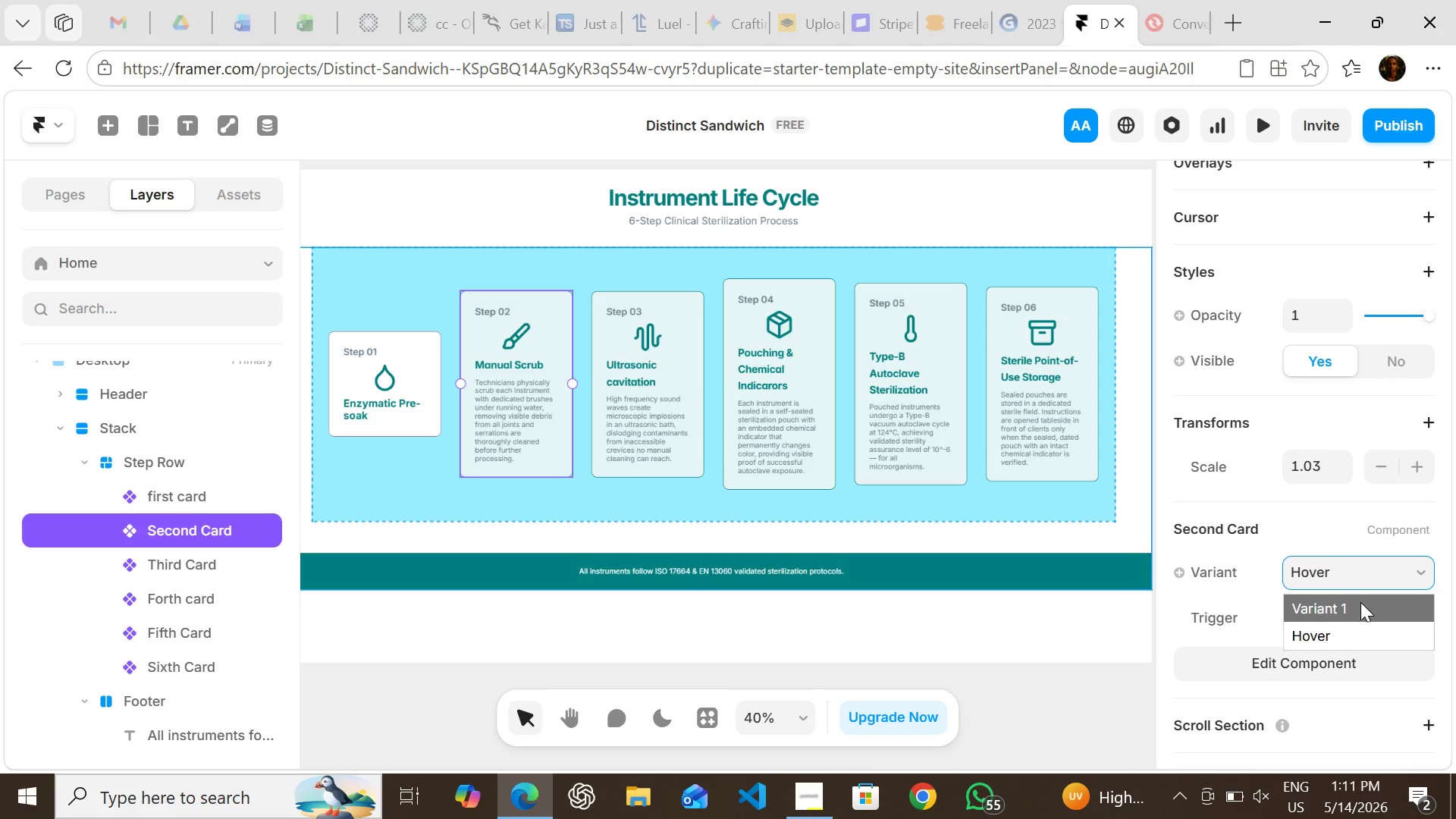 
left_click([1360, 602])
 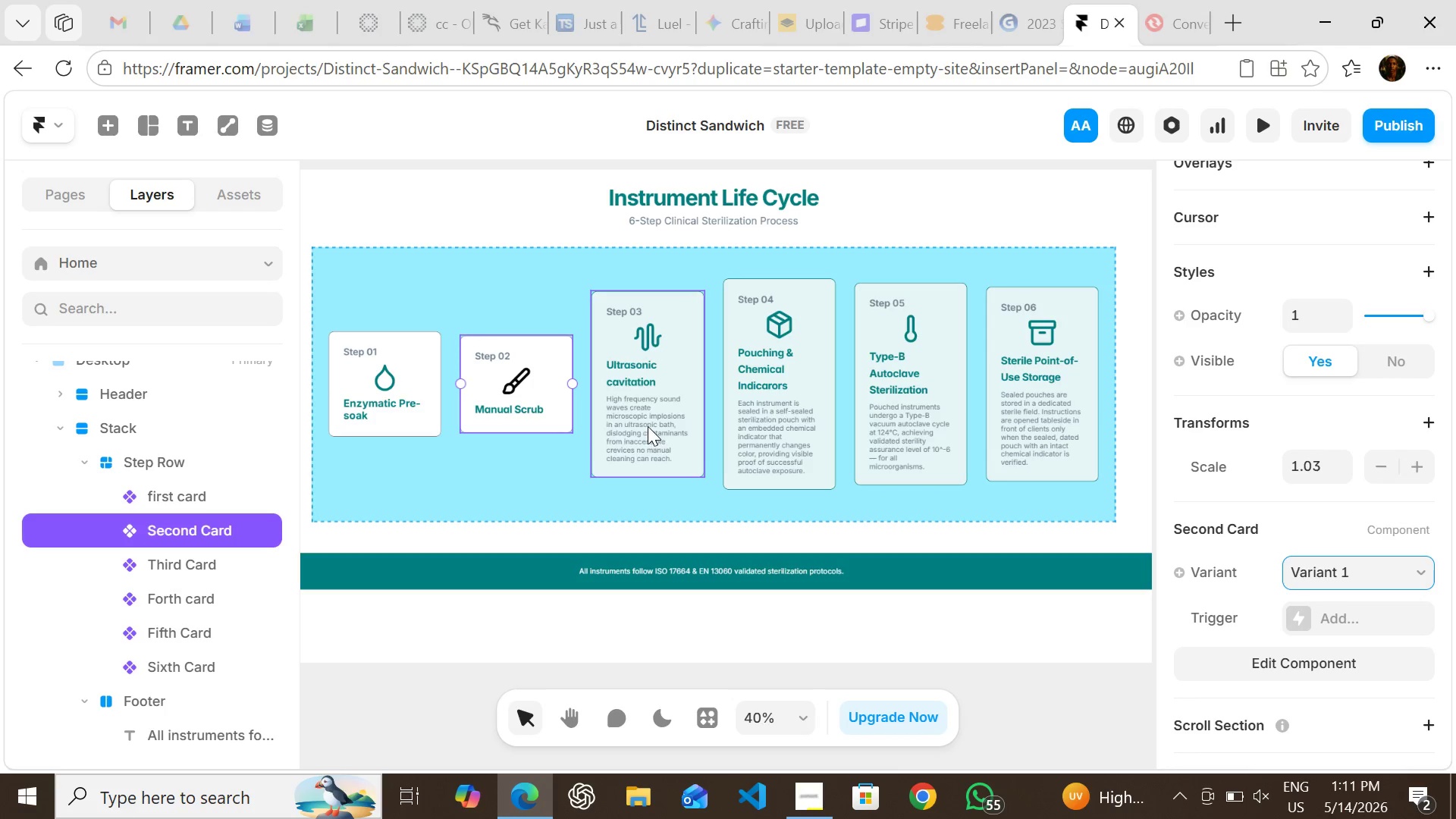 
left_click([648, 426])
 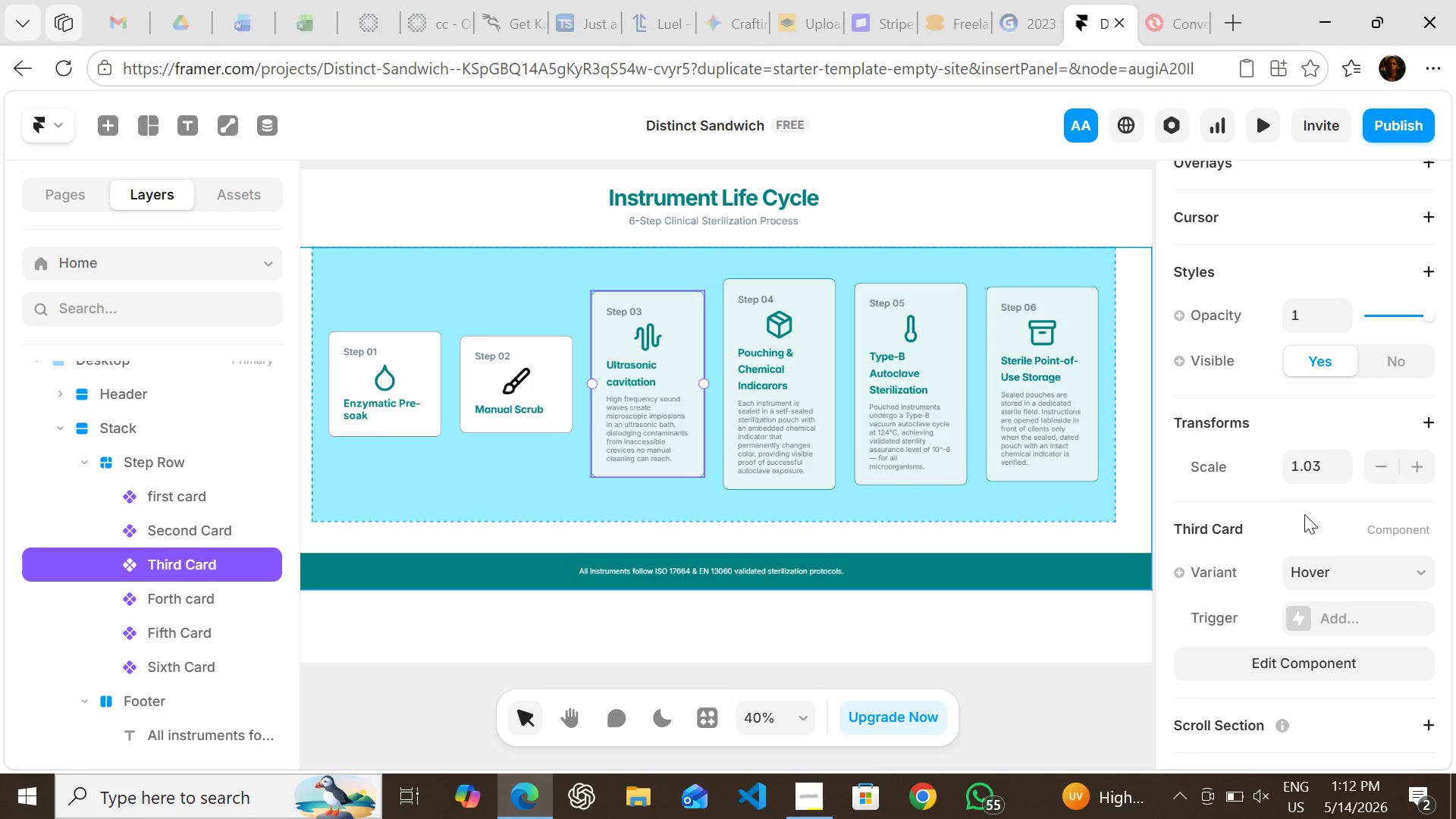 
left_click([1334, 569])
 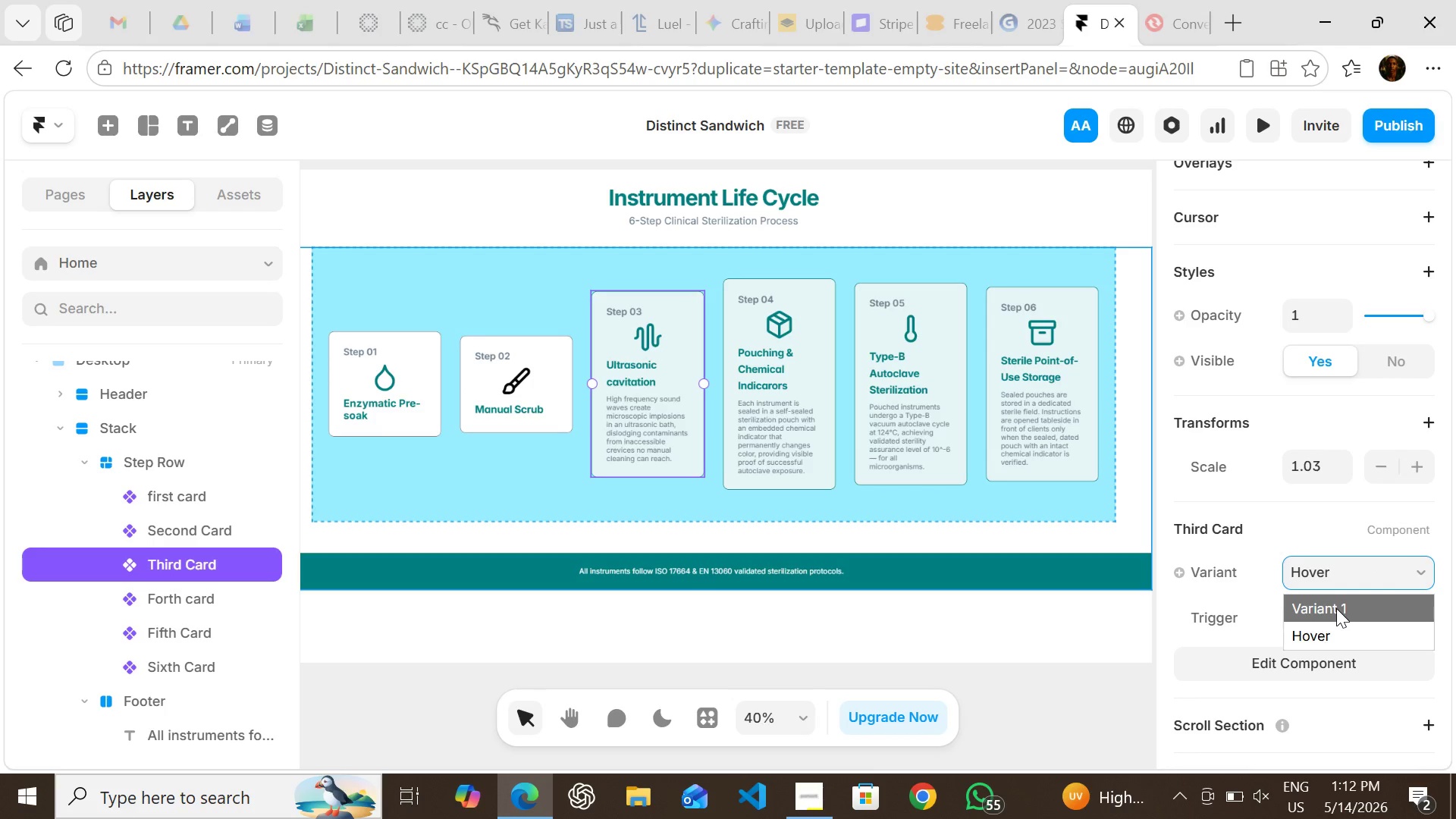 
left_click([1336, 608])
 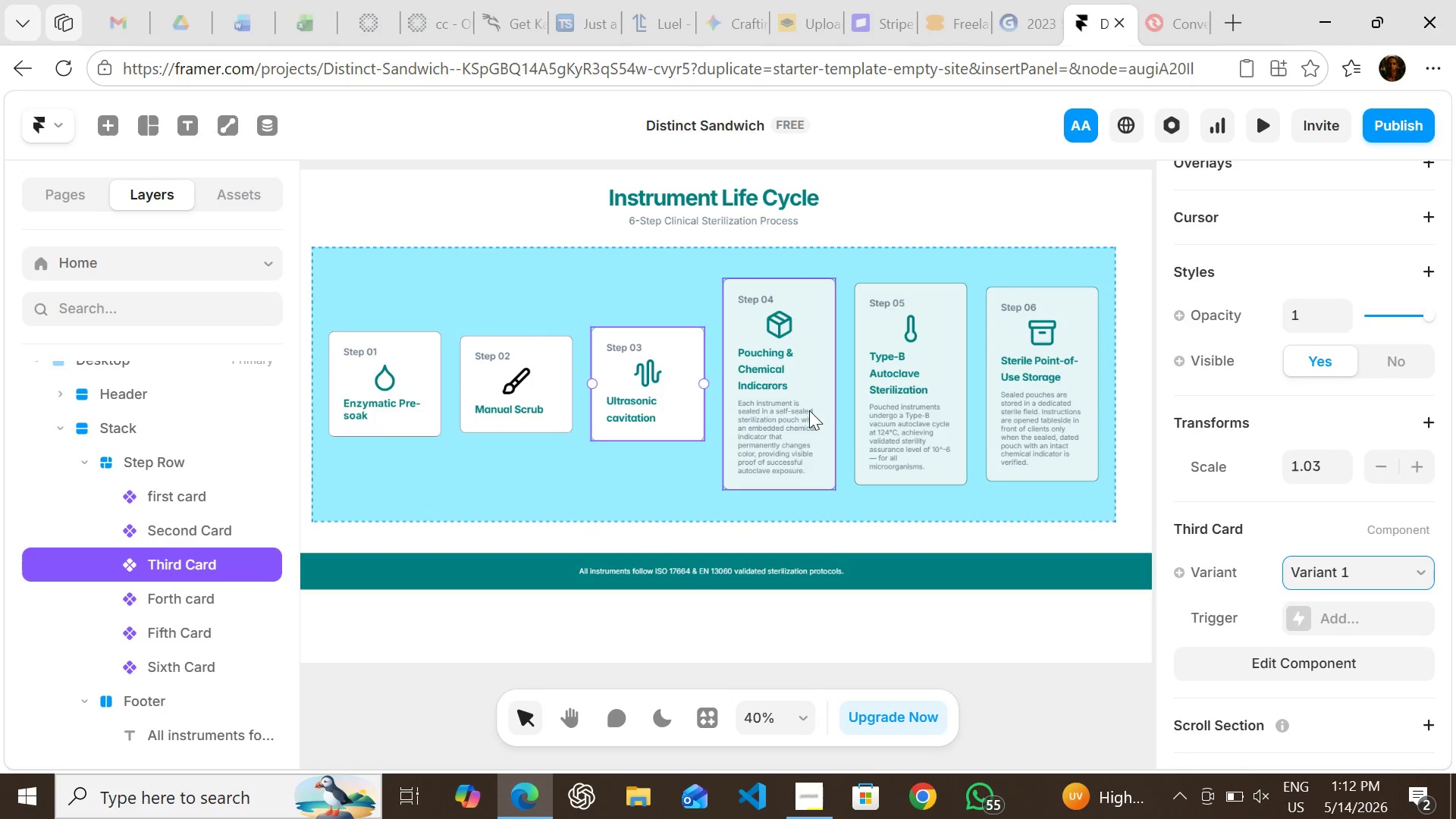 
left_click([809, 410])
 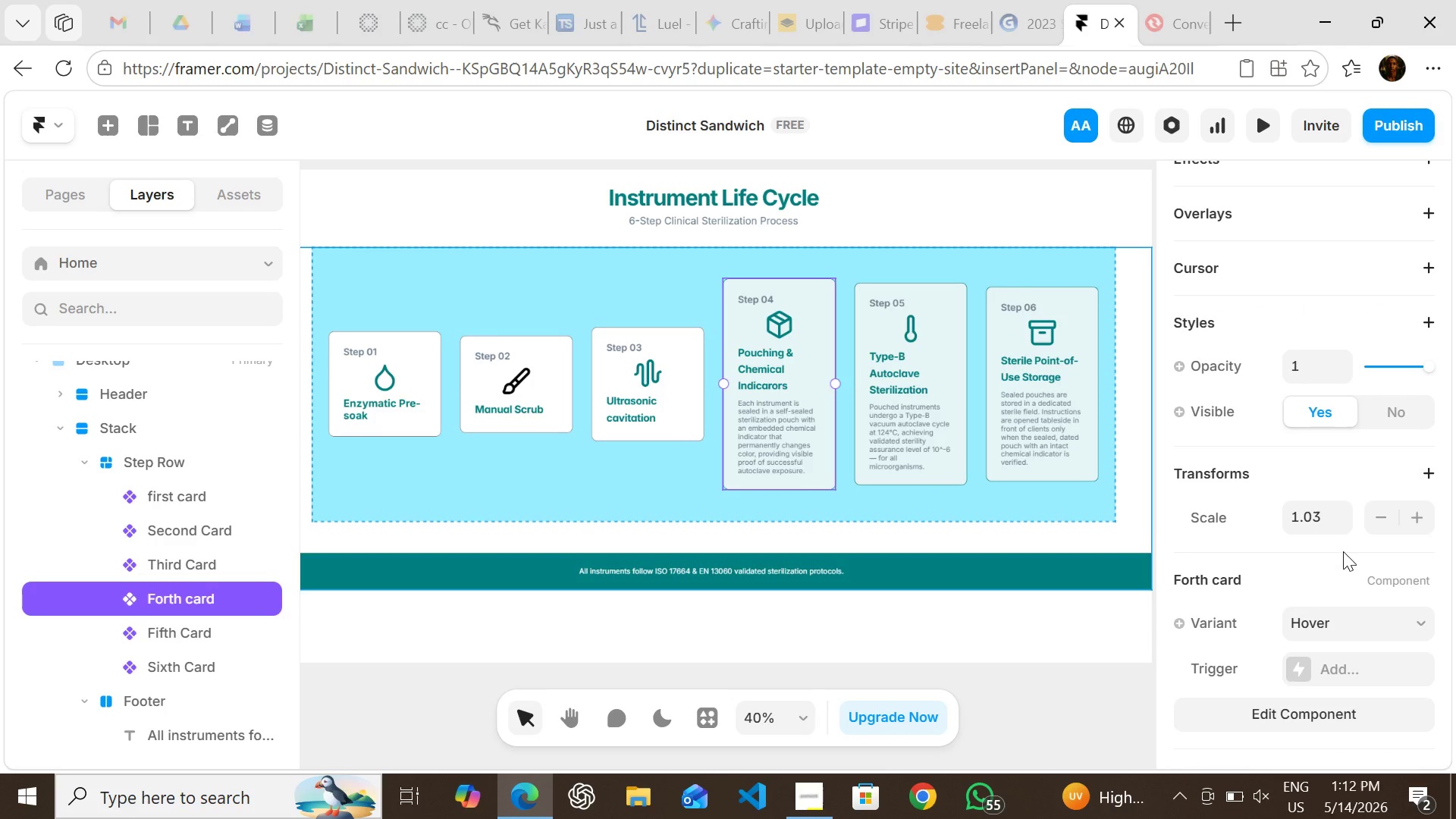 
left_click([1348, 608])
 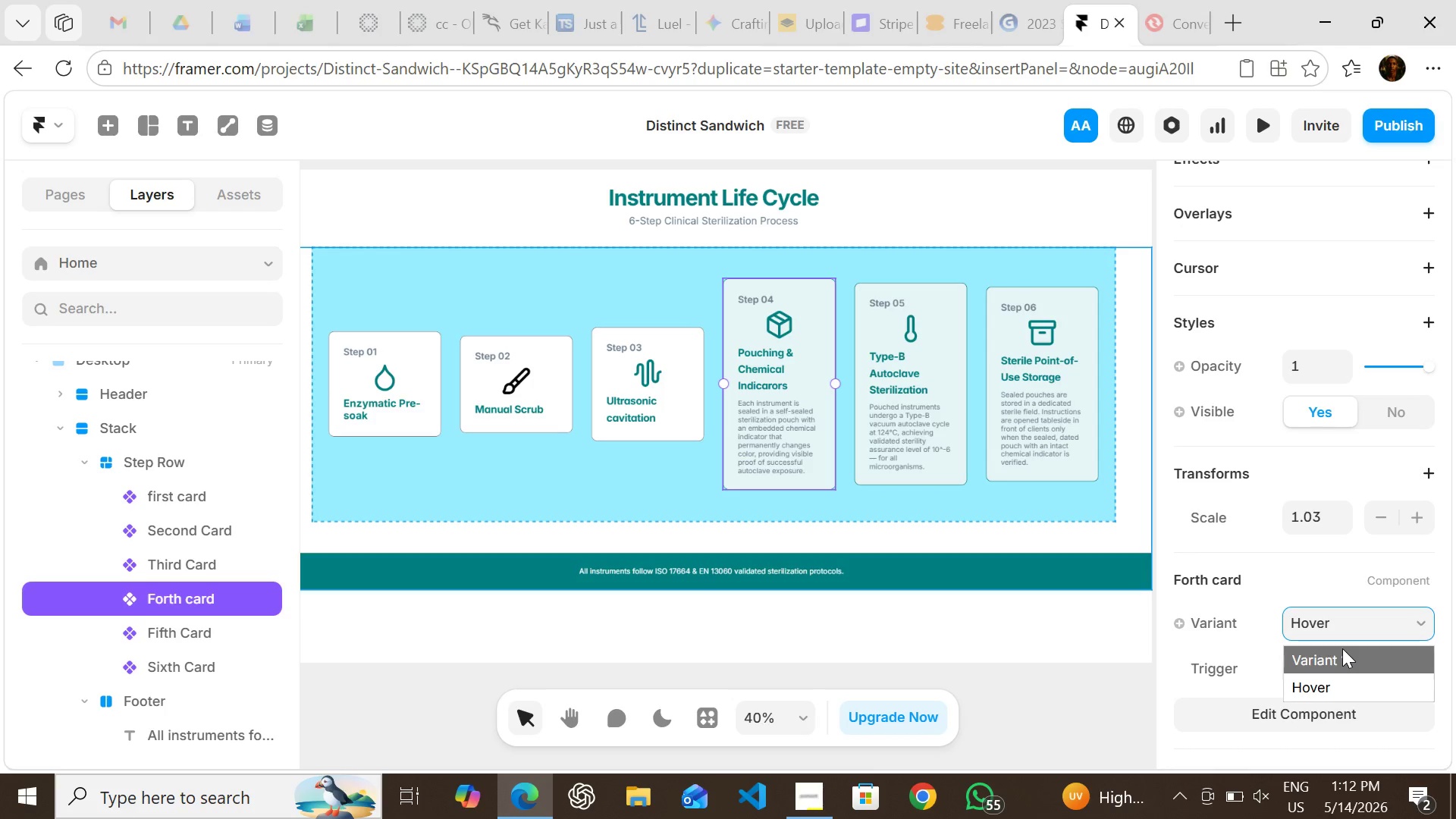 
left_click([1342, 648])
 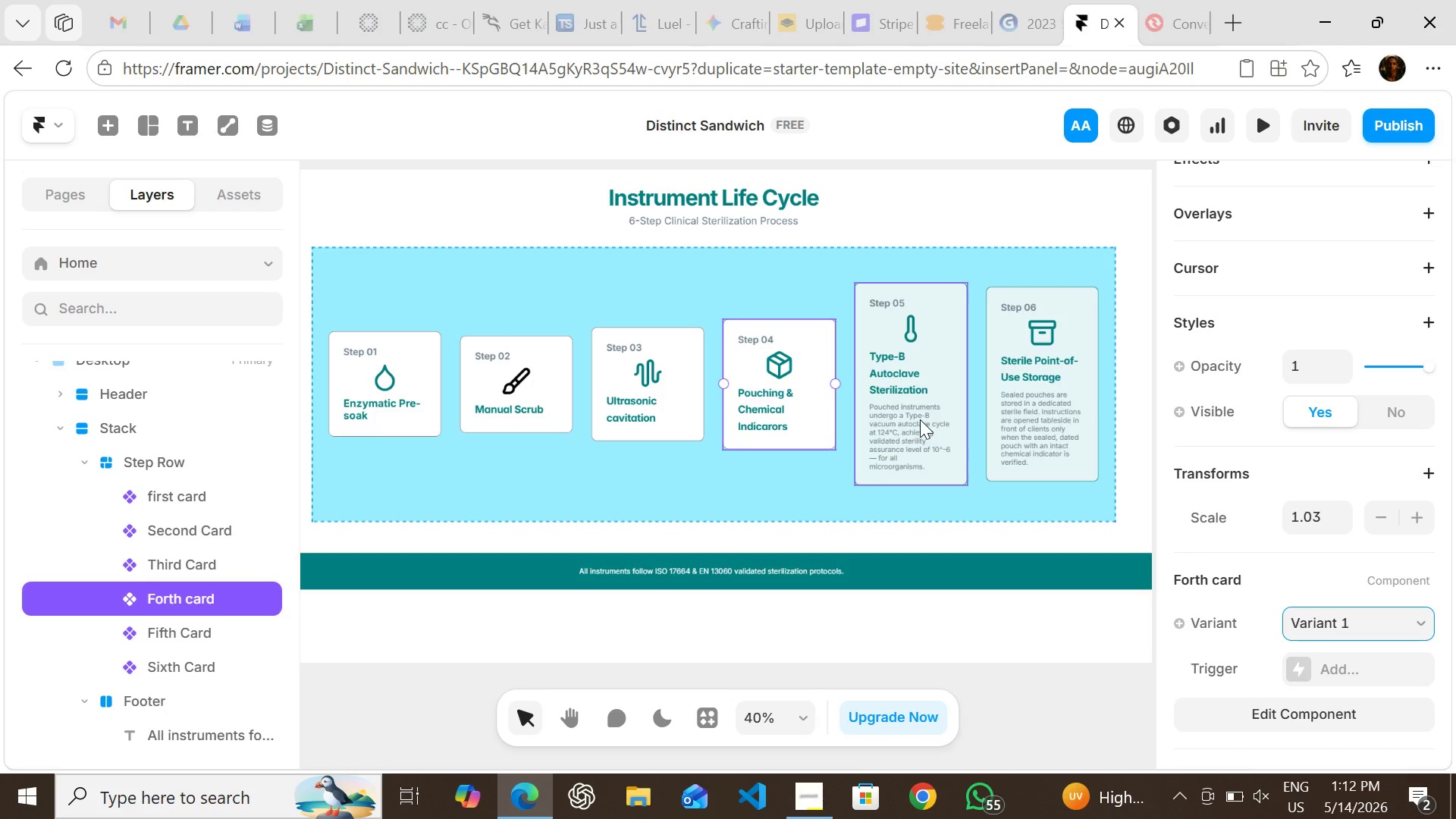 
left_click([920, 419])
 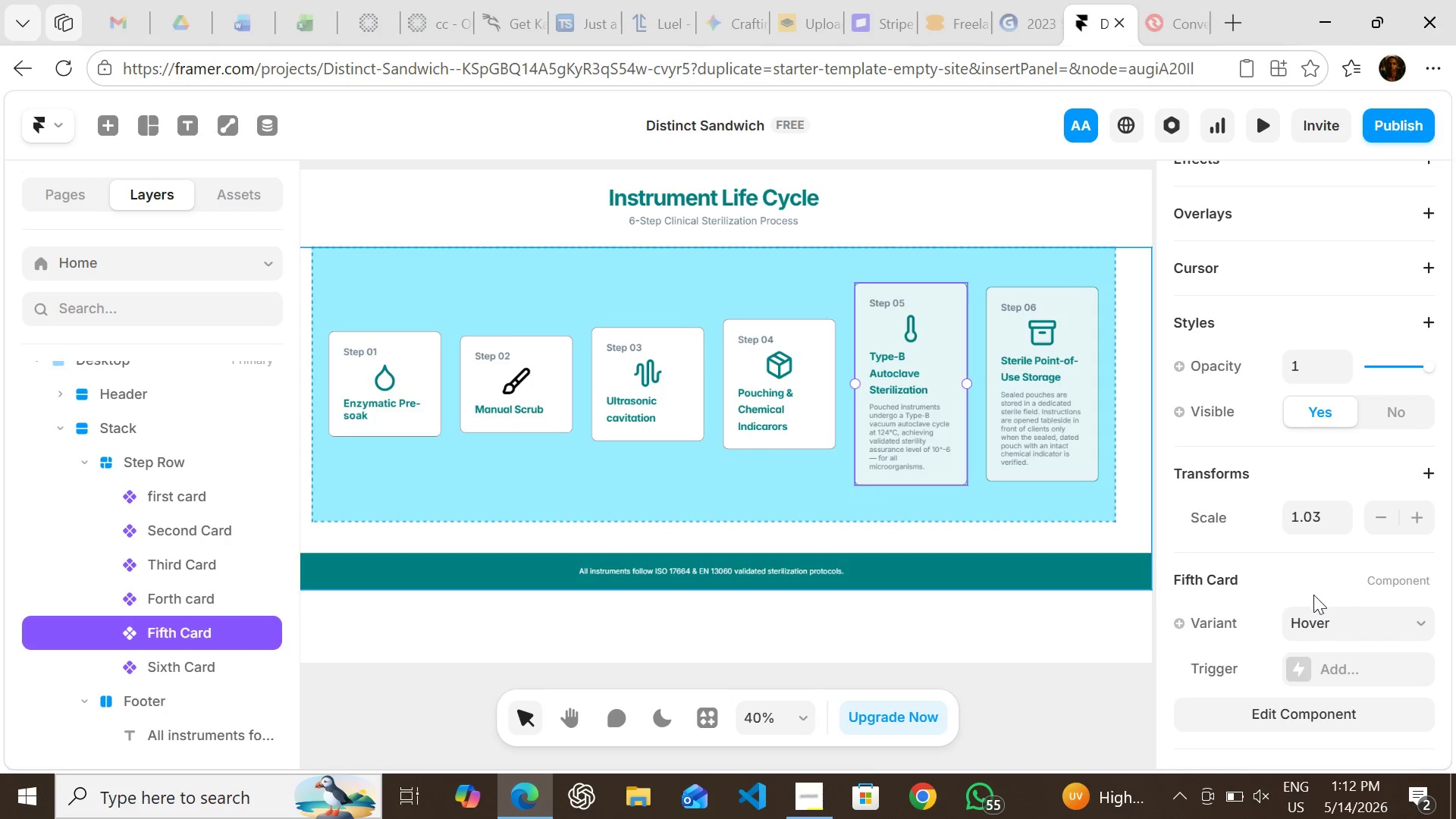 
left_click([1332, 619])
 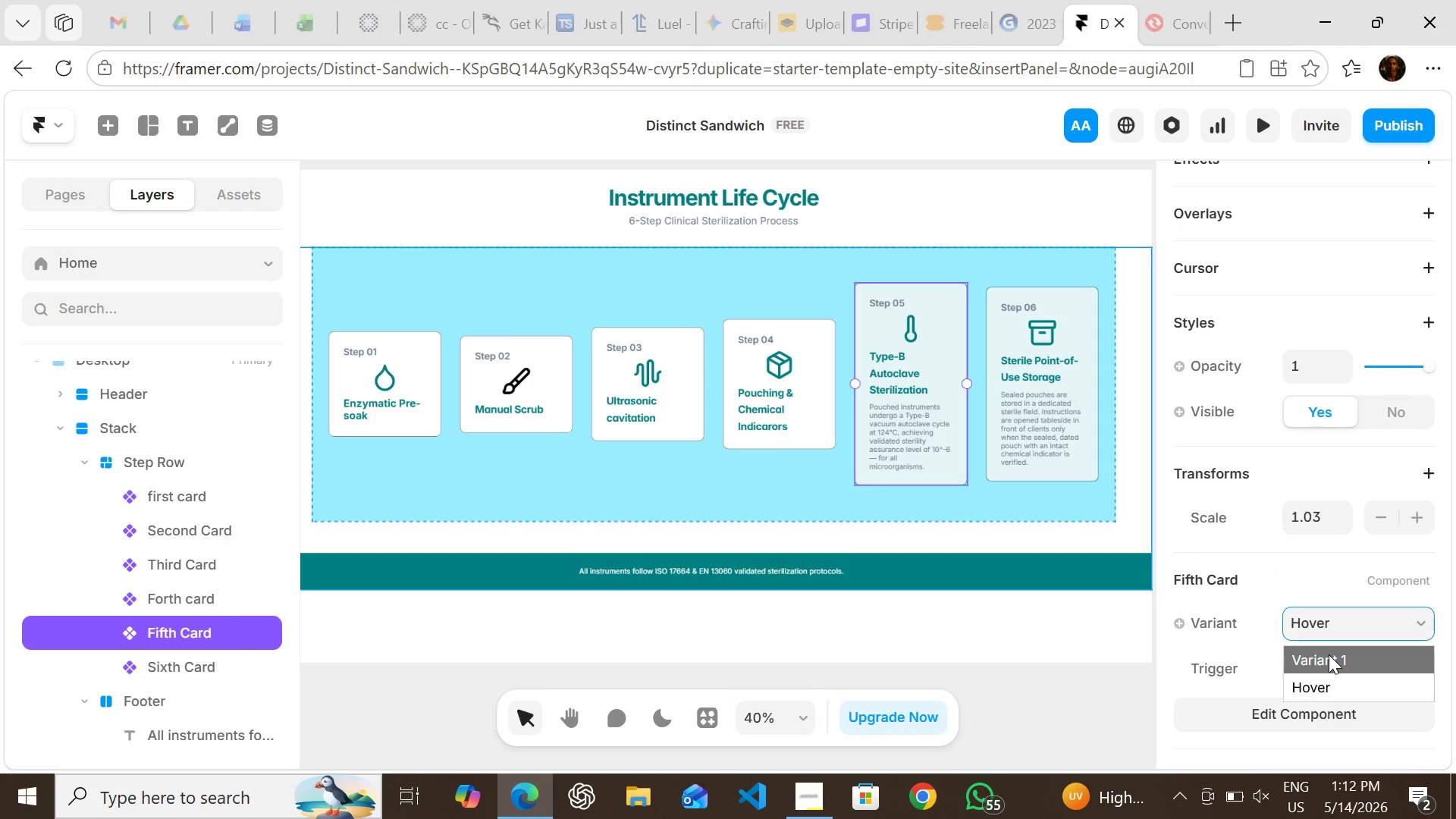 
left_click([1329, 654])
 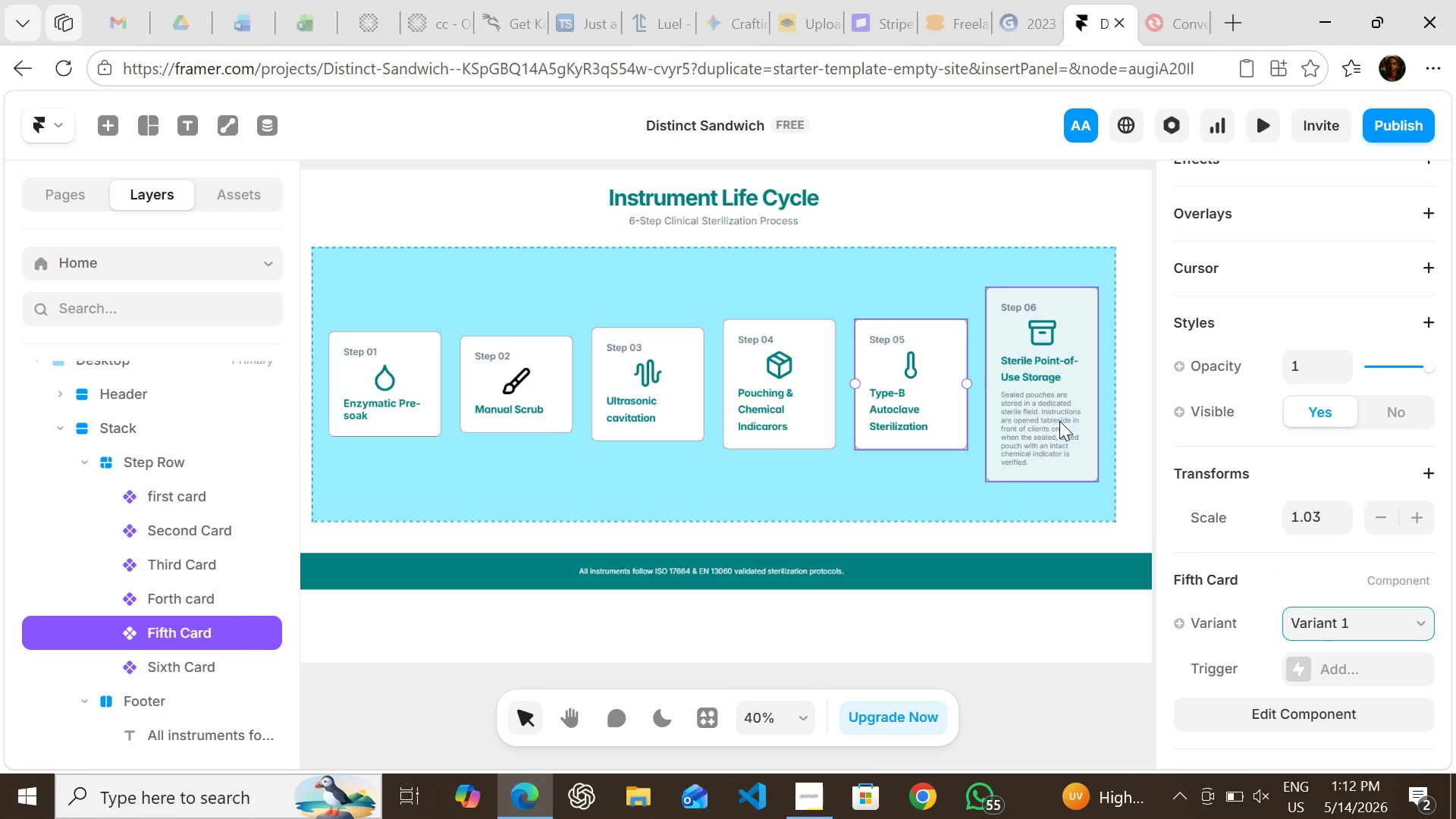 
left_click([1059, 421])
 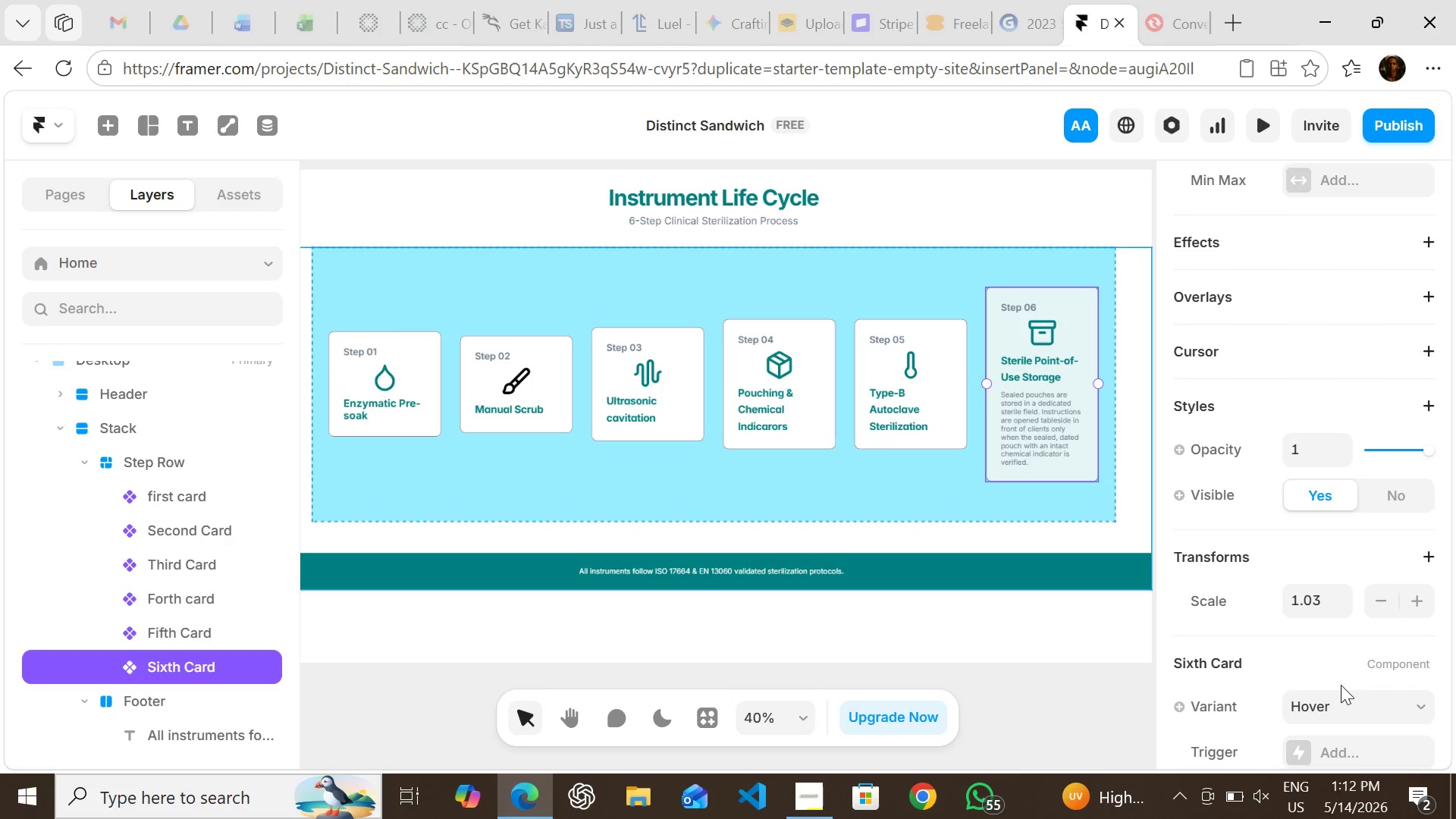 
left_click([1338, 703])
 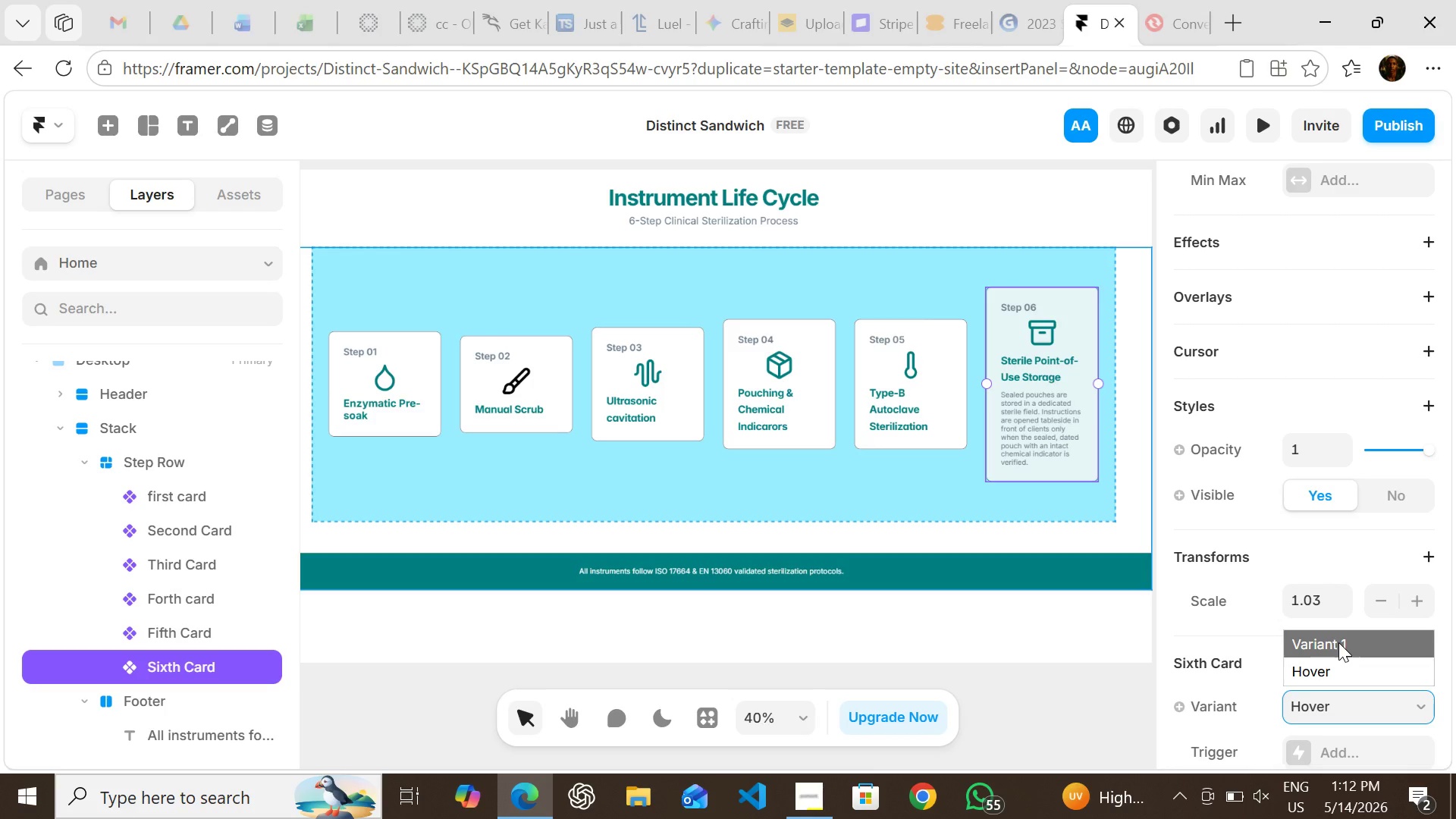 
left_click([1338, 642])
 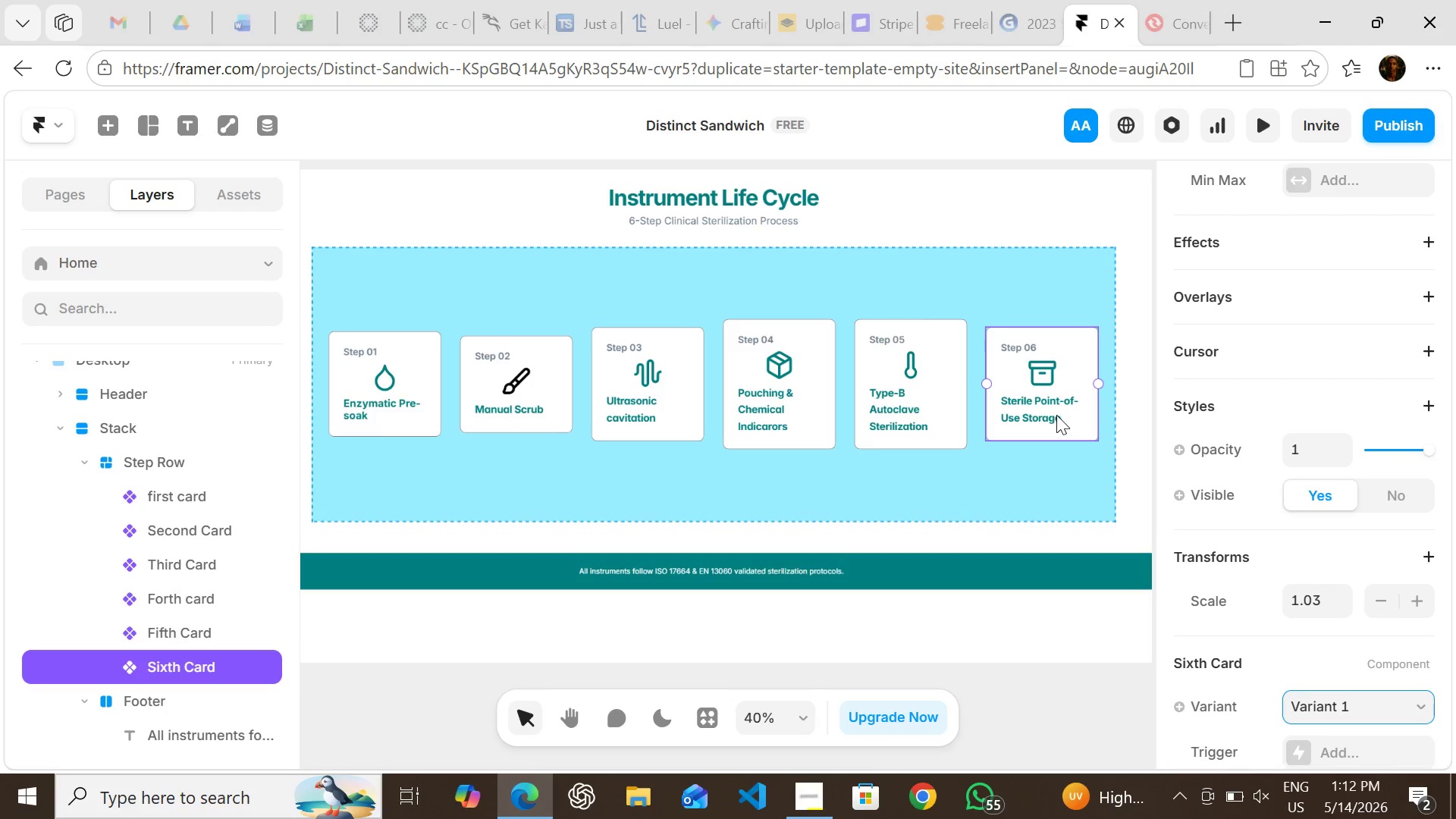 
left_click([1086, 422])
 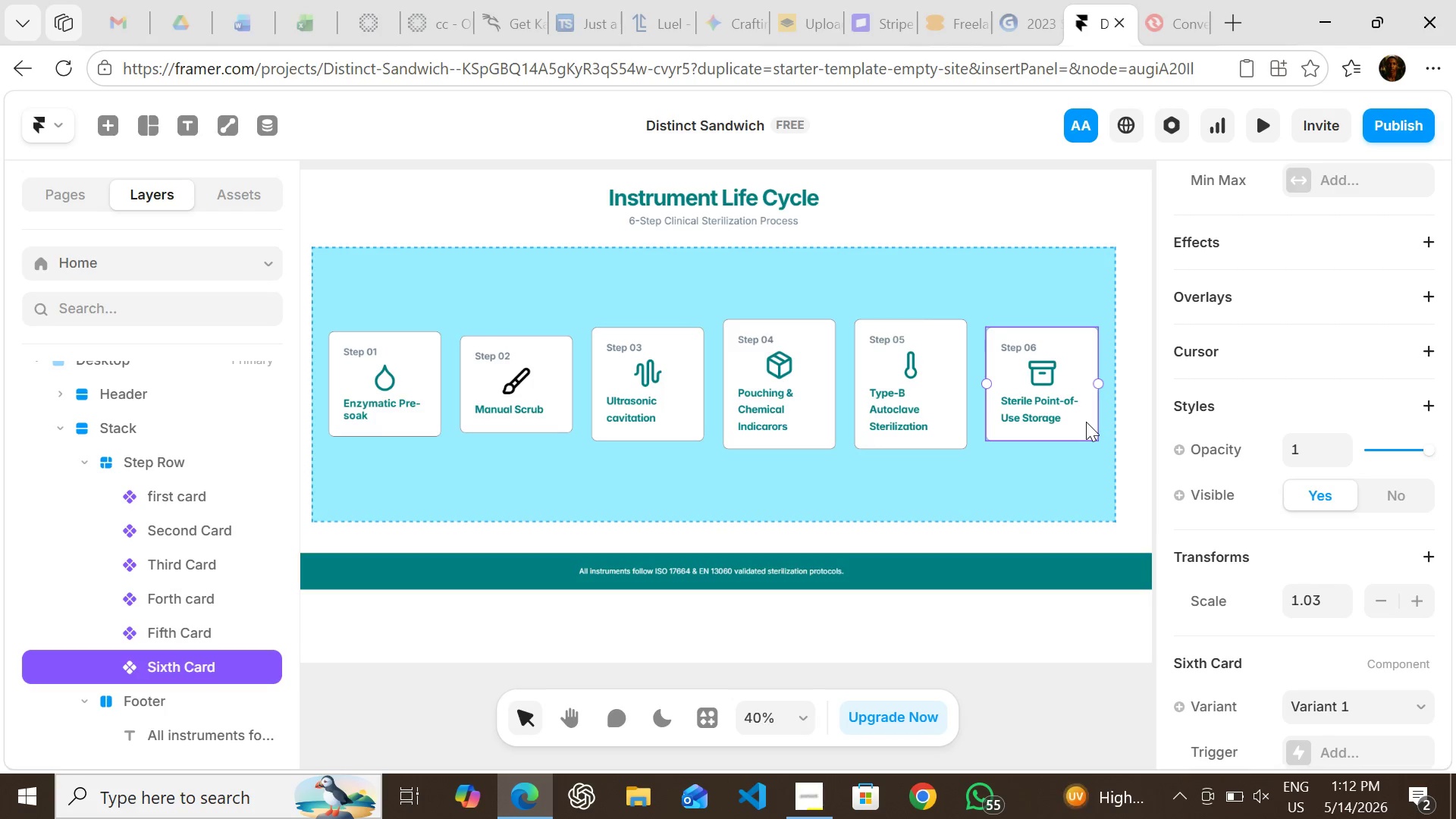 
hold_key(key=ShiftLeft, duration=1.53)
left_click([928, 408])
 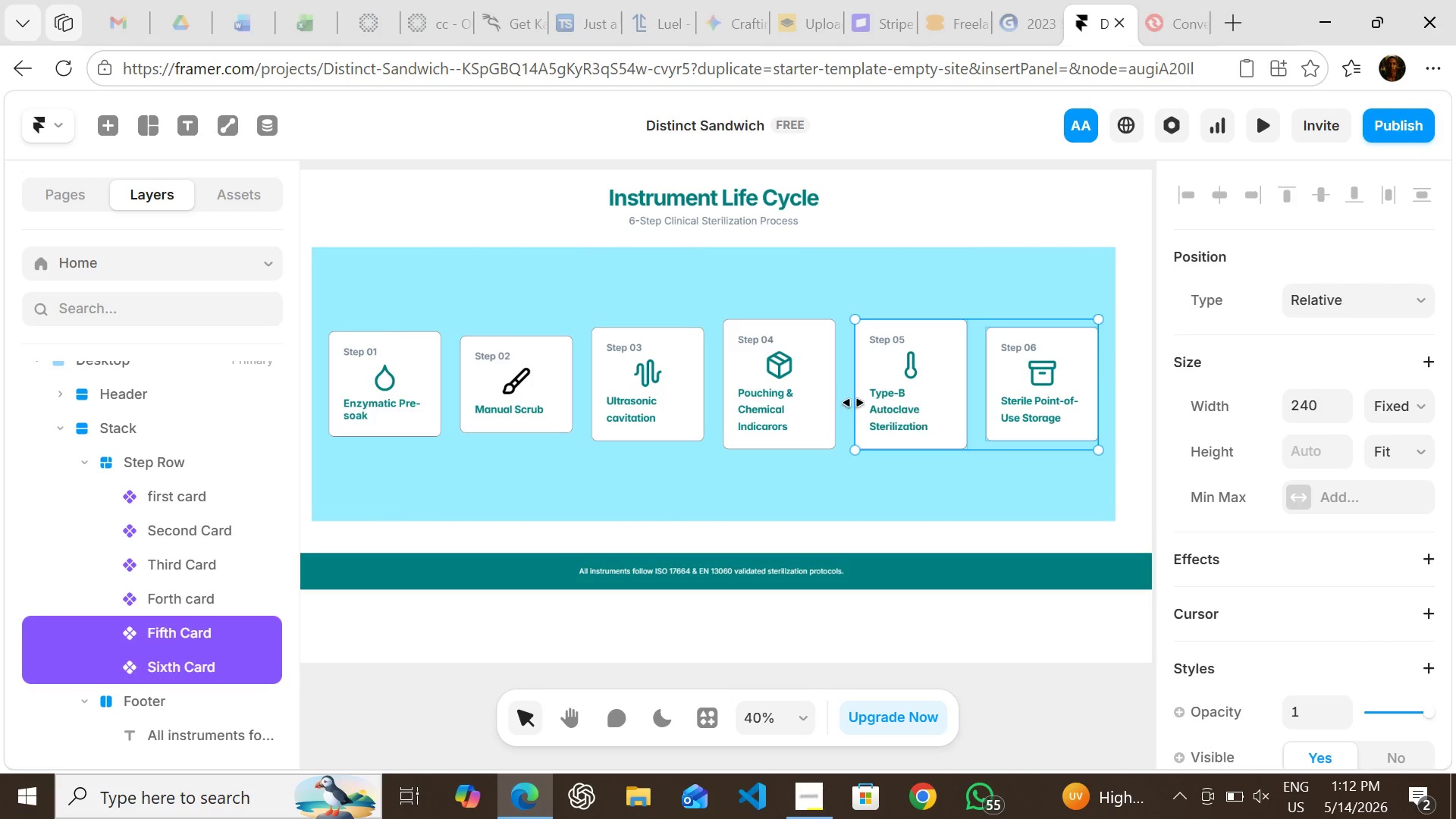 
hold_key(key=ShiftLeft, duration=1.5)
left_click([810, 401])
 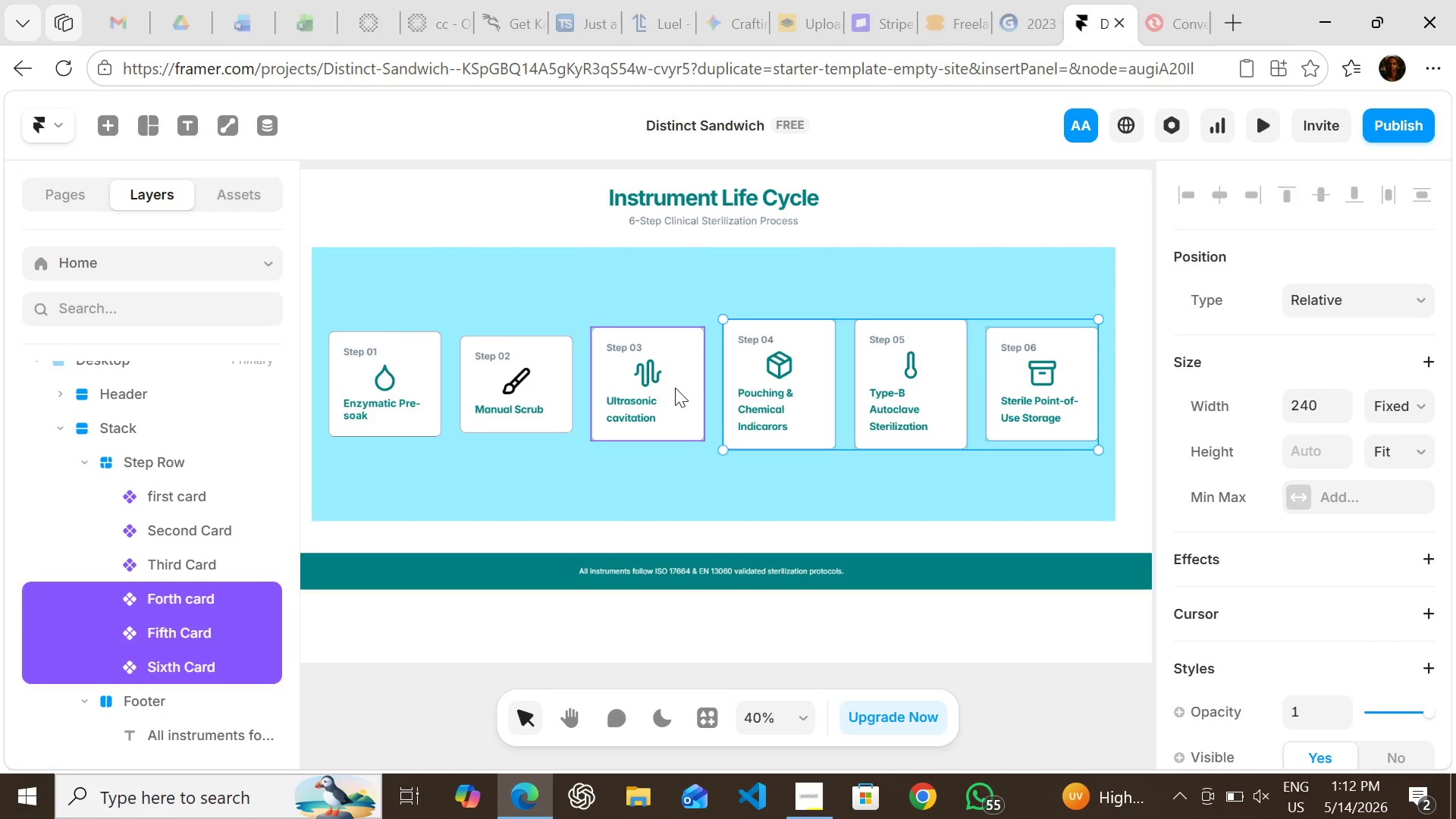 
hold_key(key=ShiftLeft, duration=1.5)
left_click([682, 390])
 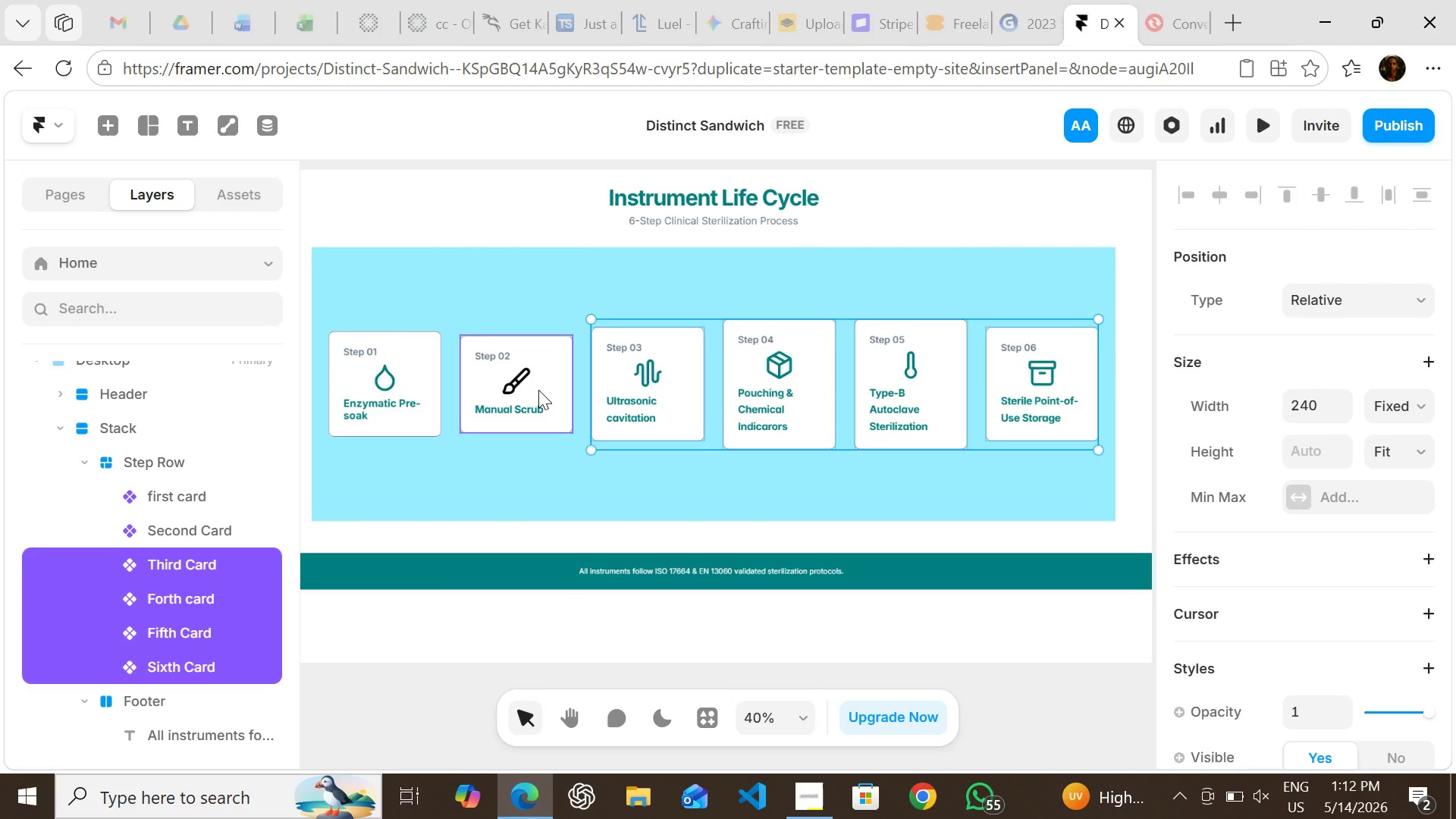 
hold_key(key=ShiftLeft, duration=1.3)
left_click([538, 390])
 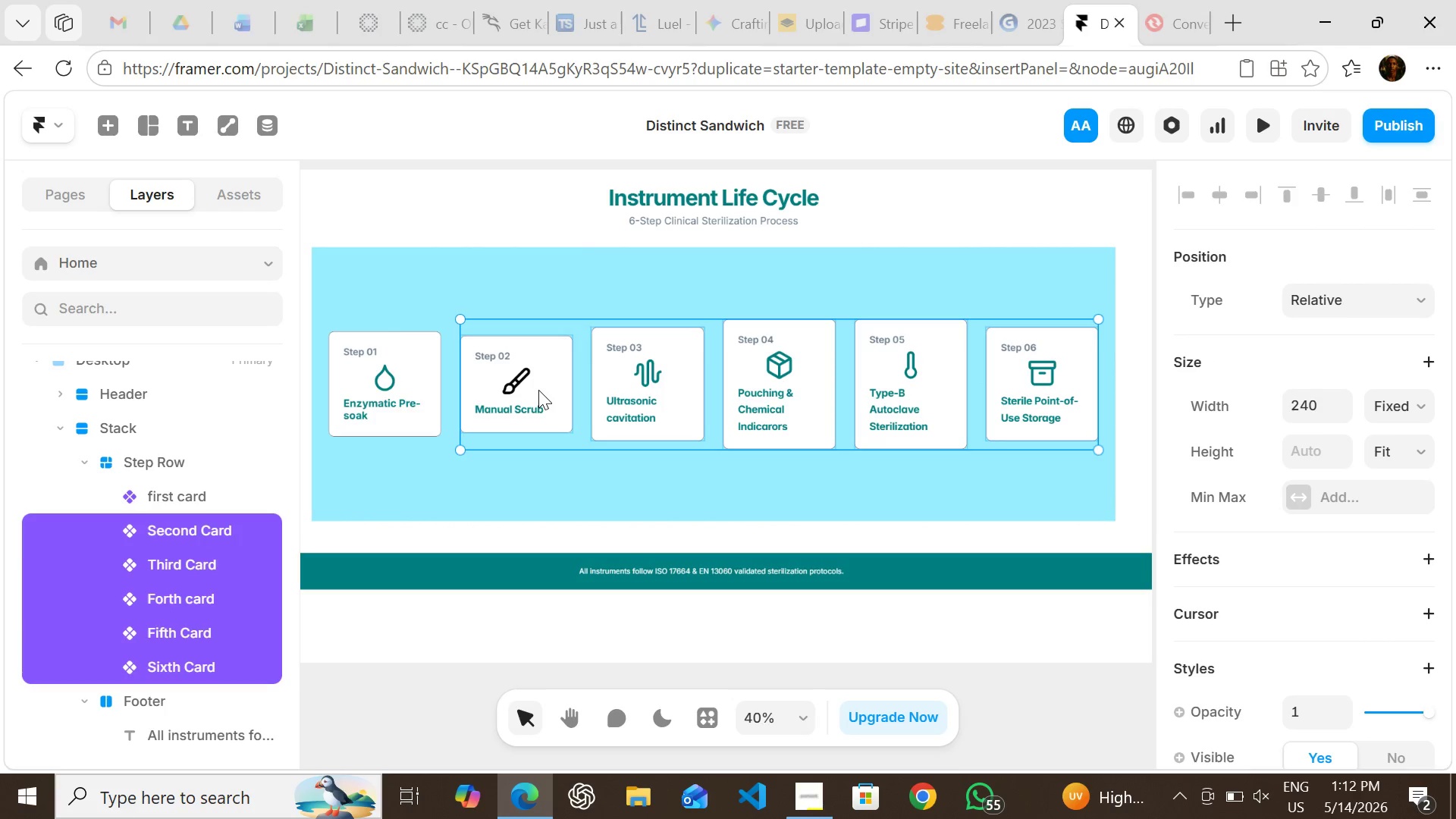 
left_click([430, 381])
 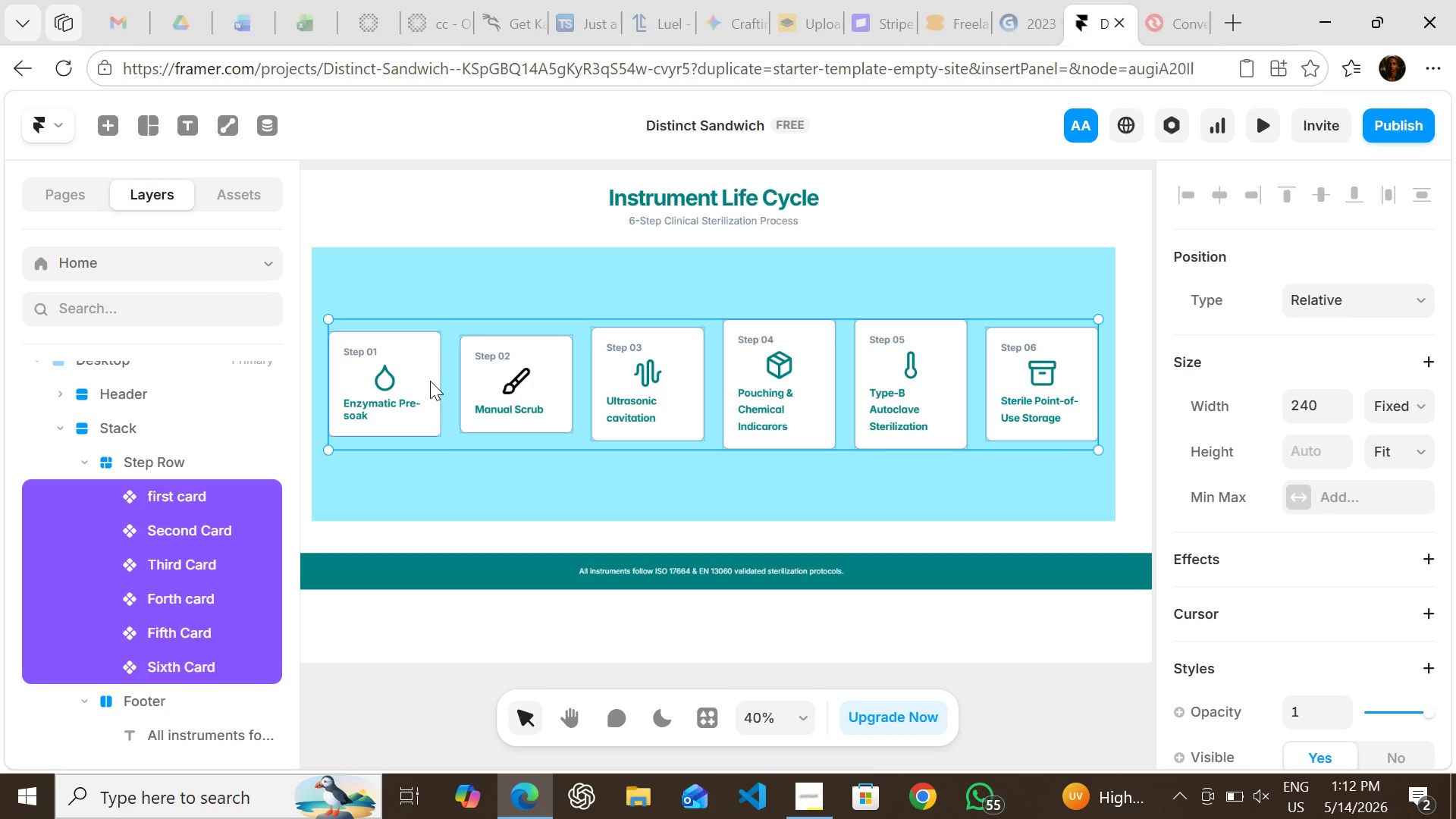 
key(Shift+A)
 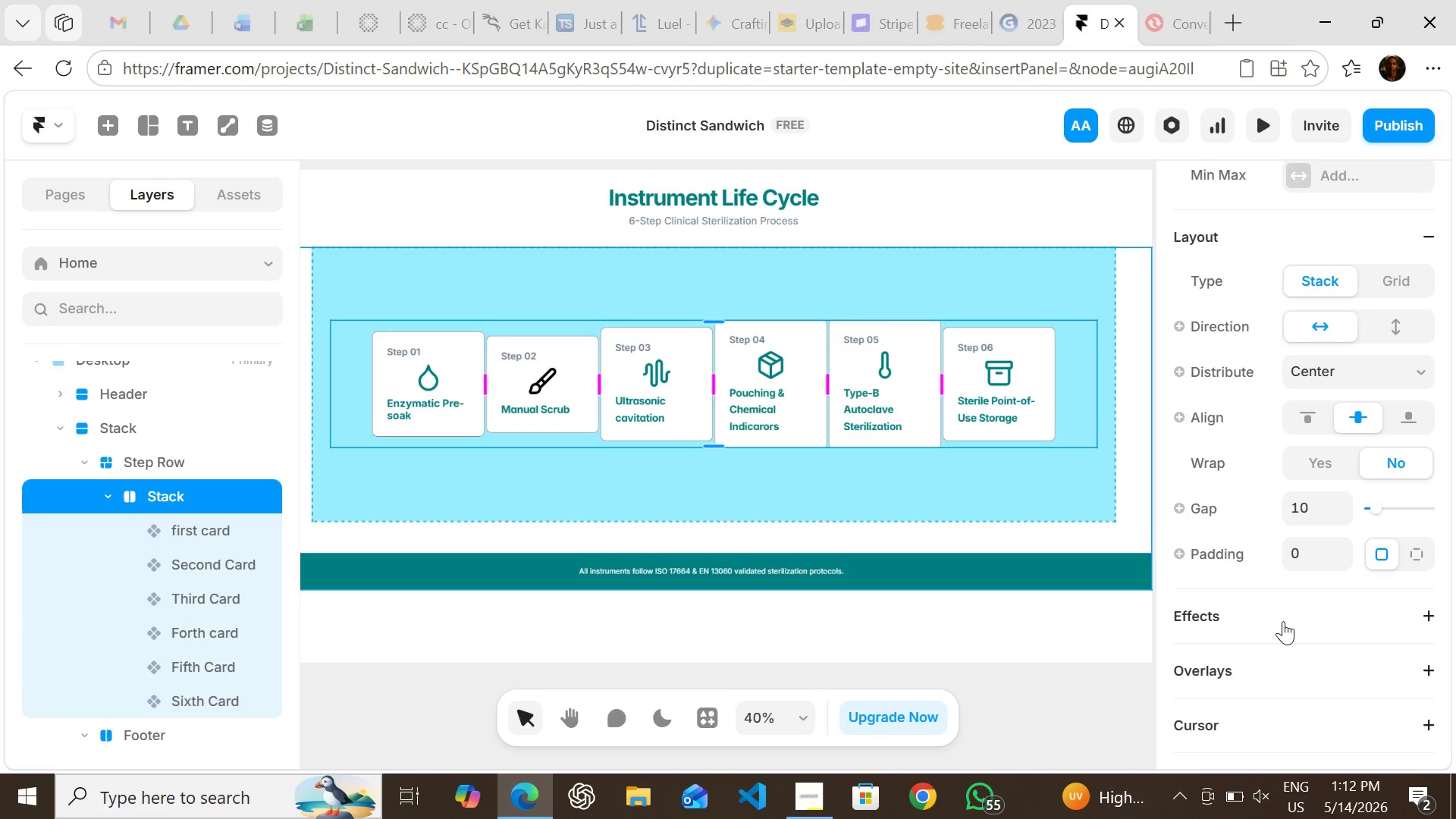 
left_click([1316, 509])
 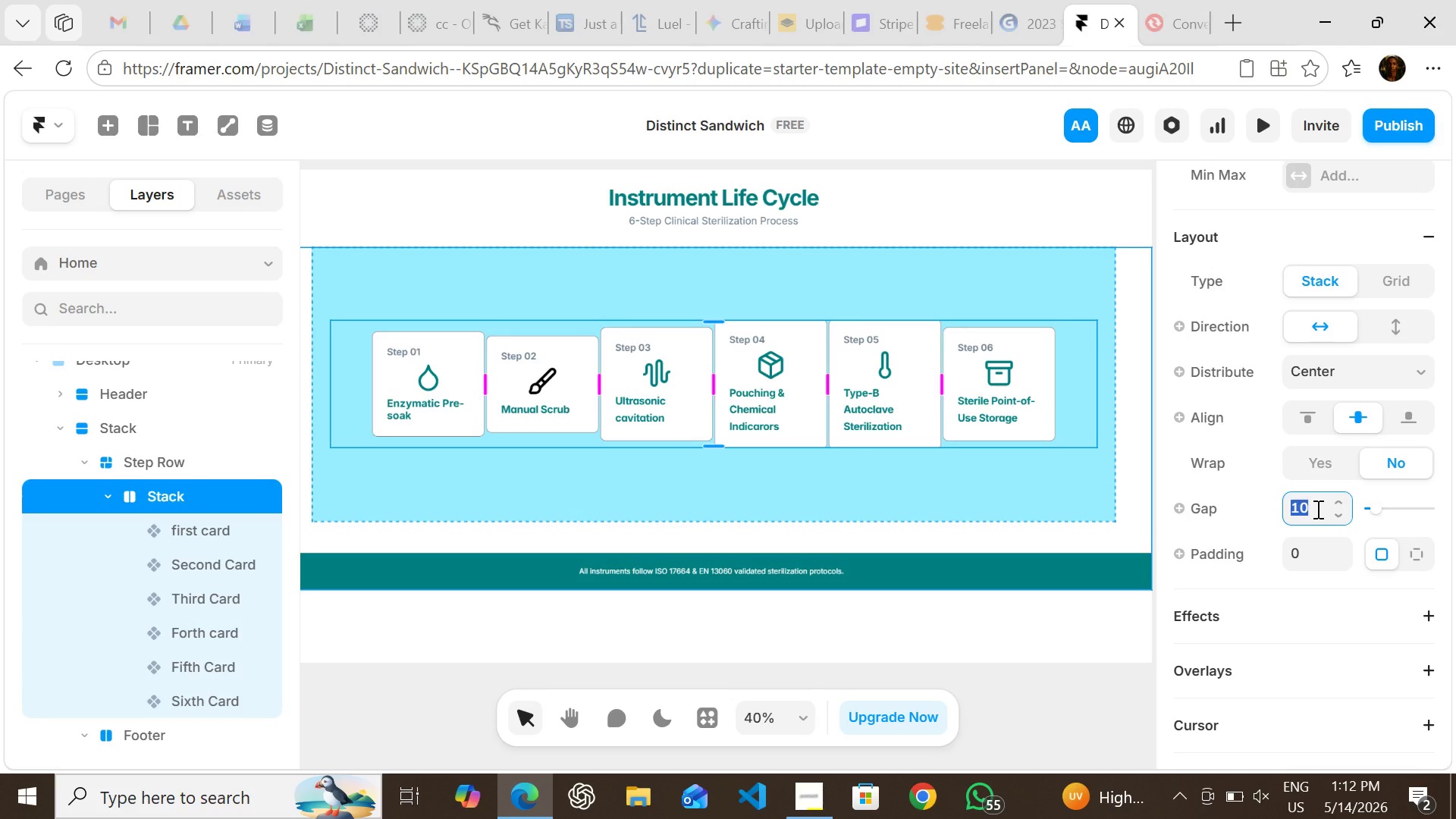 
type(35)
 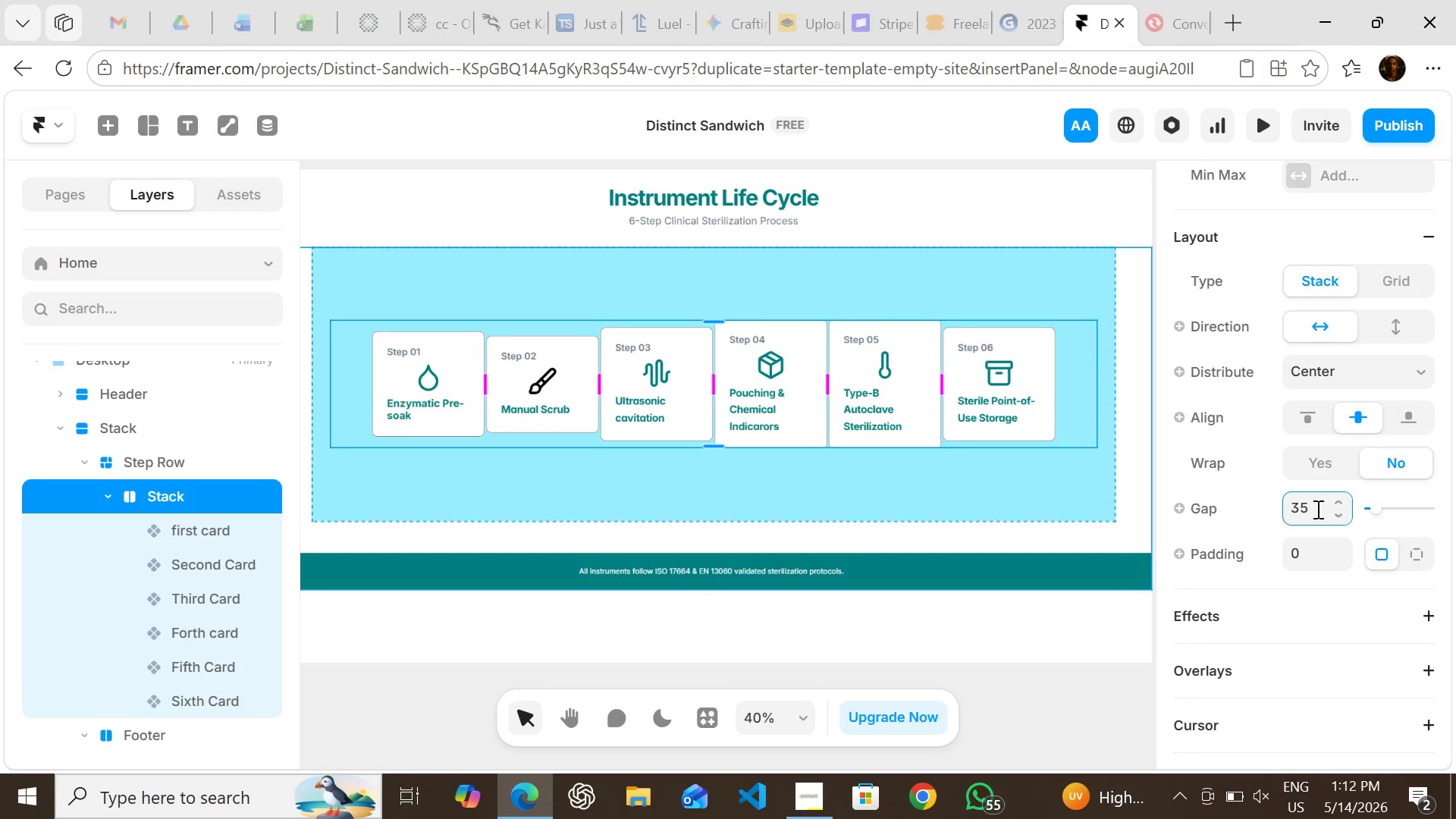 
key(Enter)
 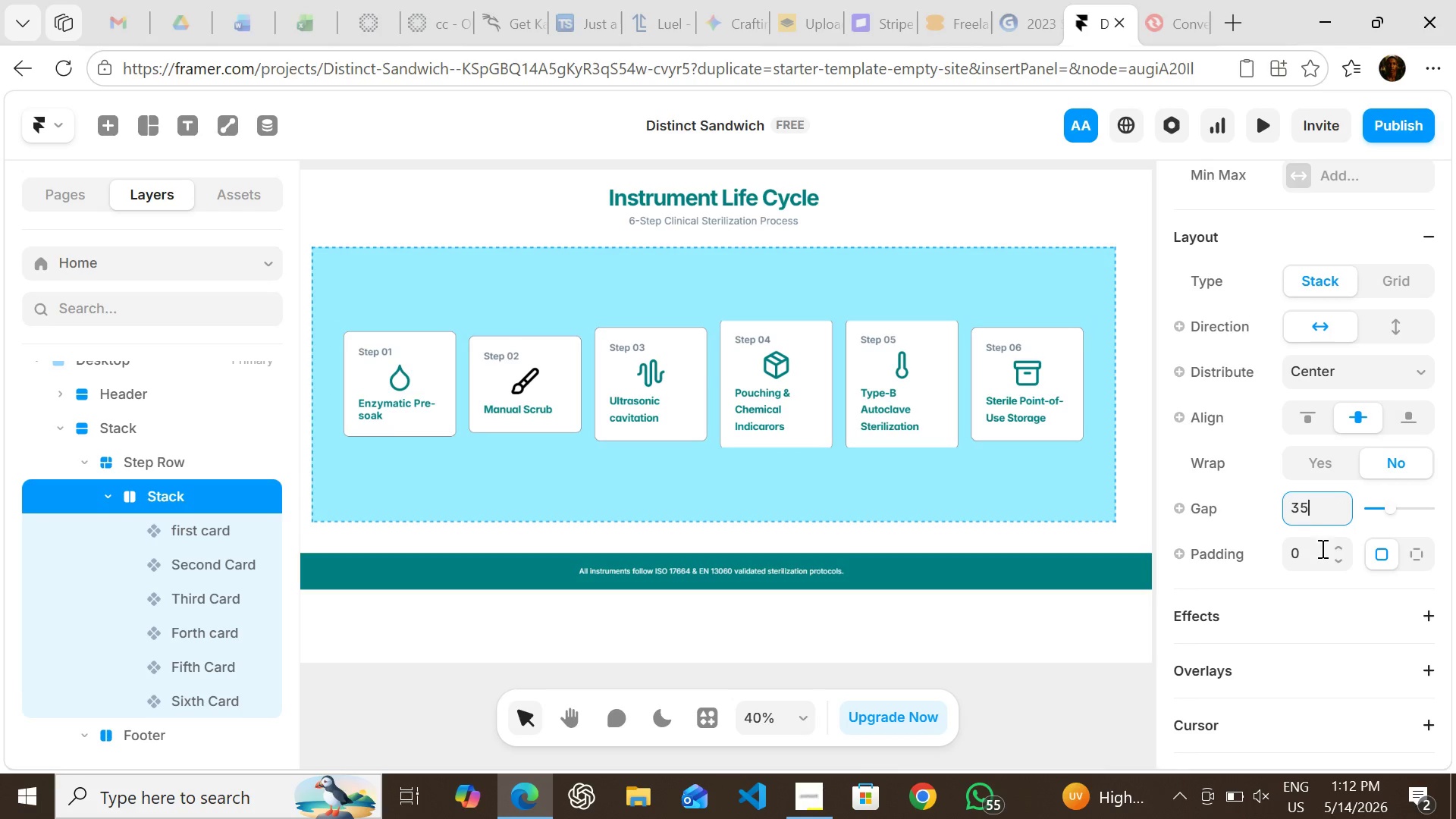 
left_click([1321, 557])
 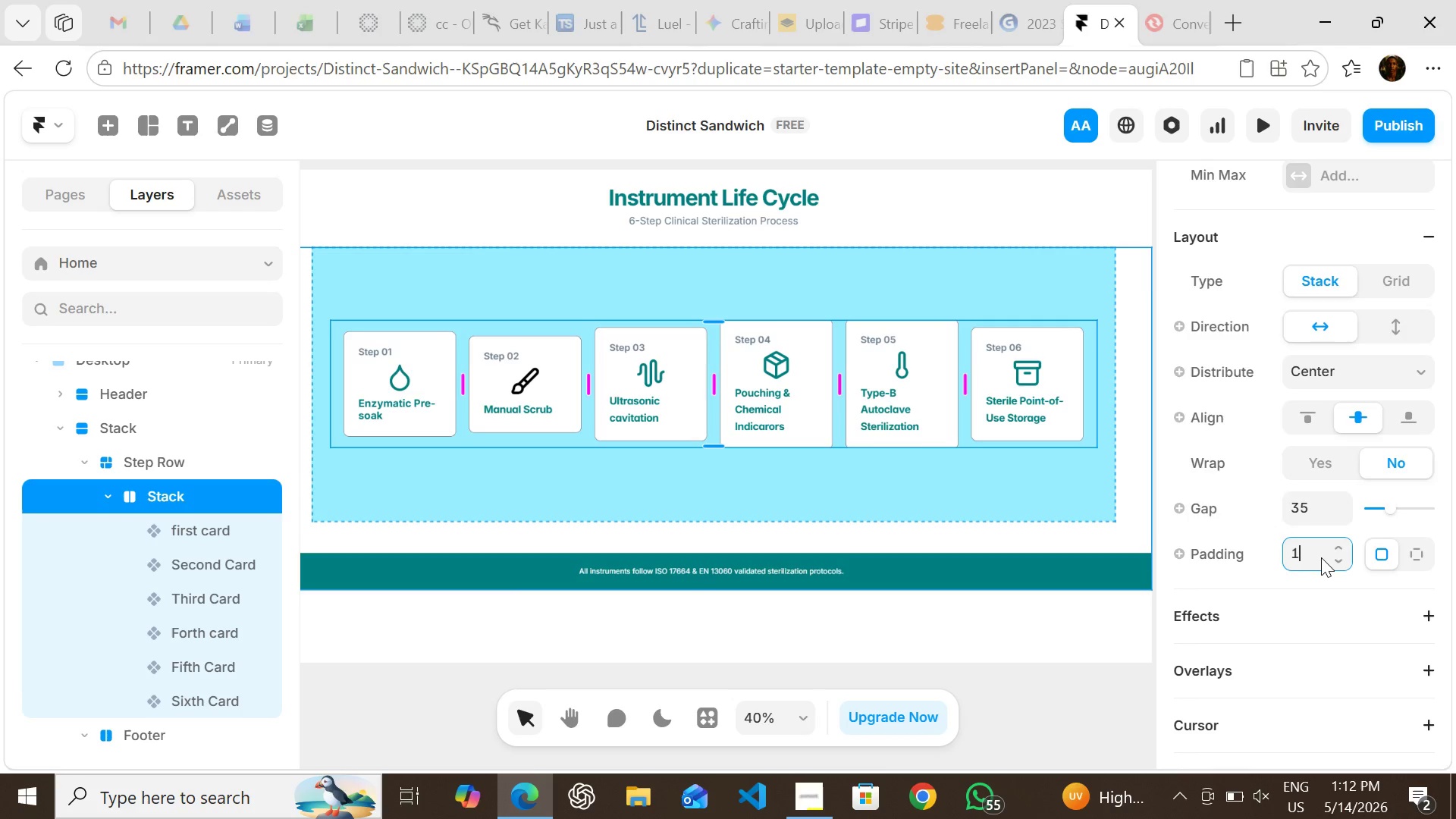 
type(12)
 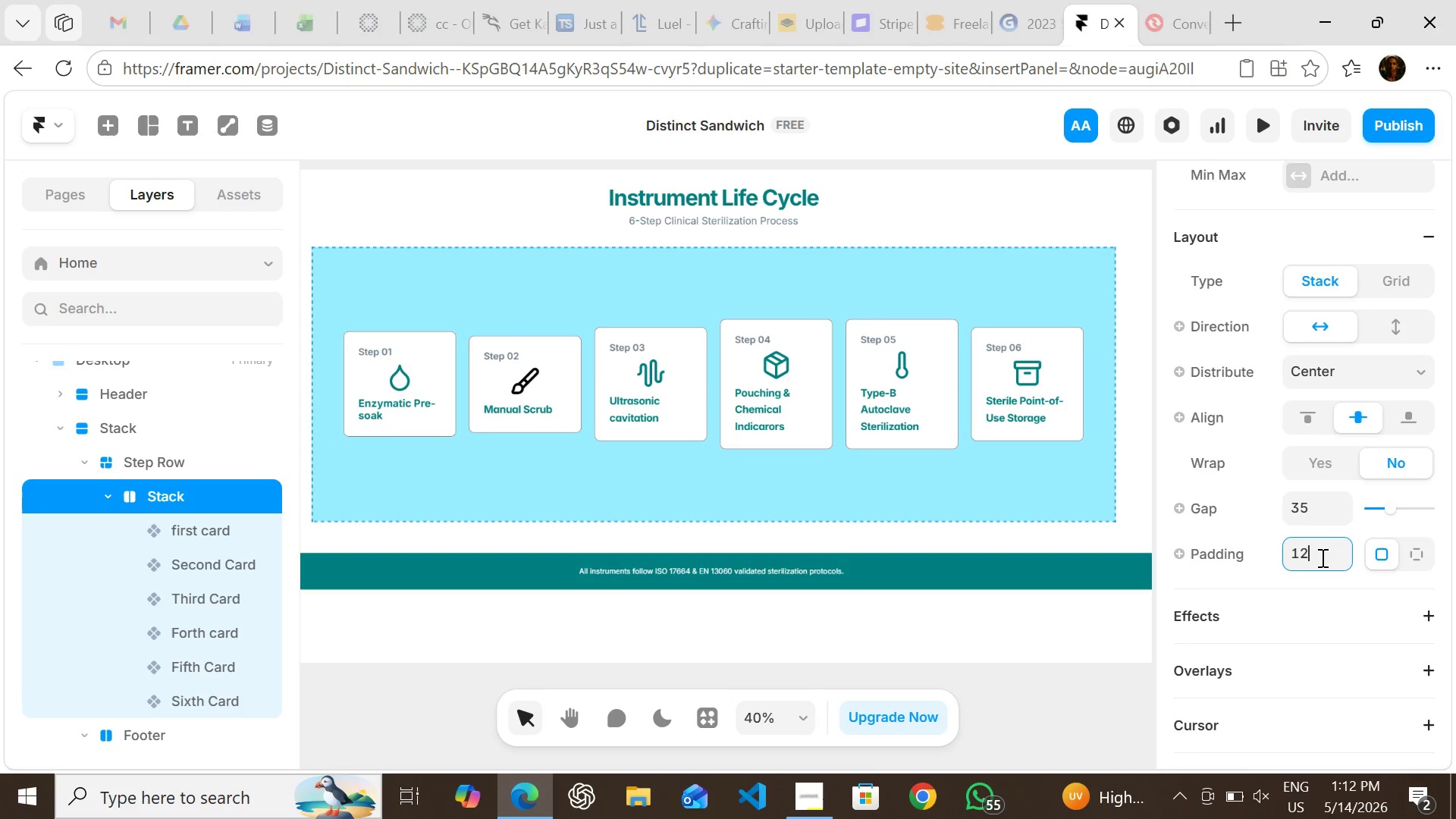 
key(Enter)
 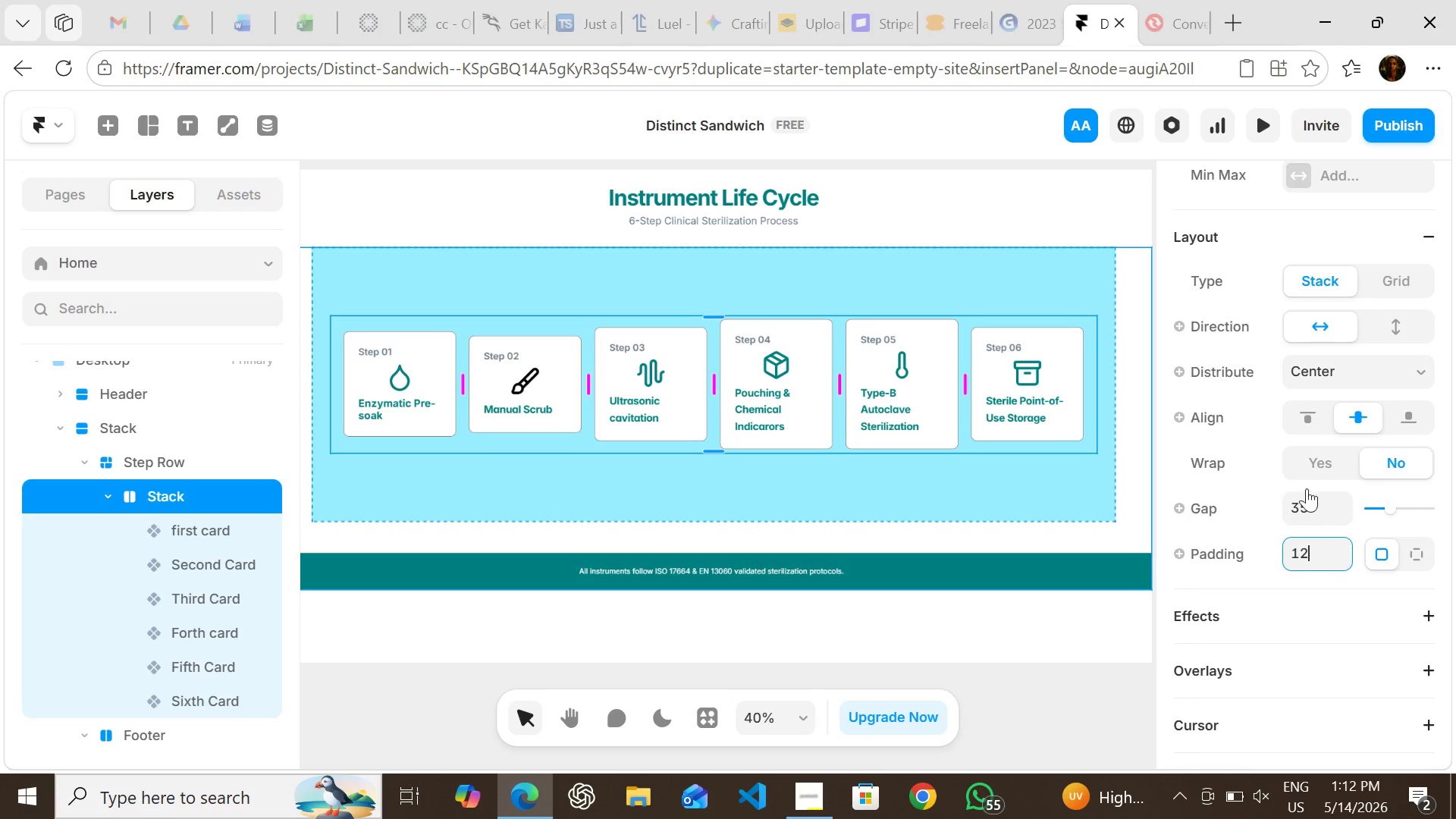 
left_click([1310, 513])
 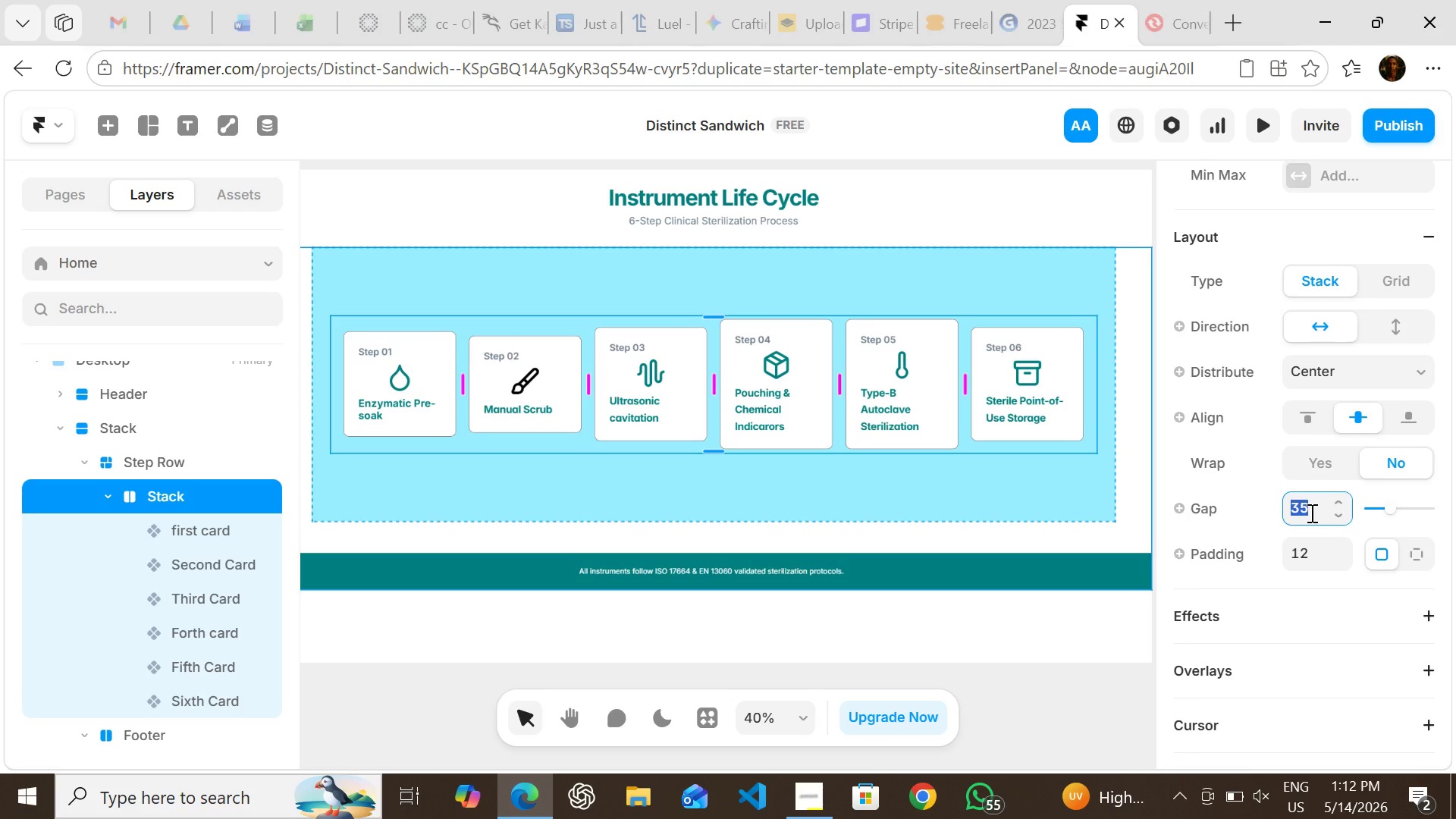 
type(40)
 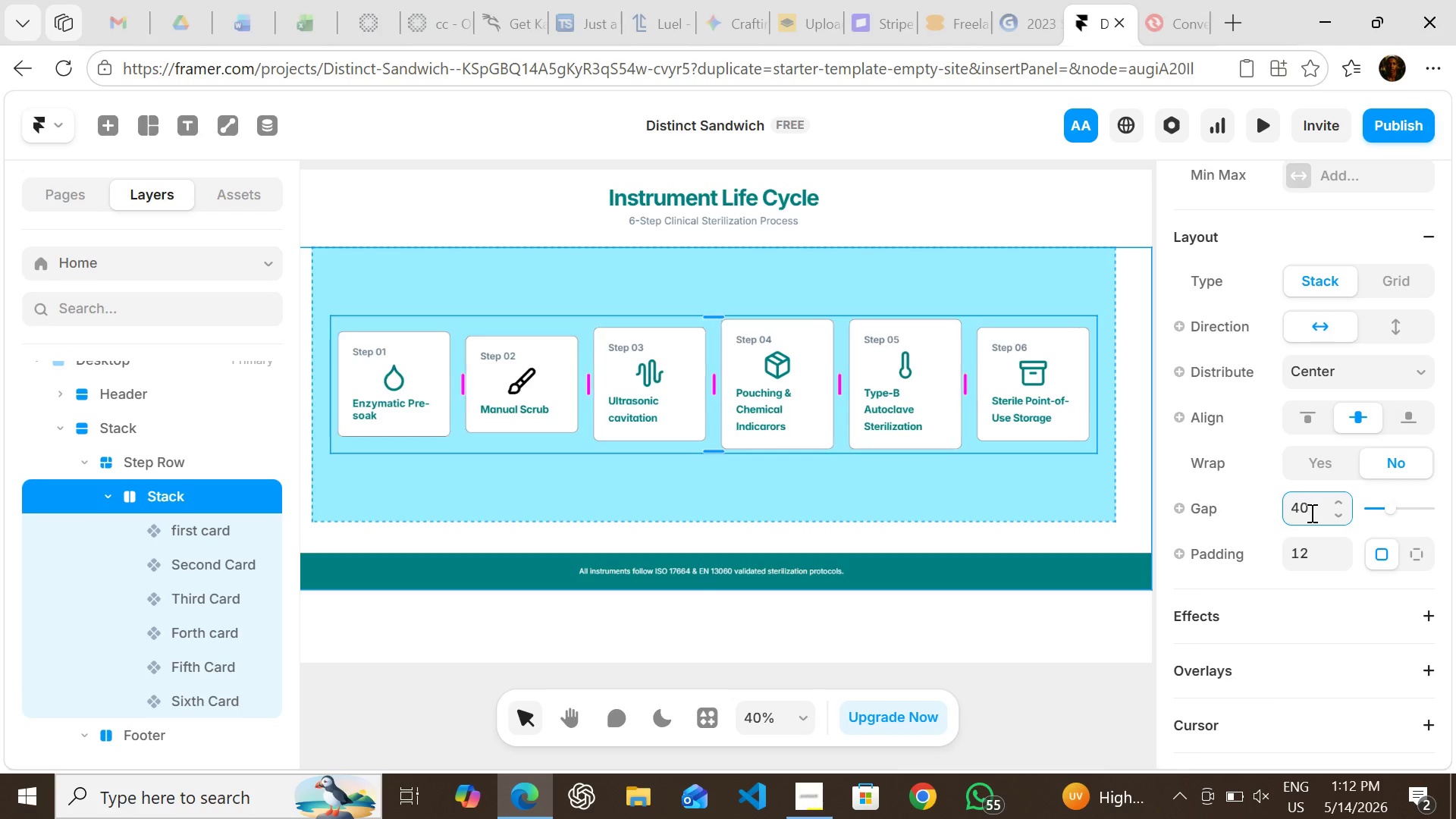 
key(Enter)
 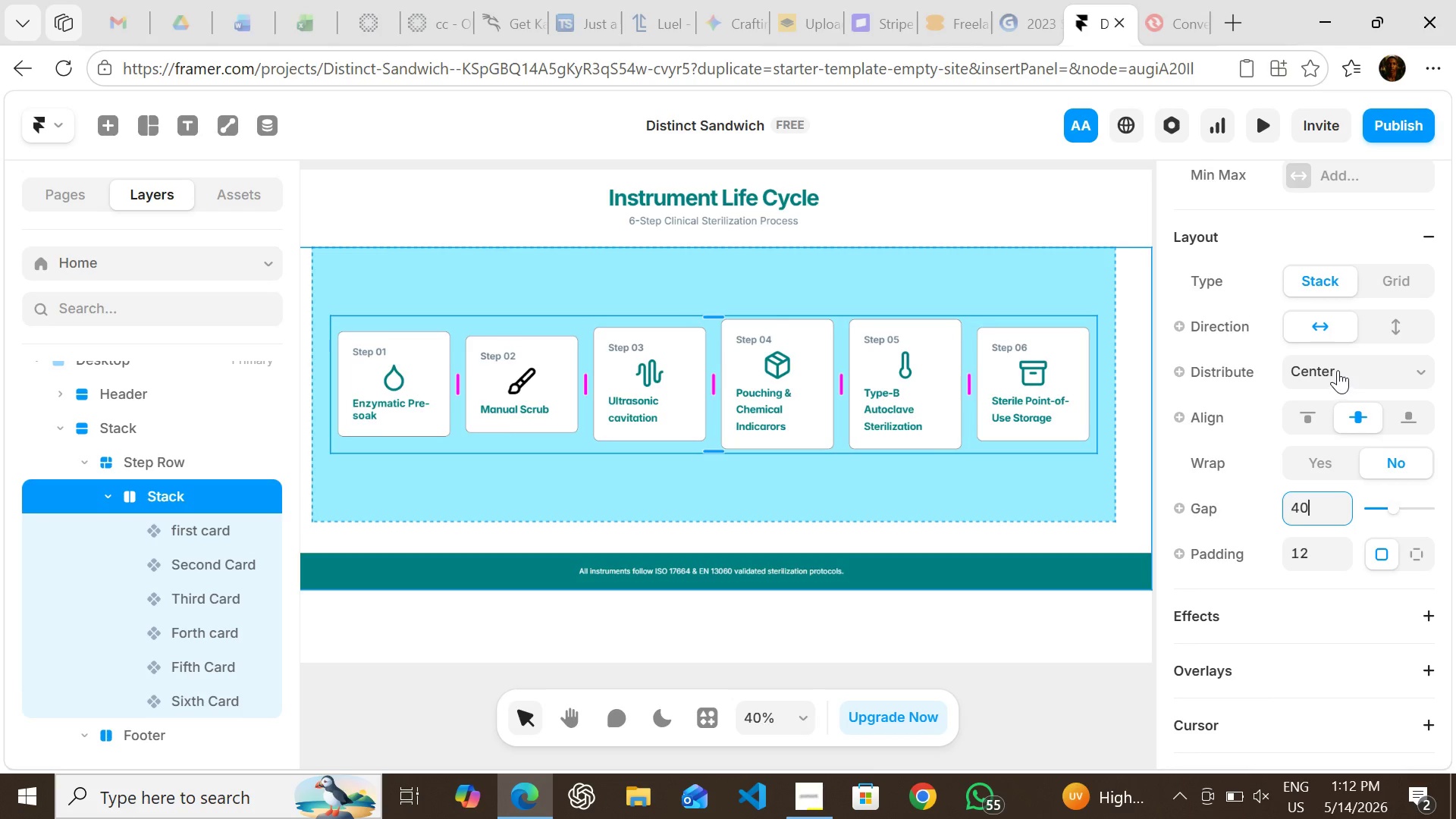 
wait(8.75)
 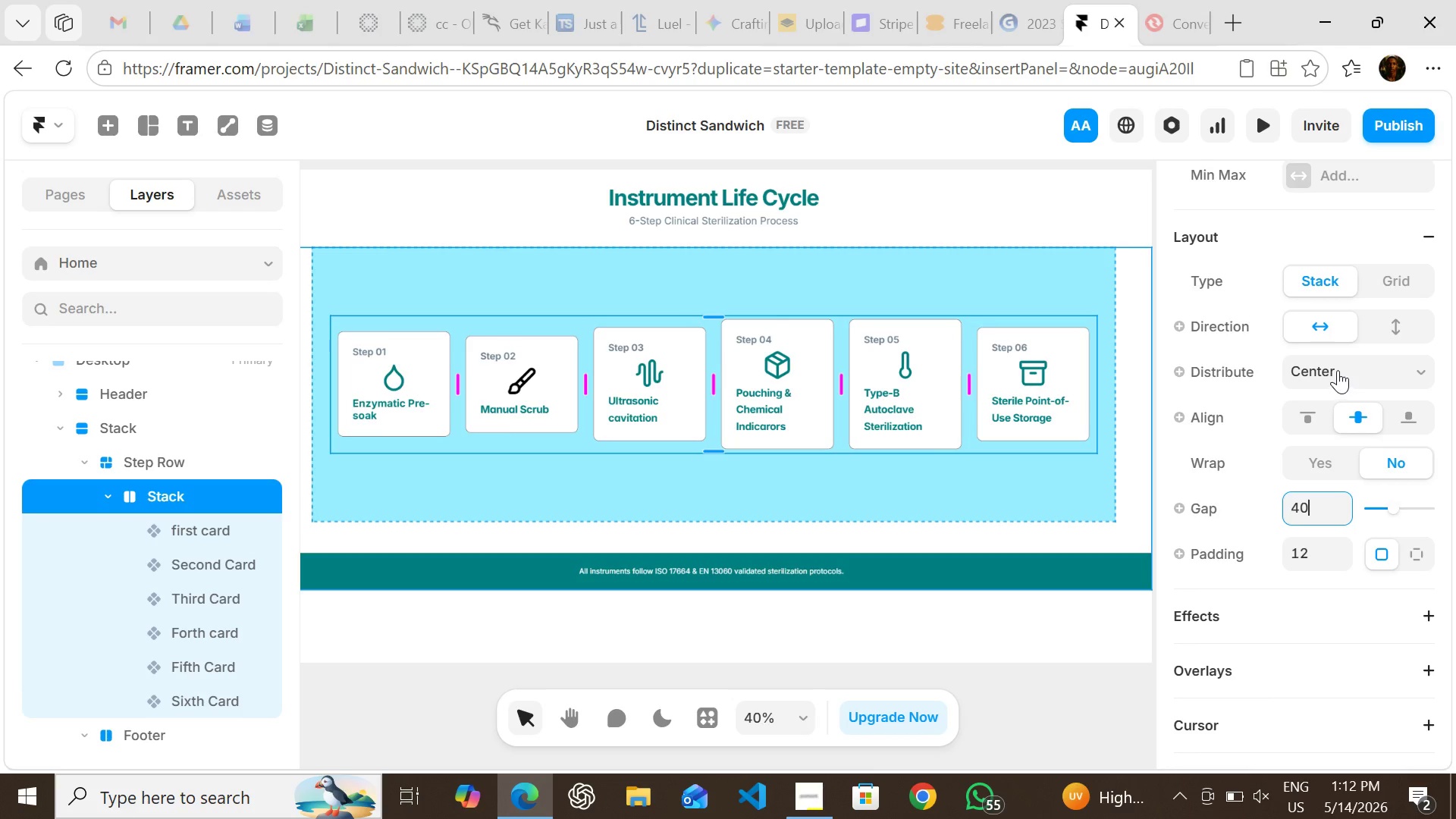 
left_click([1385, 331])
 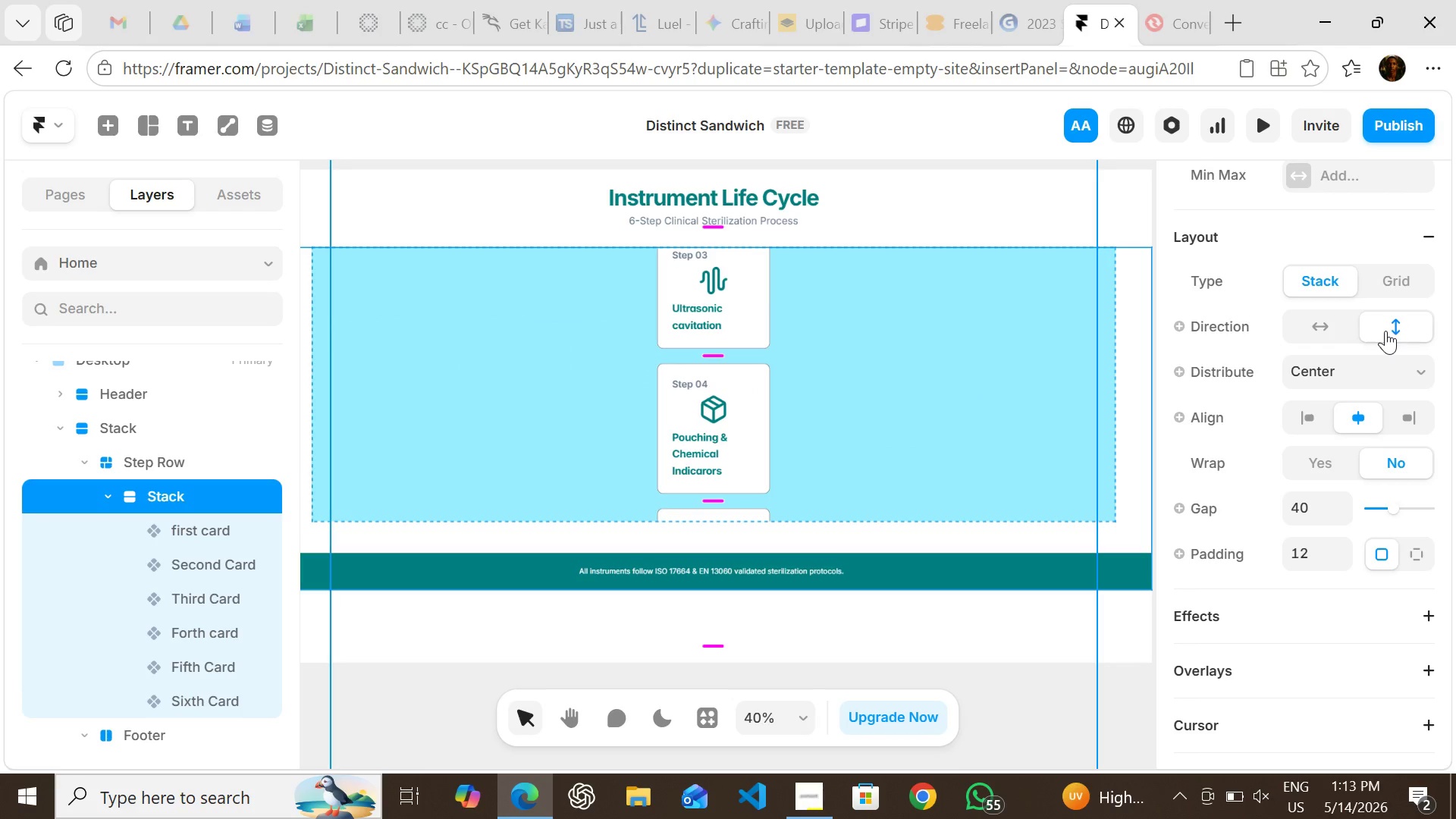 
right_click([1385, 331])
 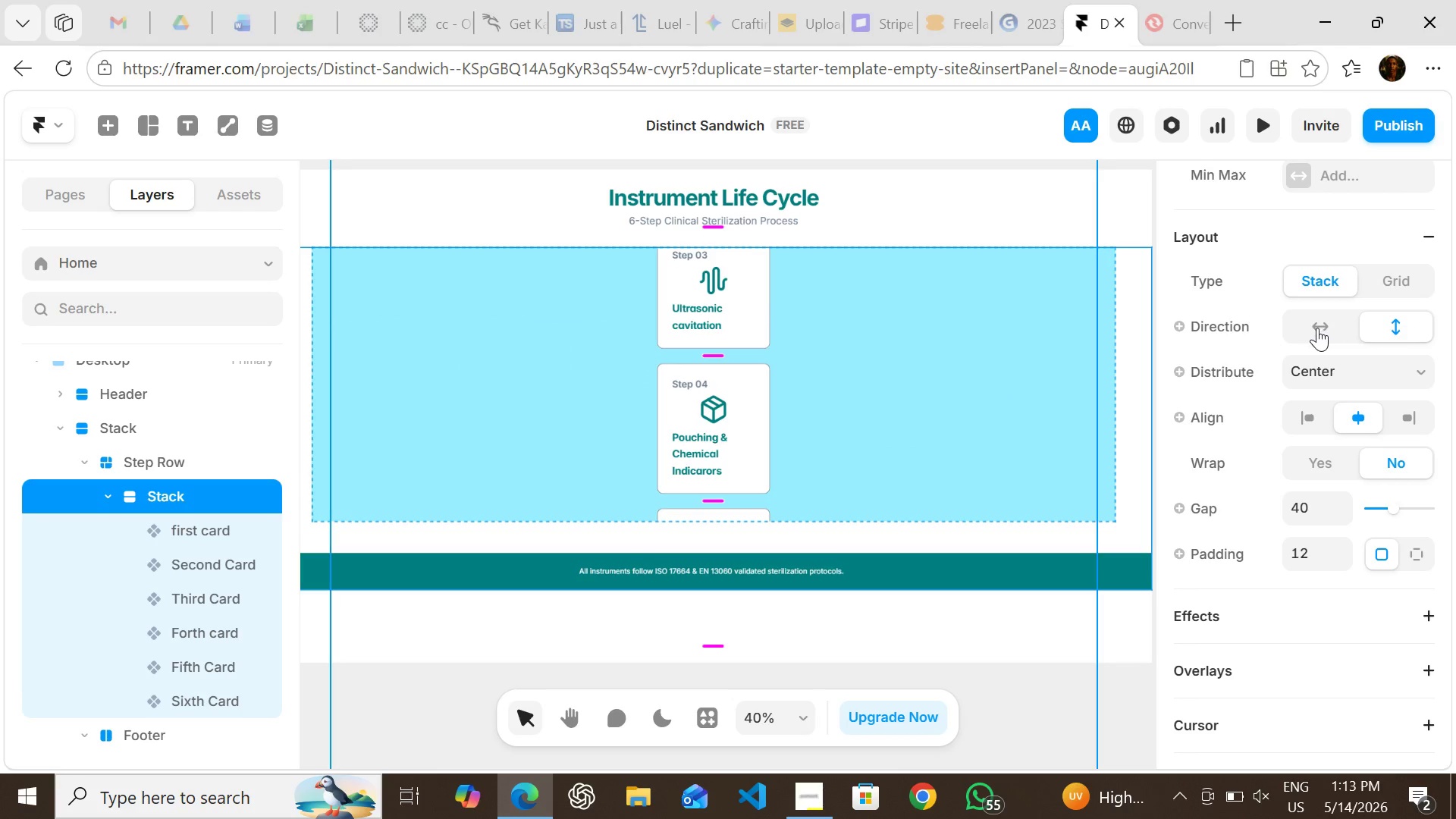 
right_click([1317, 328])
 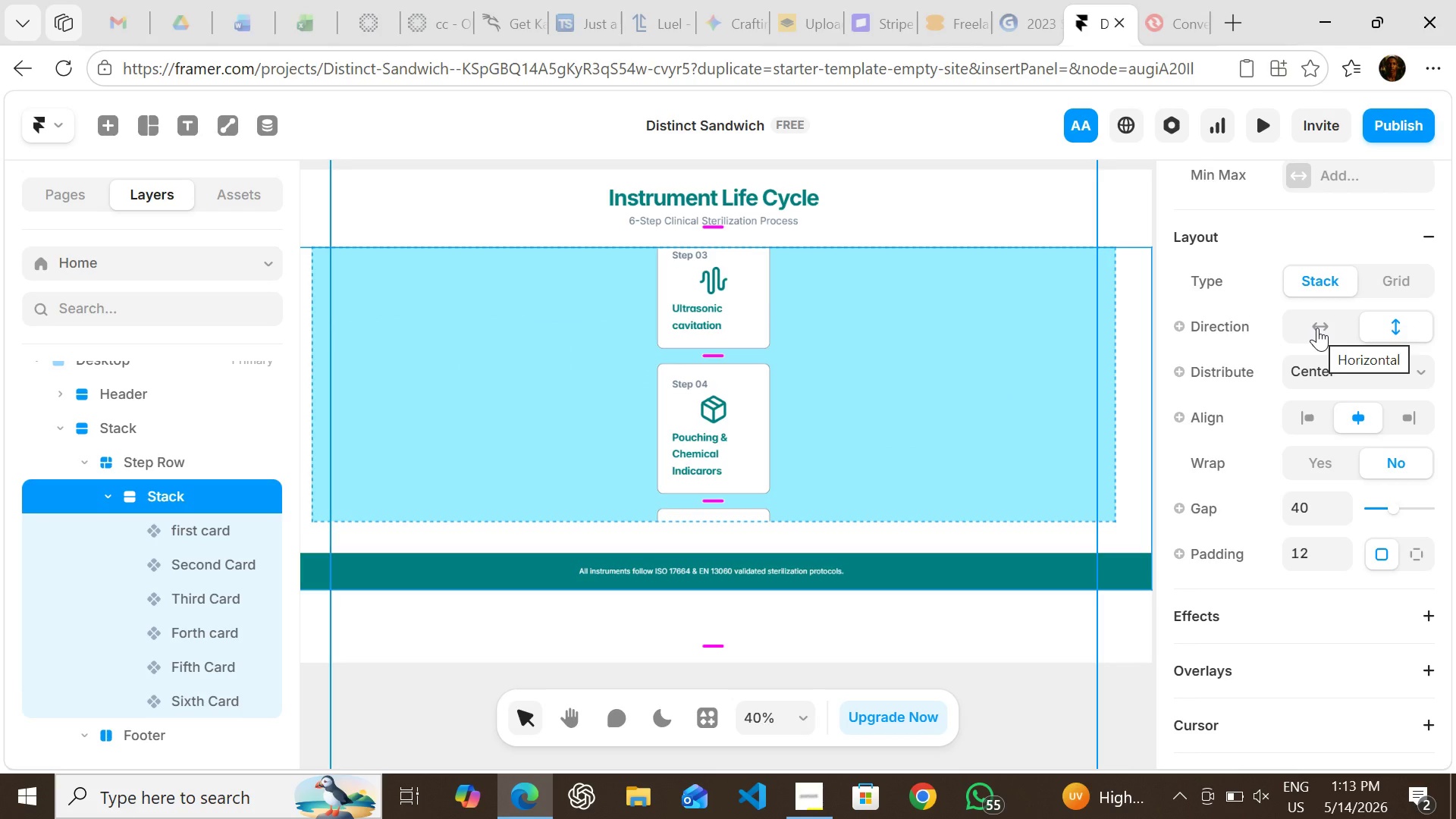 
right_click([1317, 328])
 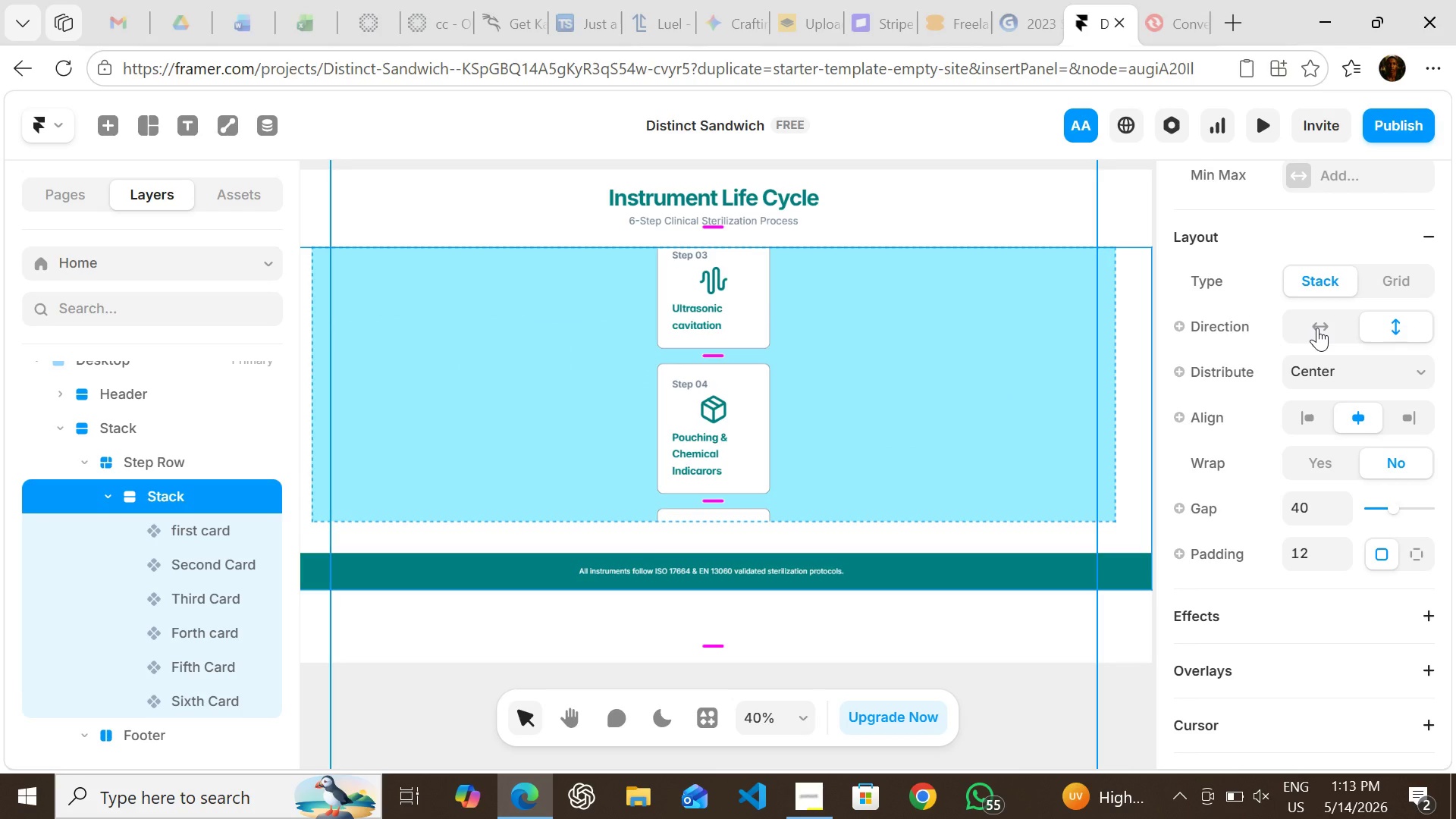 
left_click([1317, 328])
 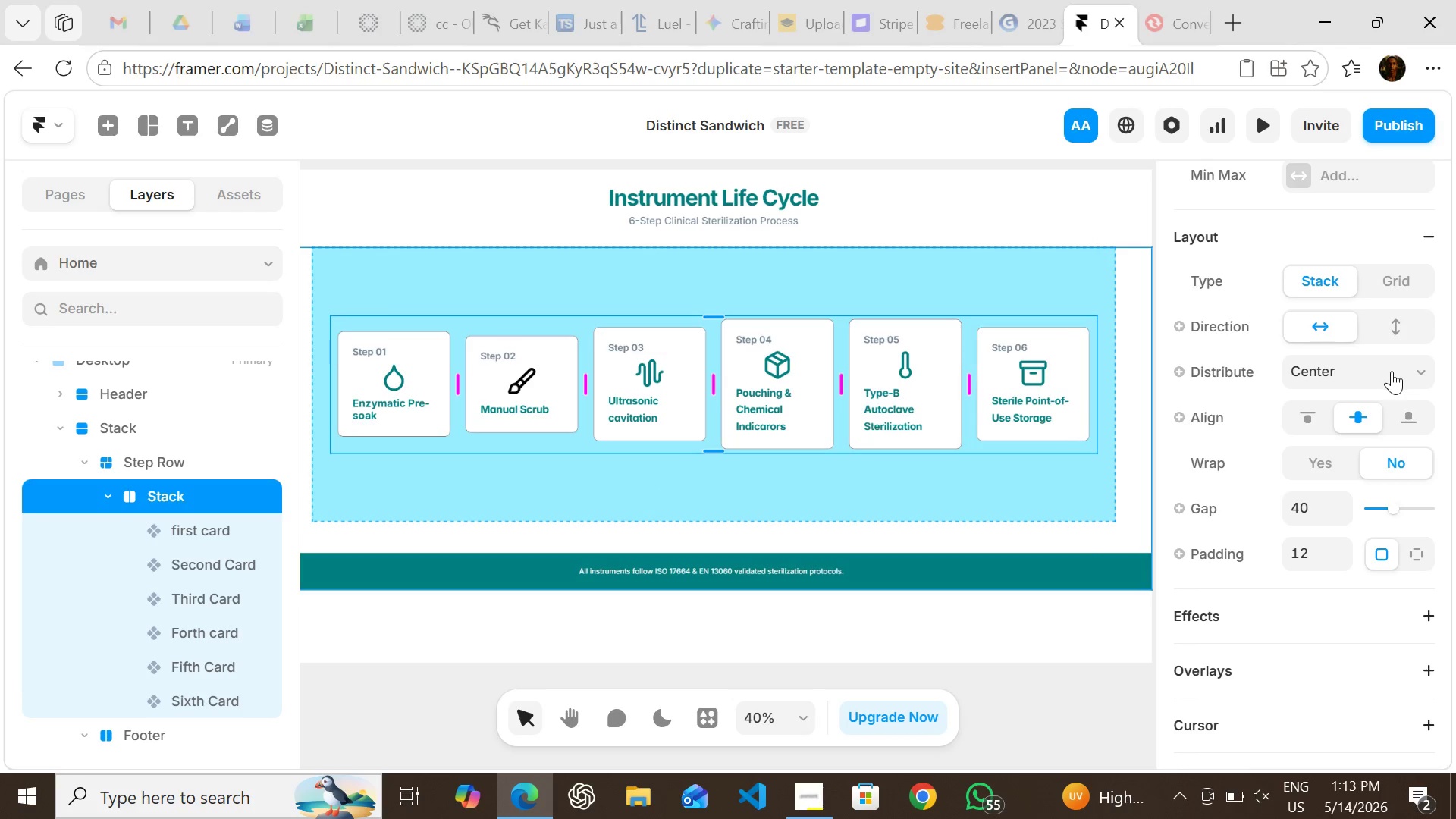 
left_click([1392, 371])
 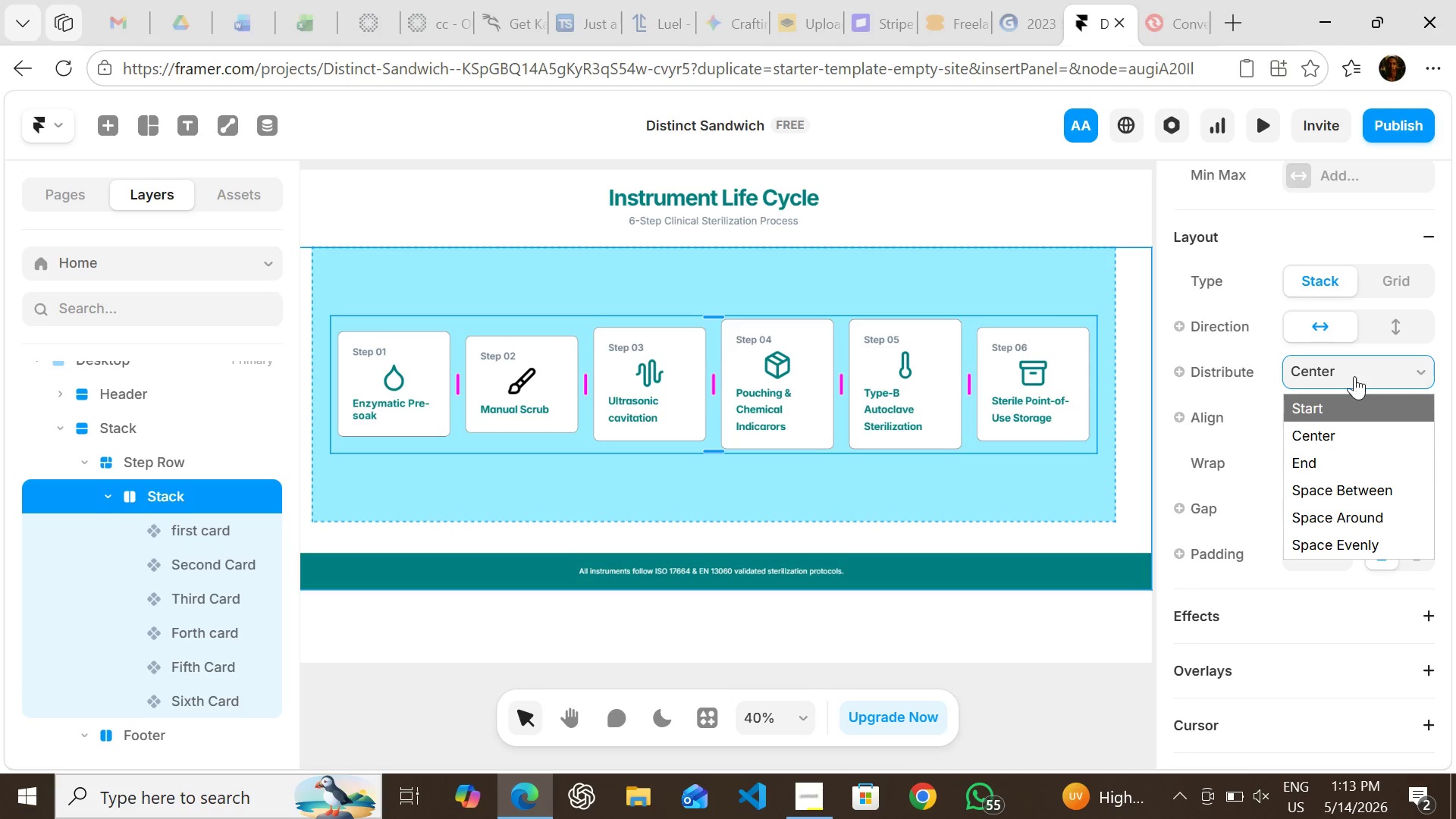 
left_click([1354, 366])
 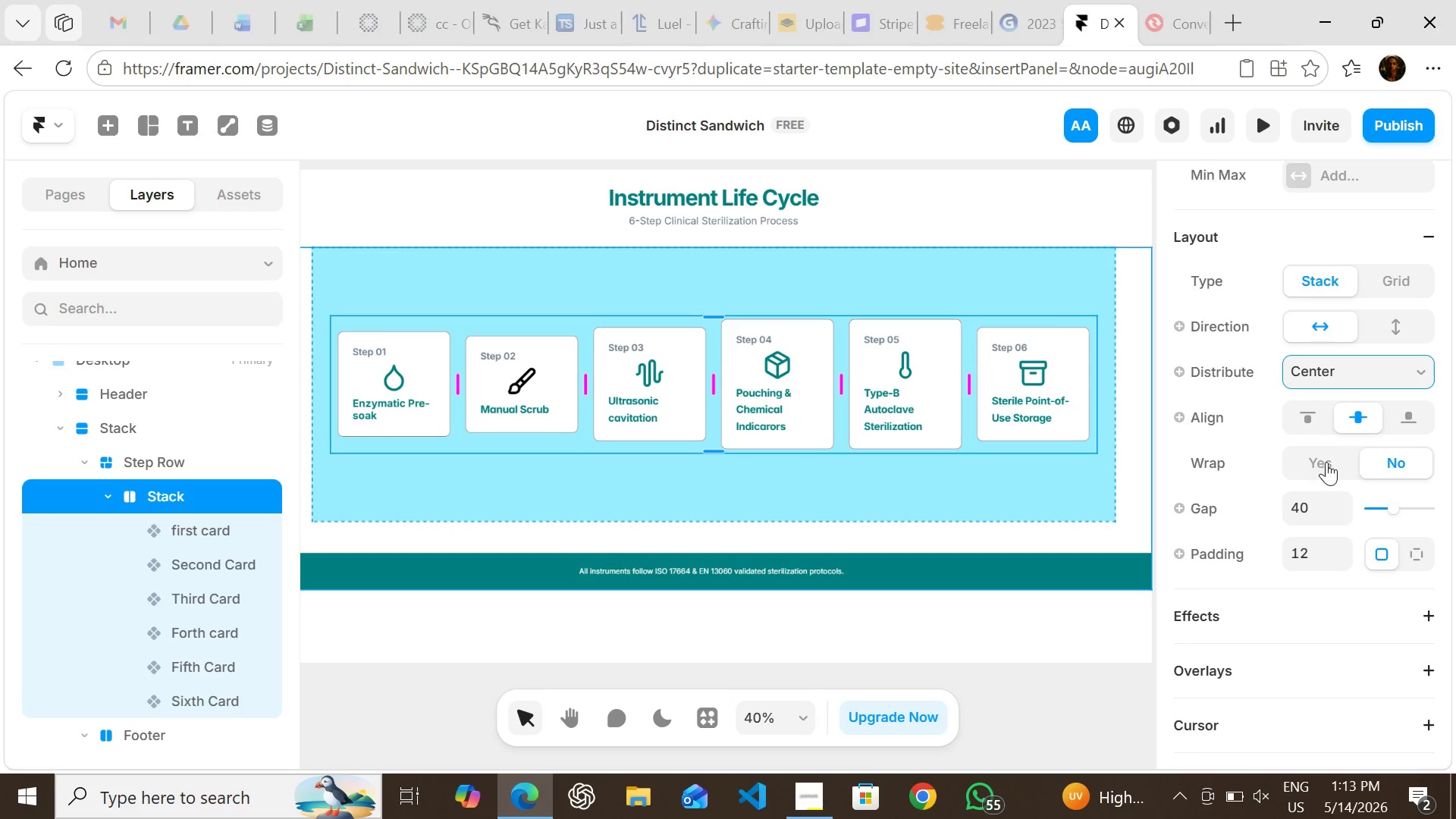 
left_click([1326, 463])
 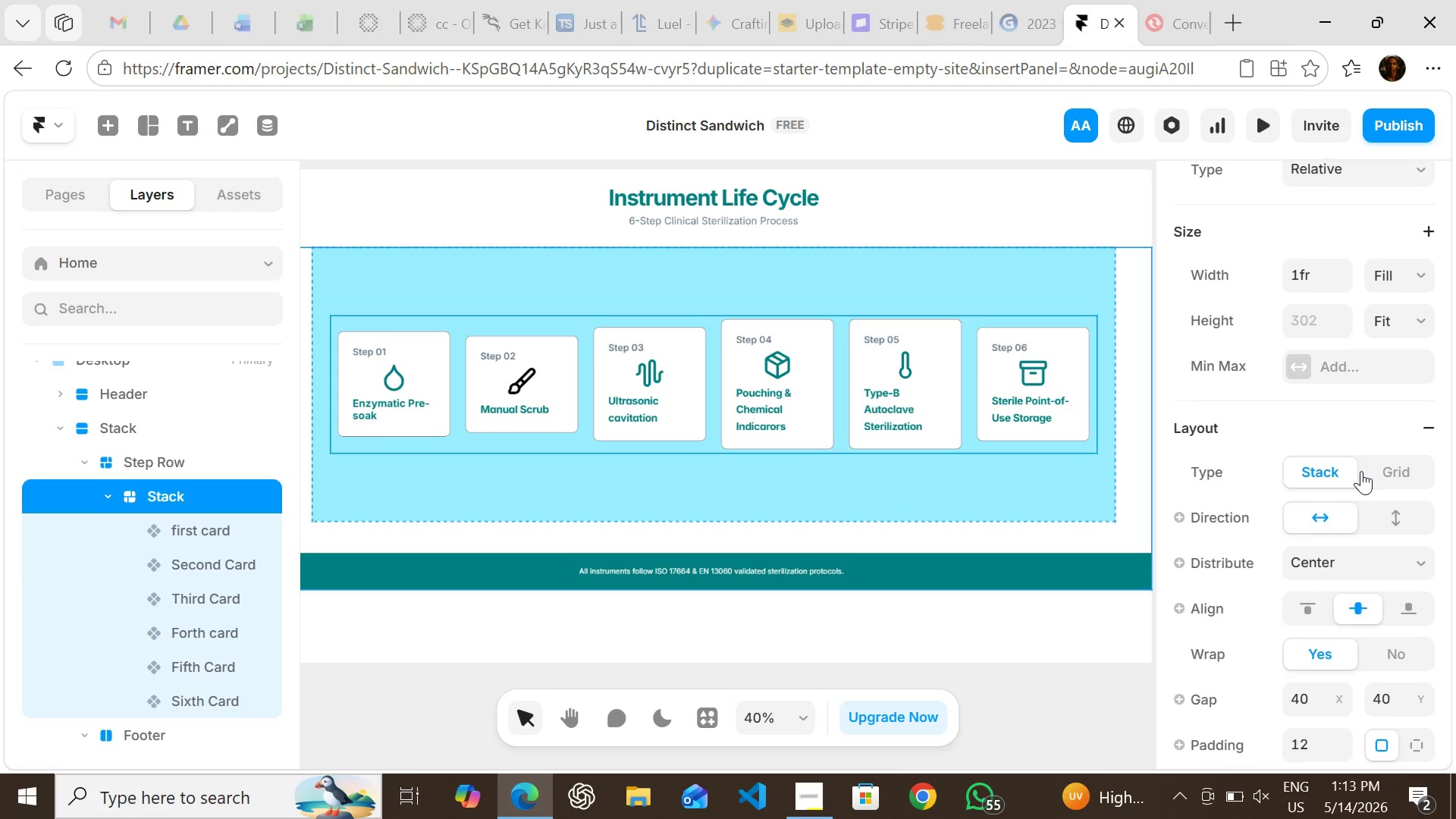 
wait(6.77)
 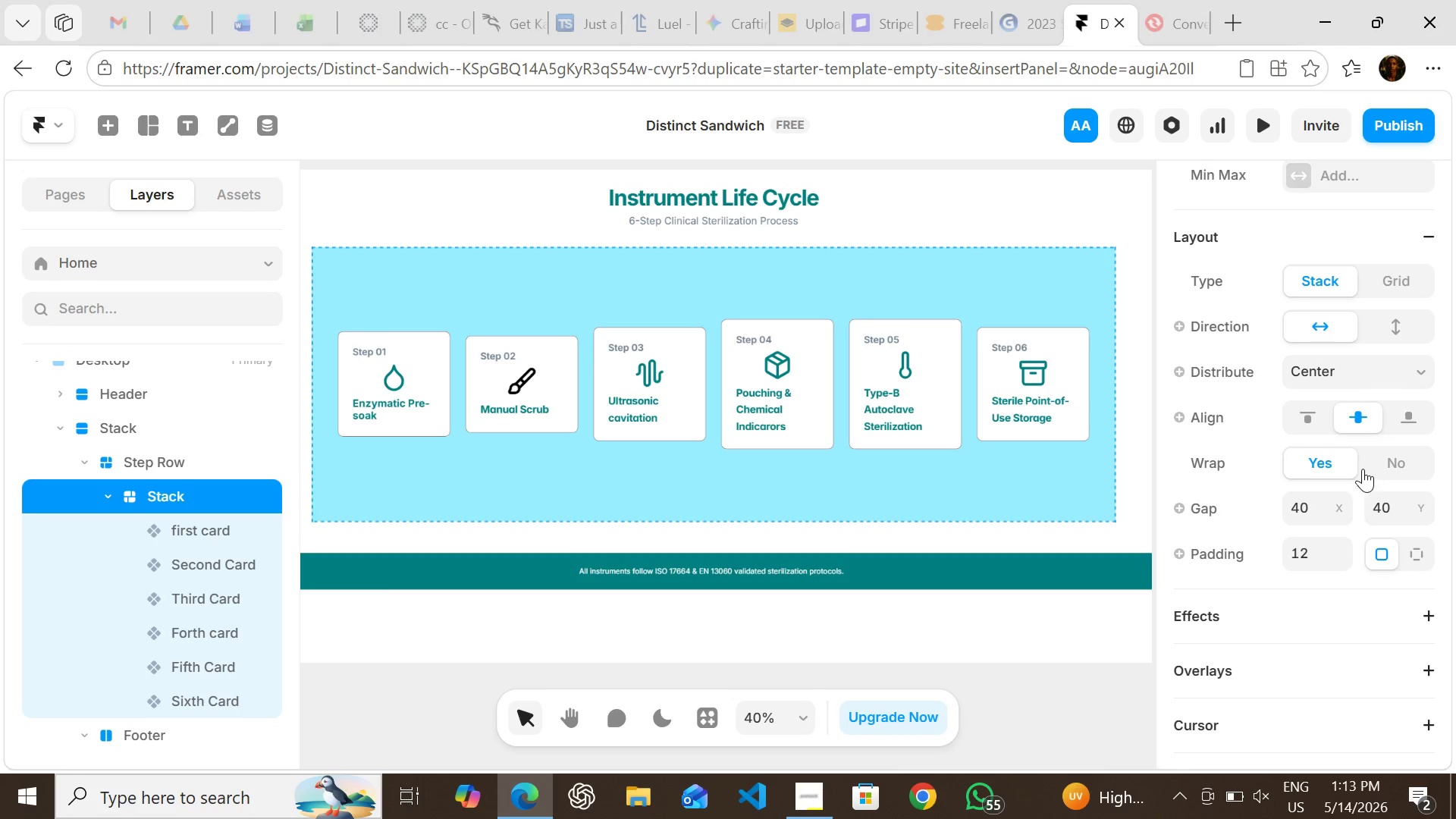 
left_click([1401, 361])
 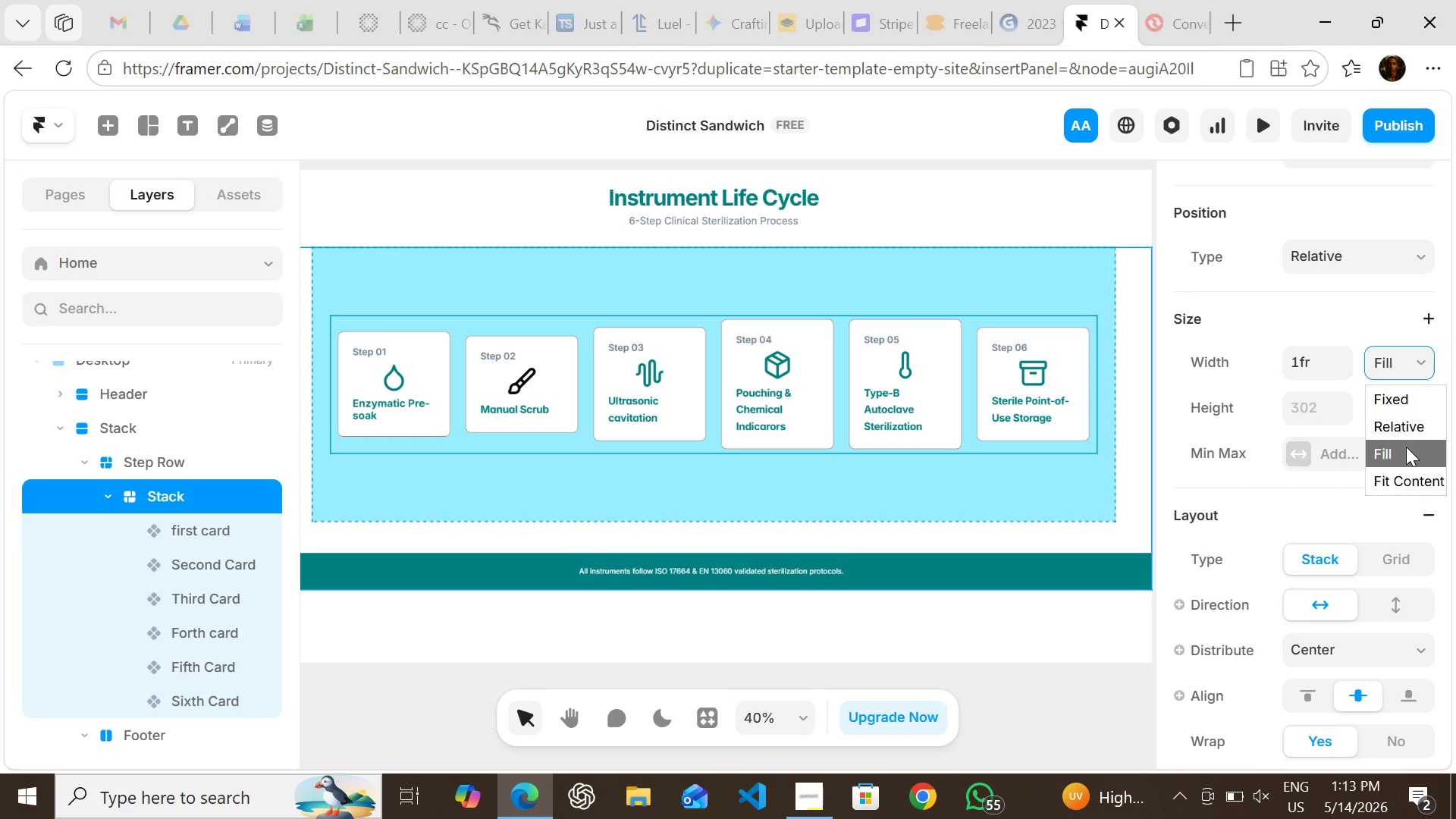 
left_click([1406, 447])
 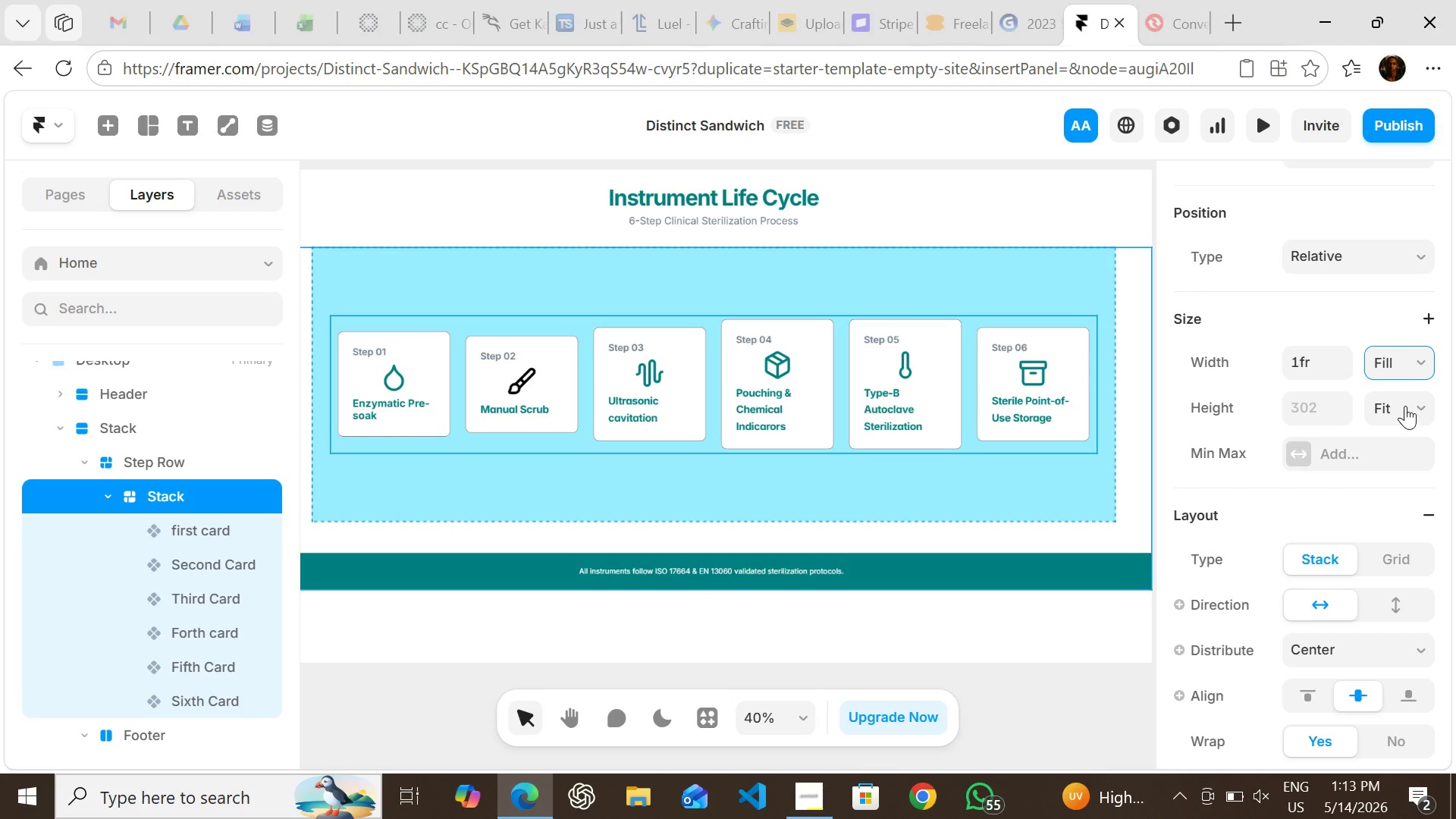 
left_click([1404, 406])
 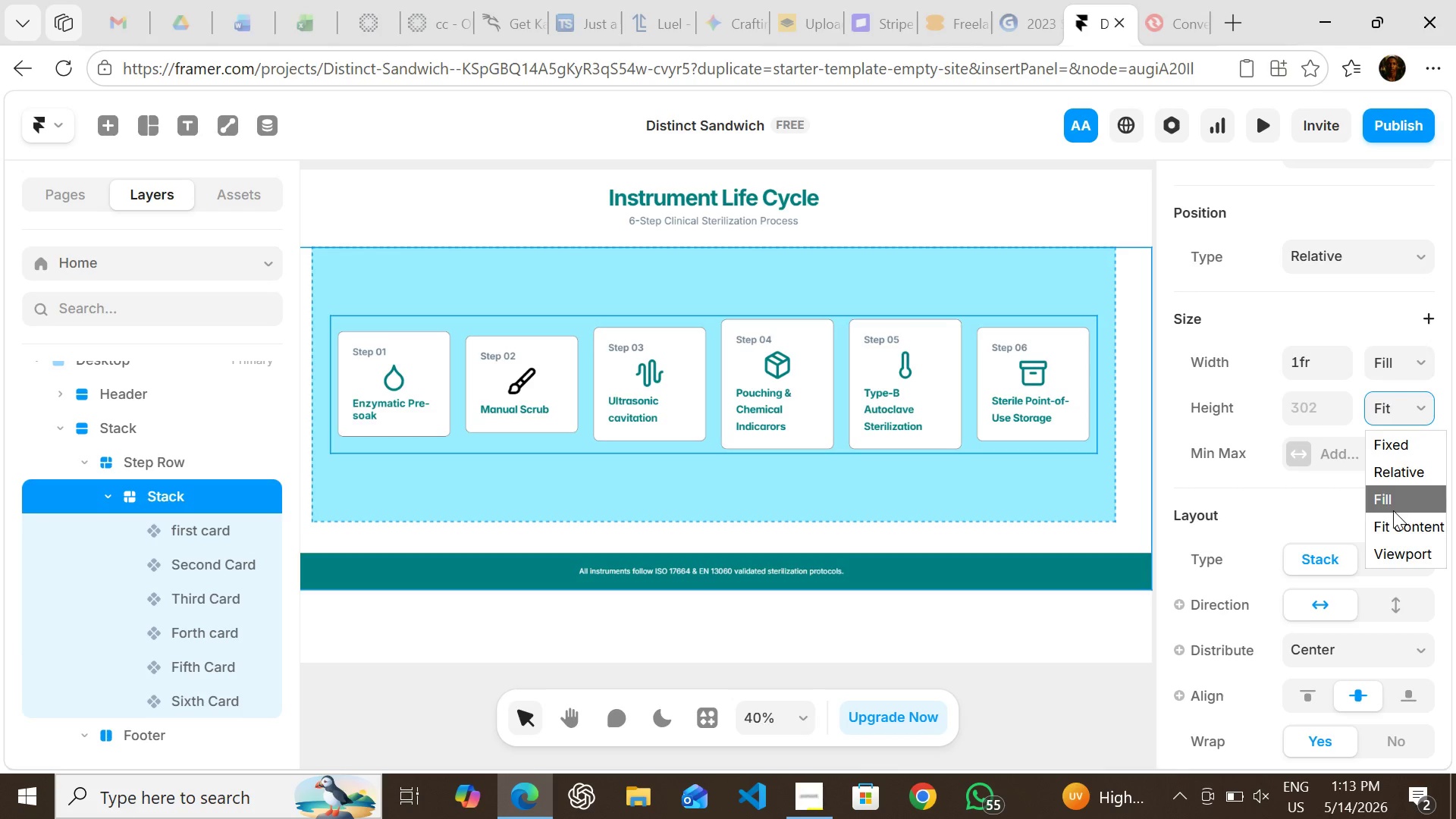 
left_click([1393, 510])
 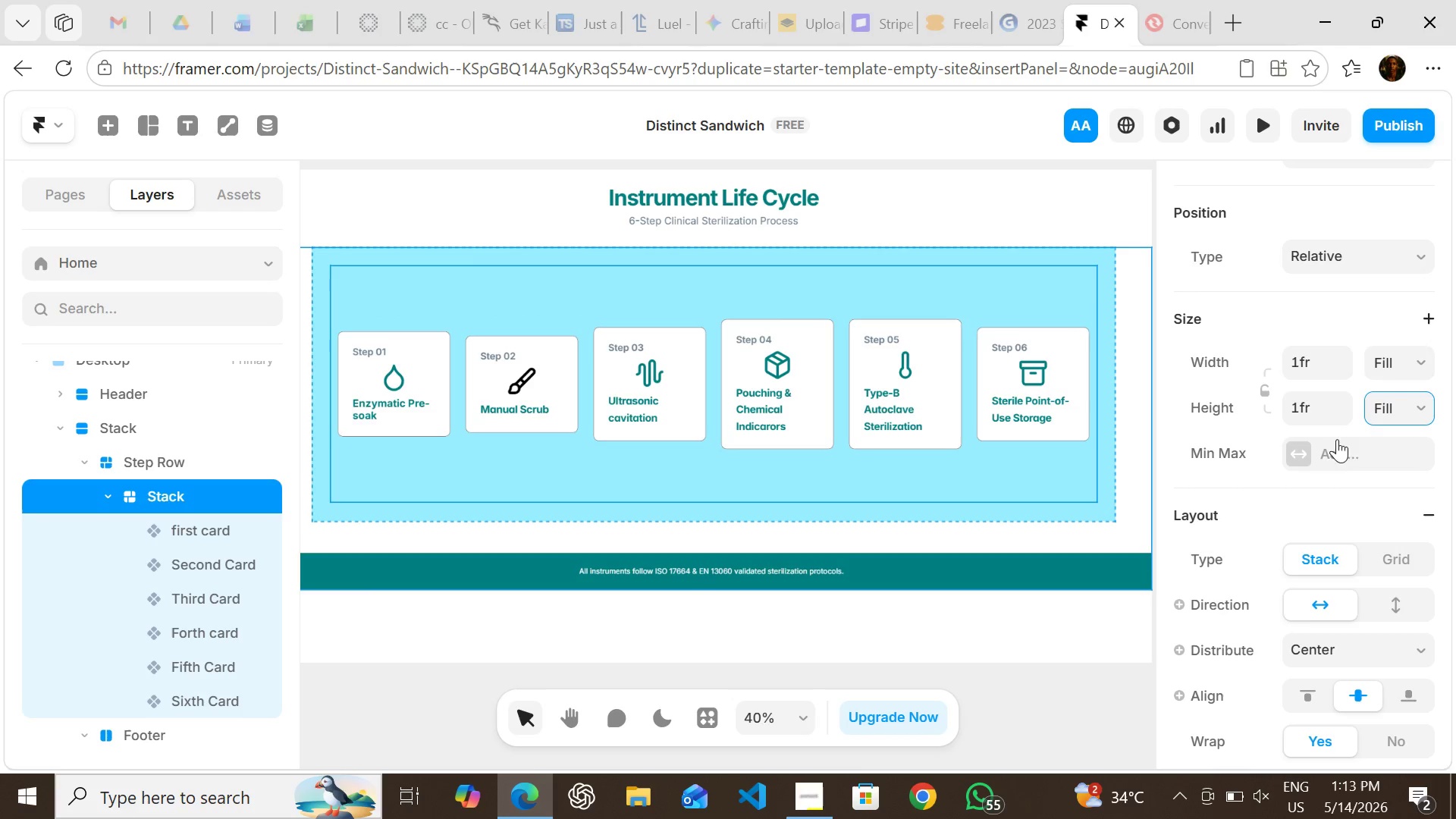 
wait(8.64)
 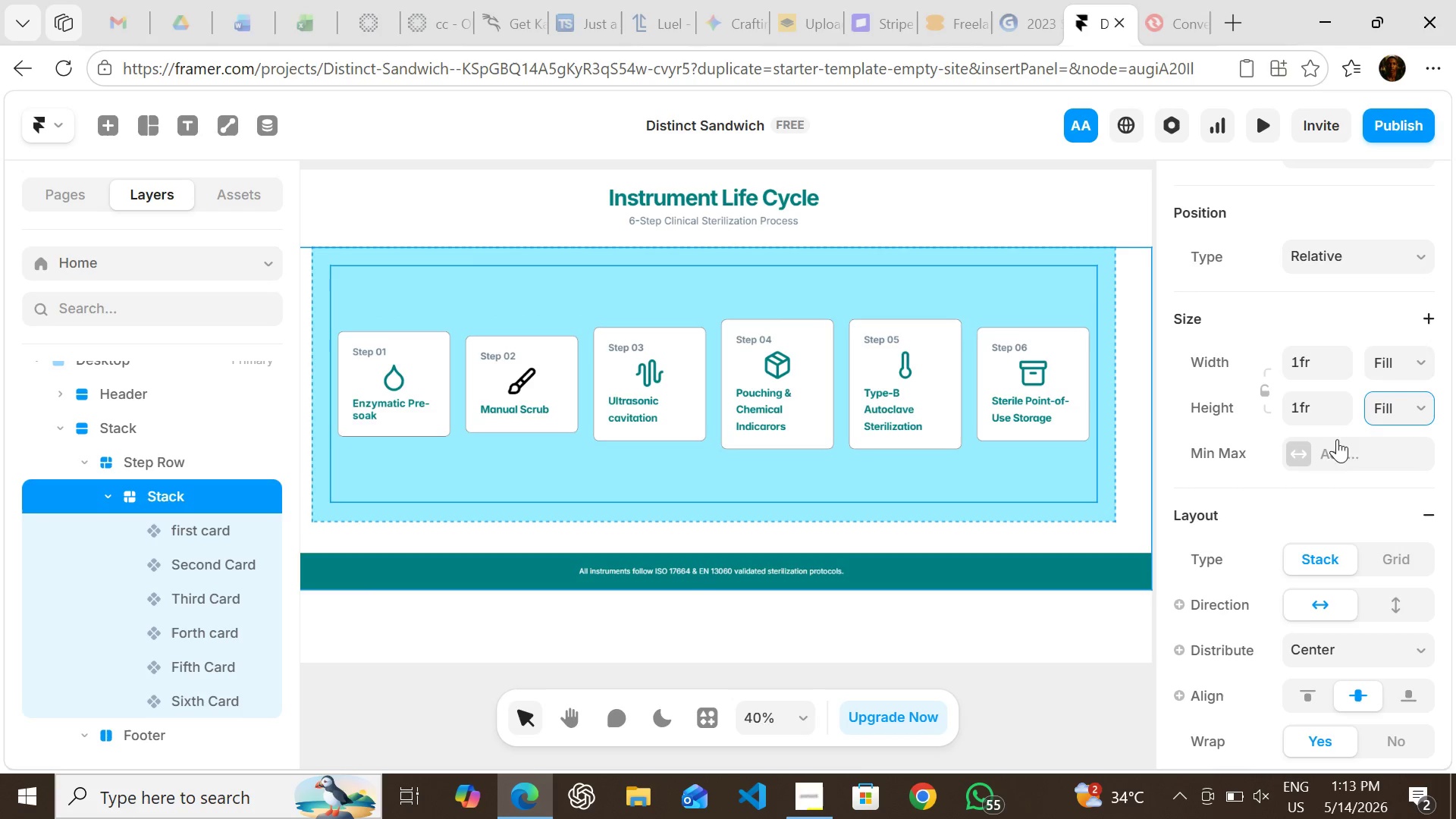 
left_click([376, 168])
 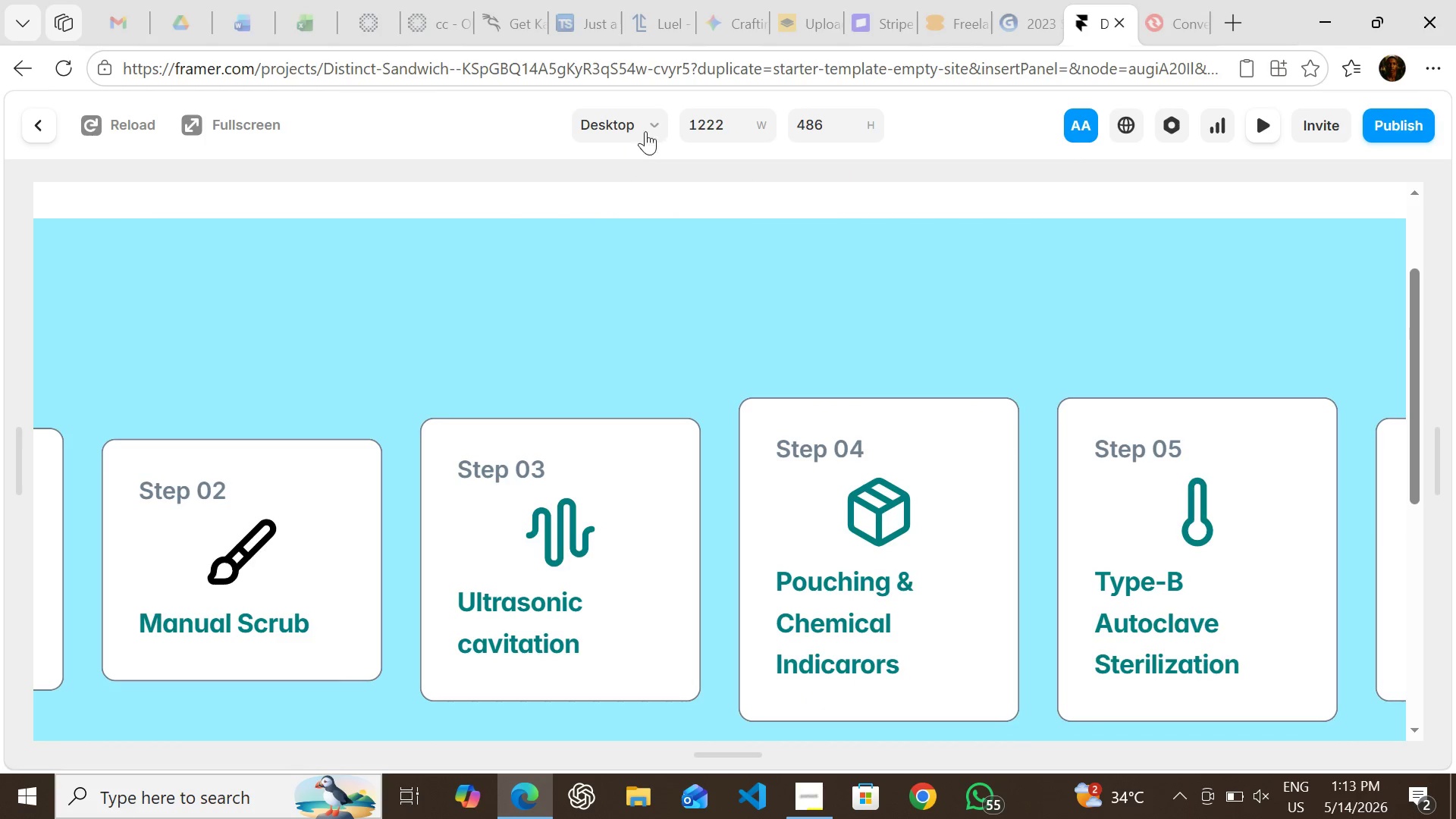 
left_click([661, 118])
 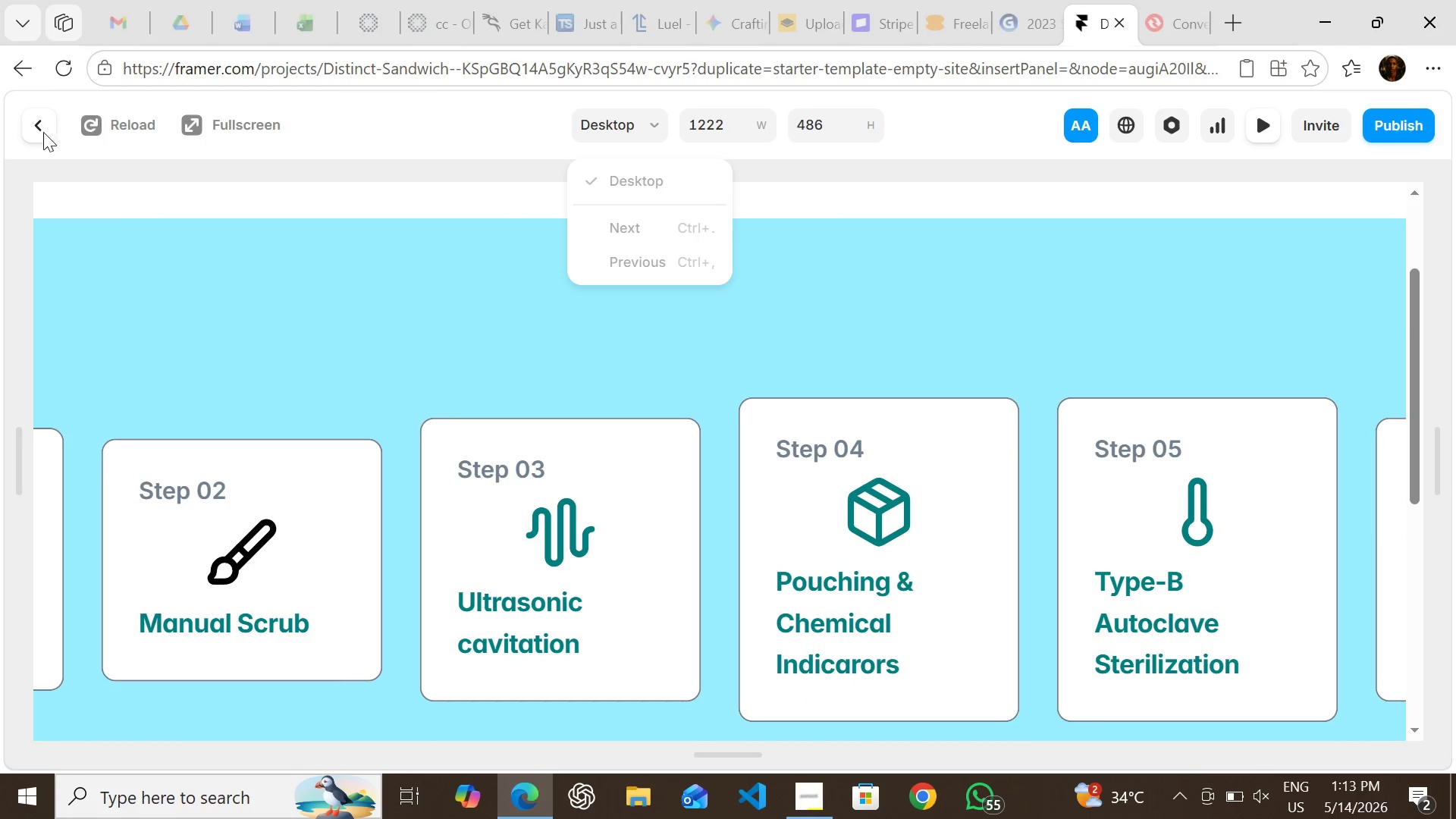 
left_click([38, 132])
 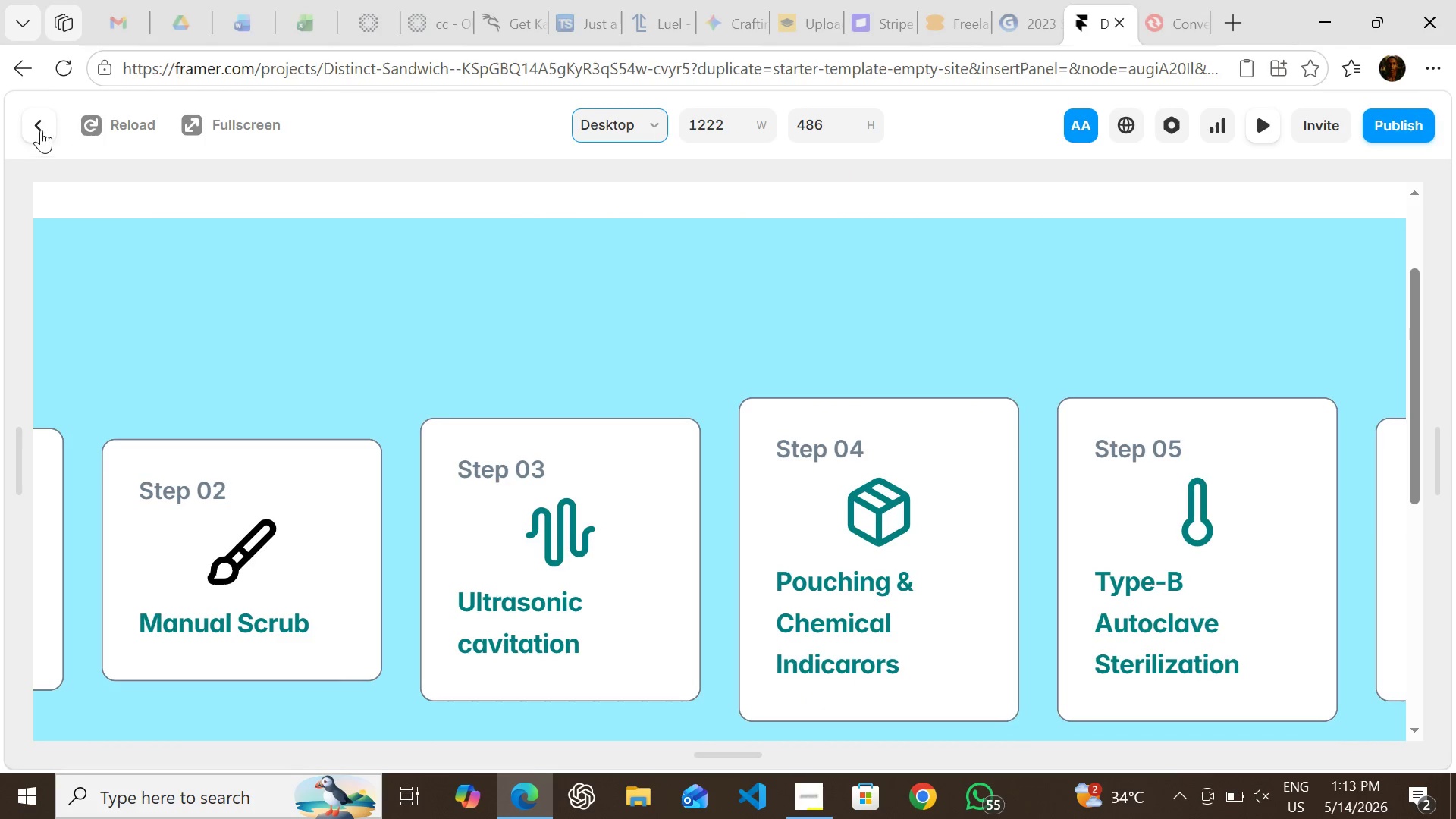 
left_click([40, 125])
 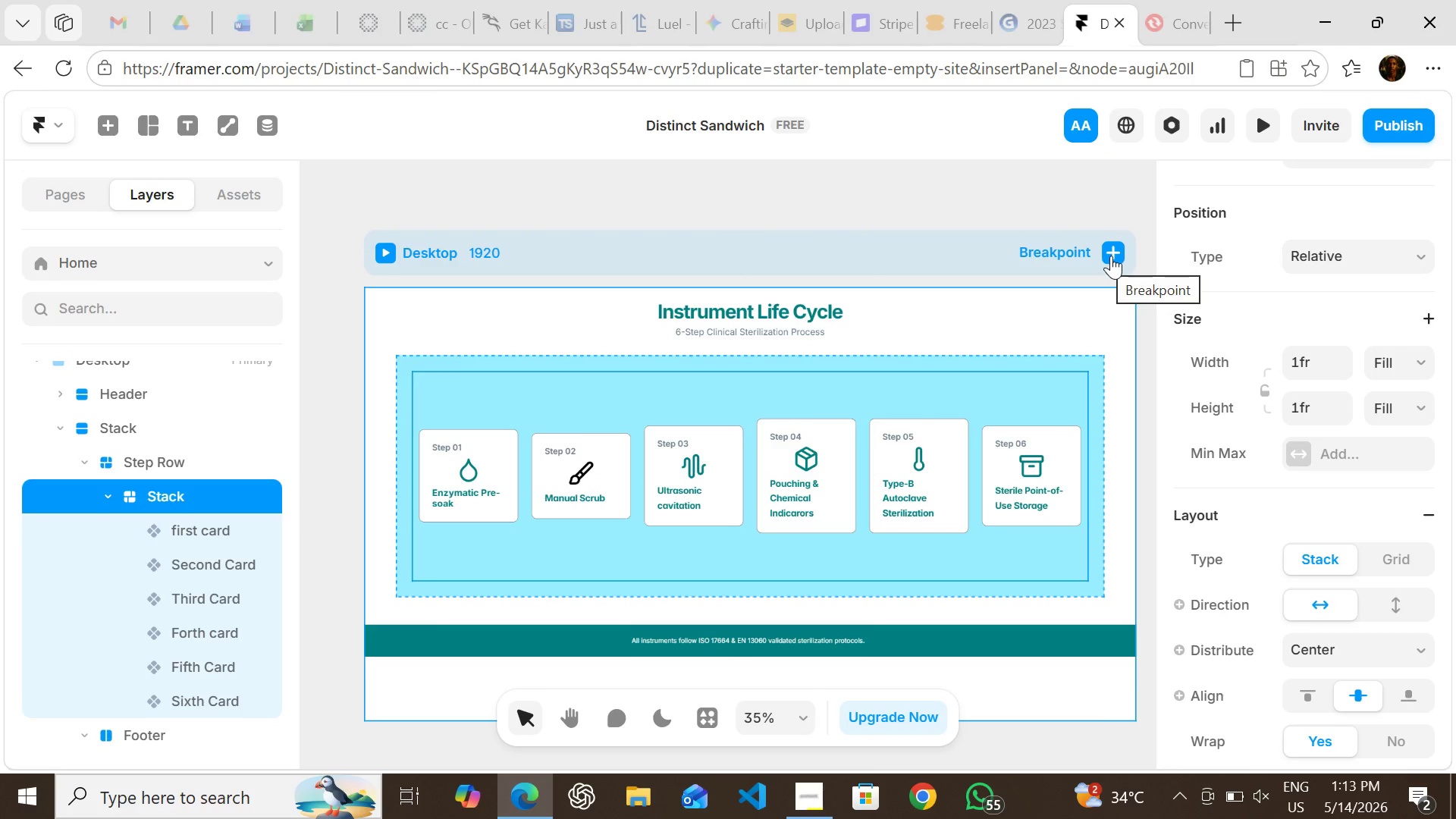 
left_click([1120, 252])
 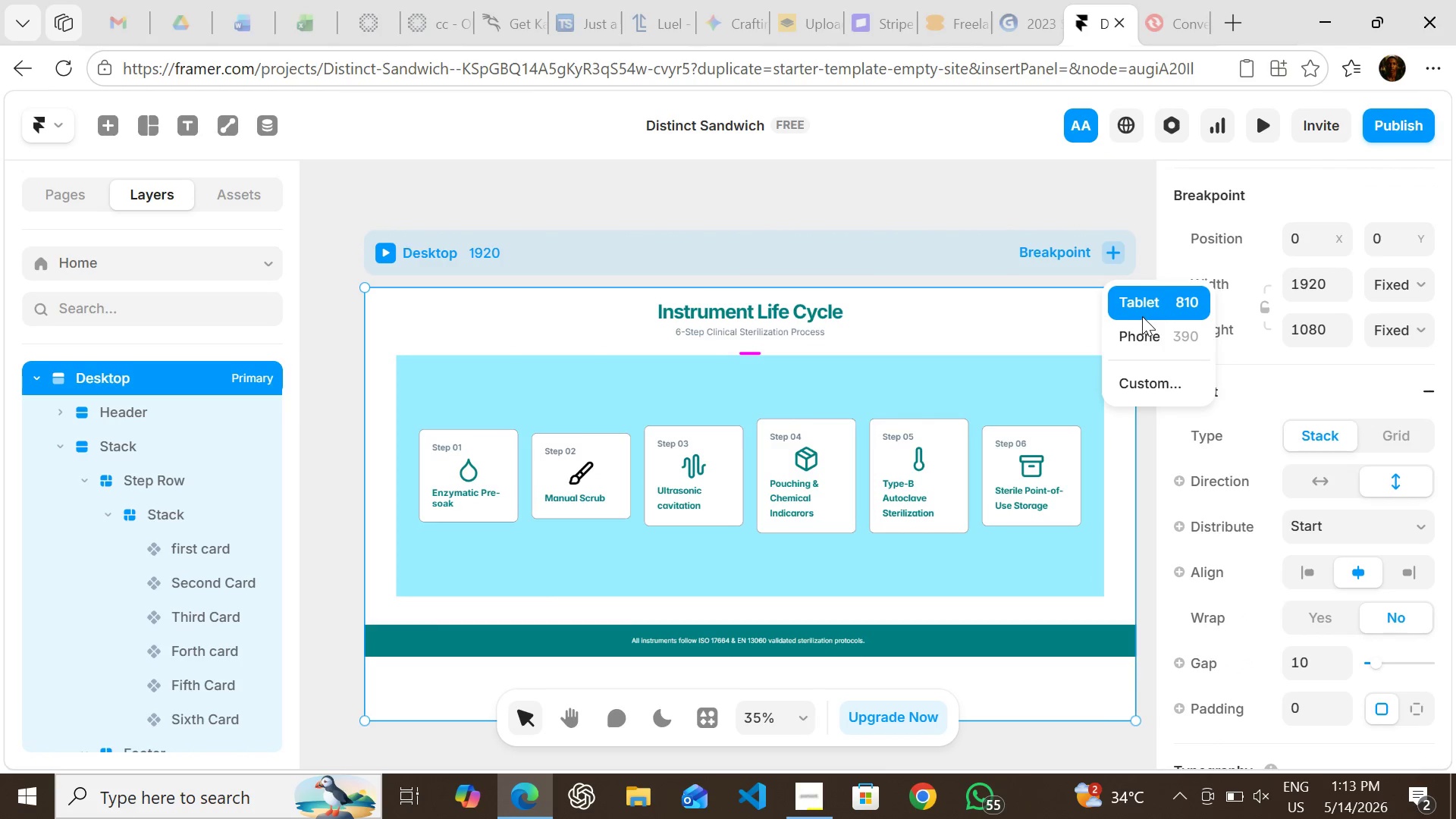 
left_click([1141, 306])
 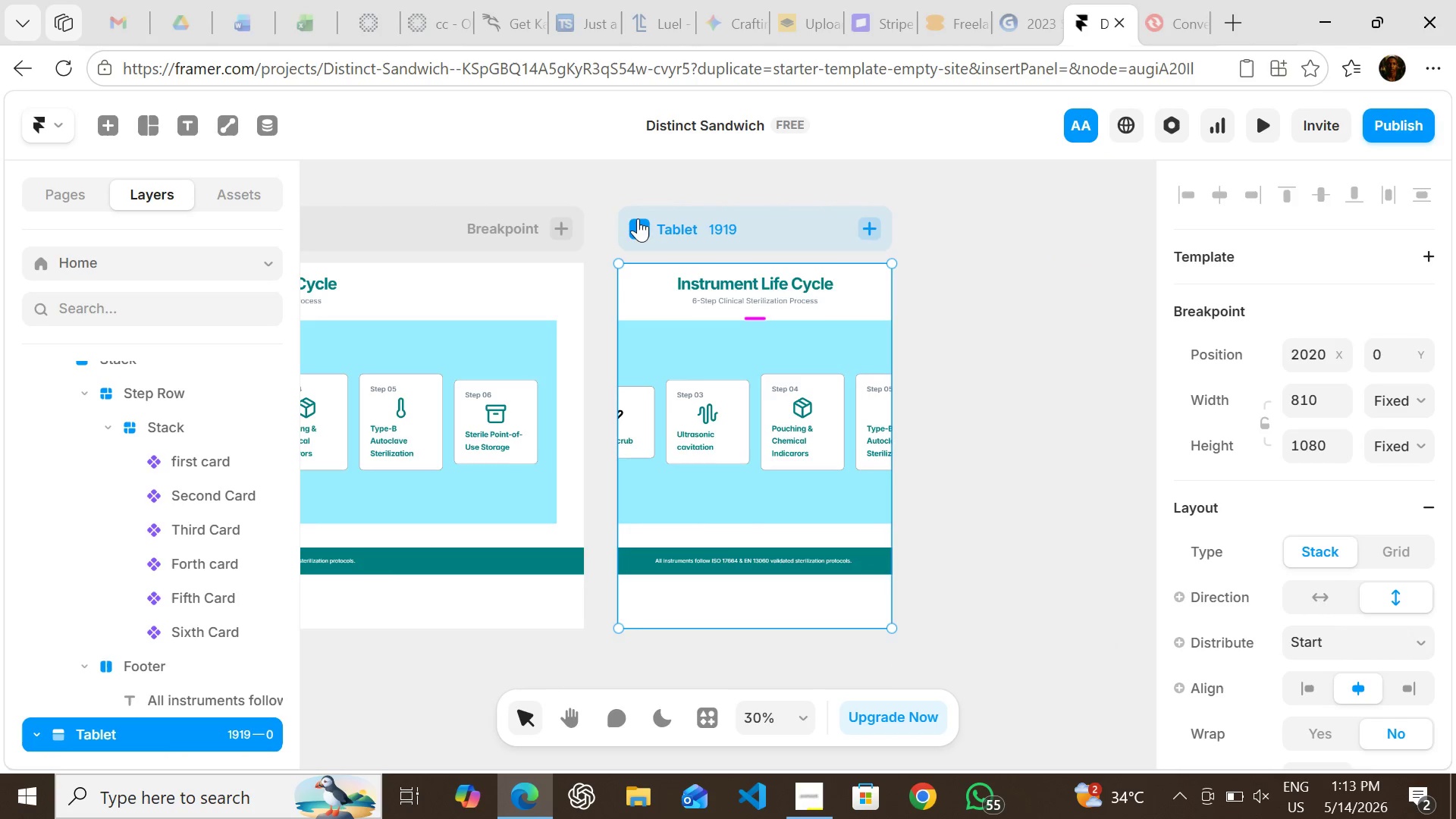 
left_click([569, 225])
 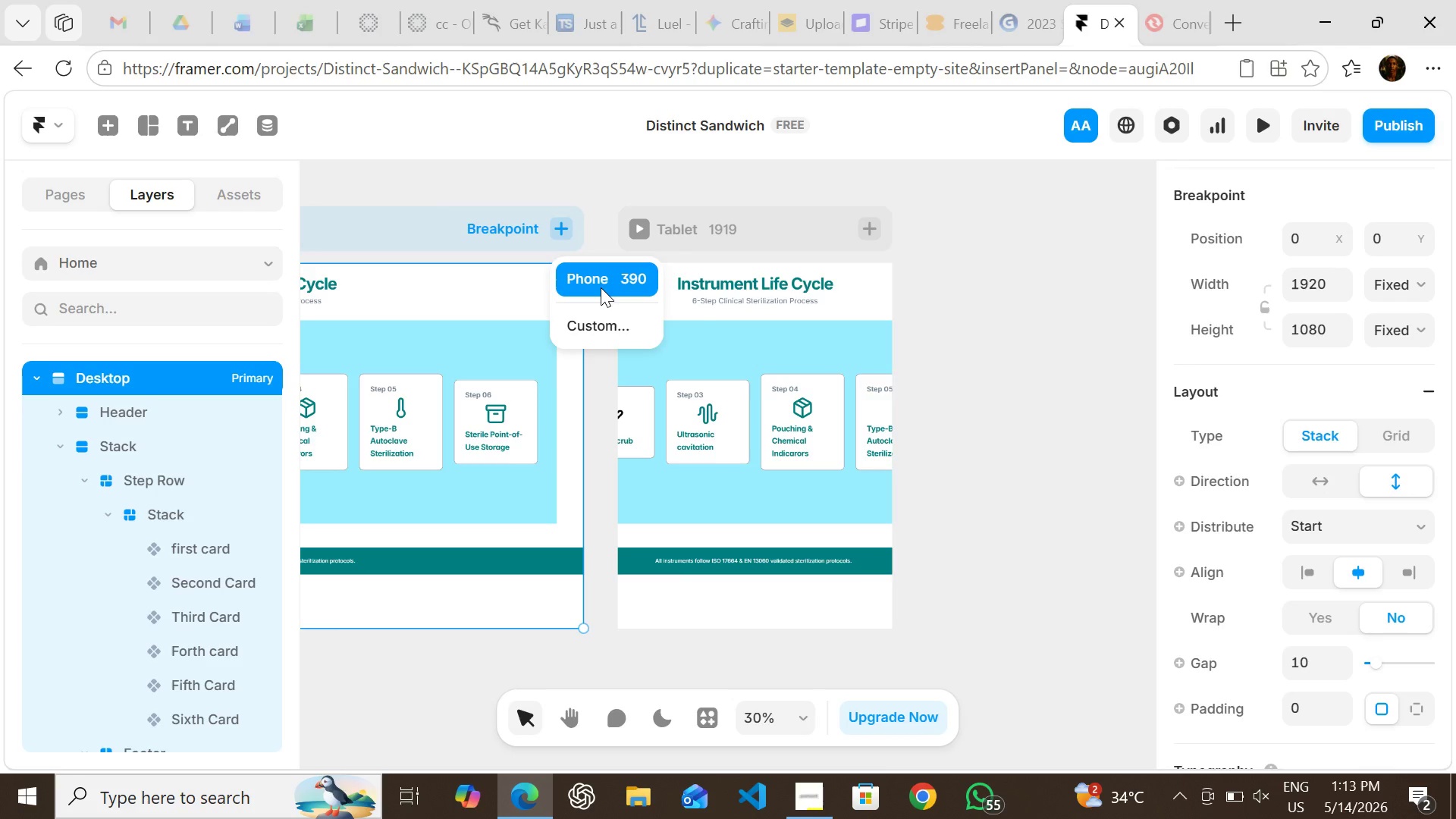 
left_click([601, 287])
 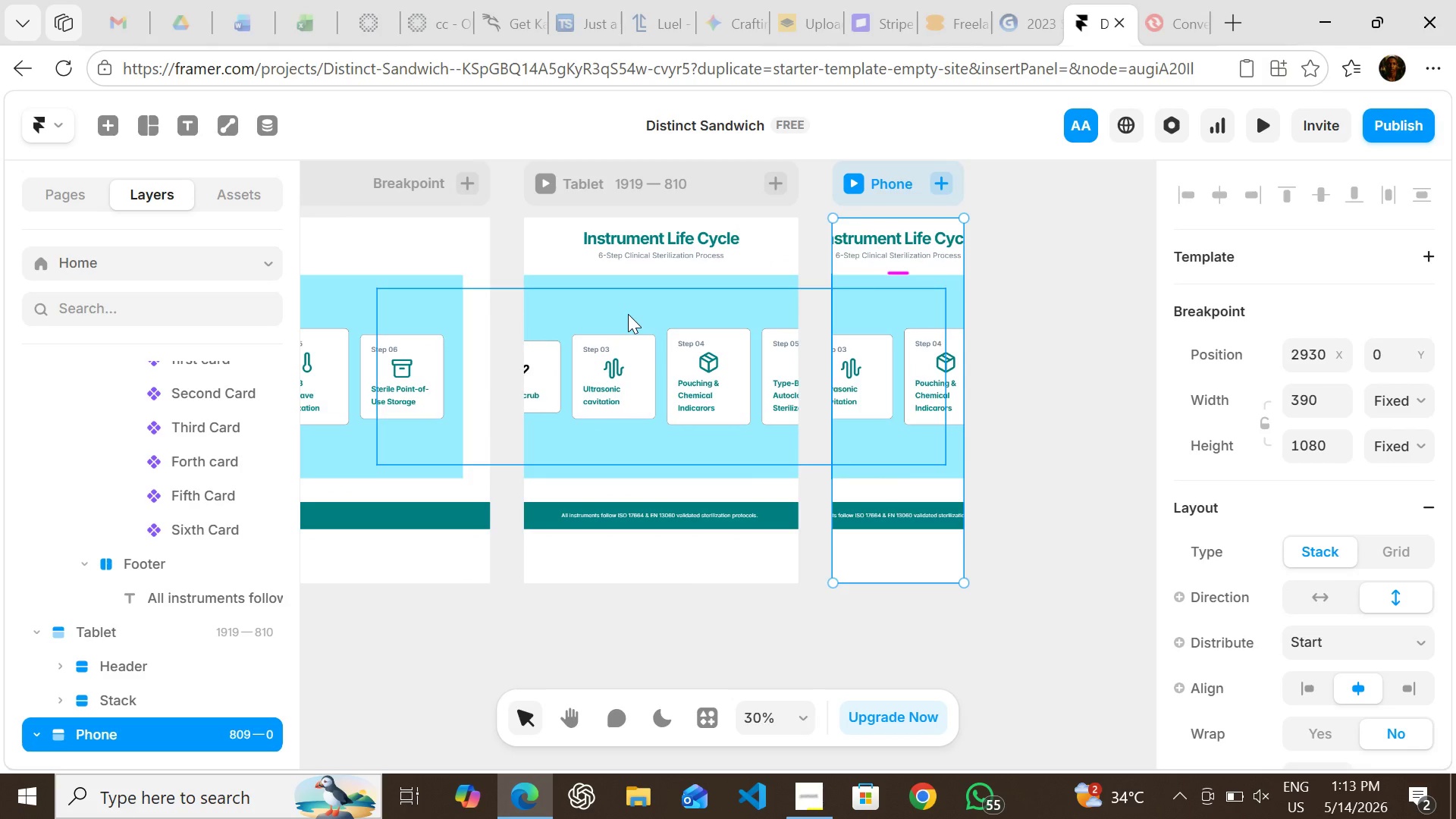 
wait(5.45)
 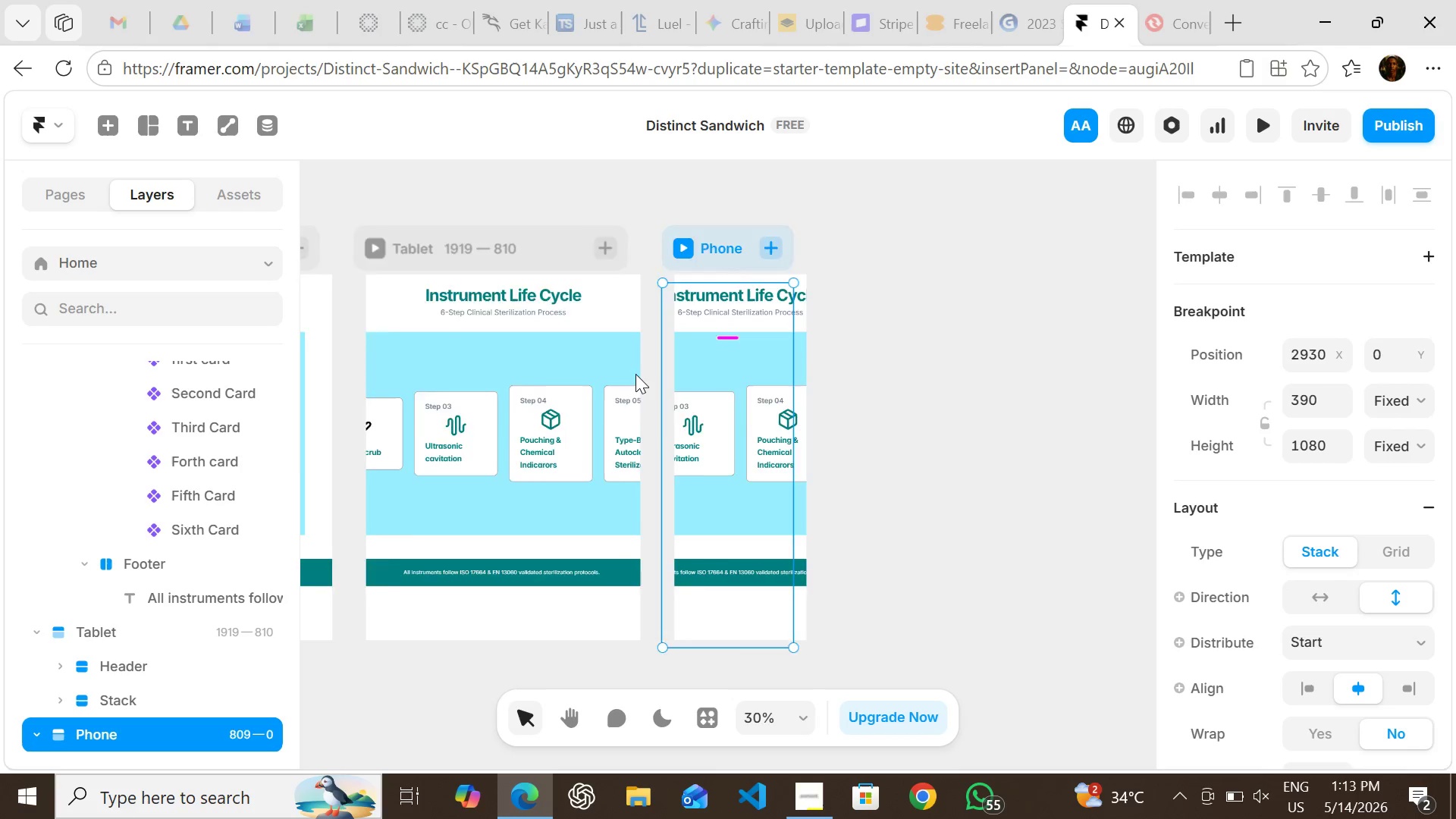 
left_click([628, 314])
 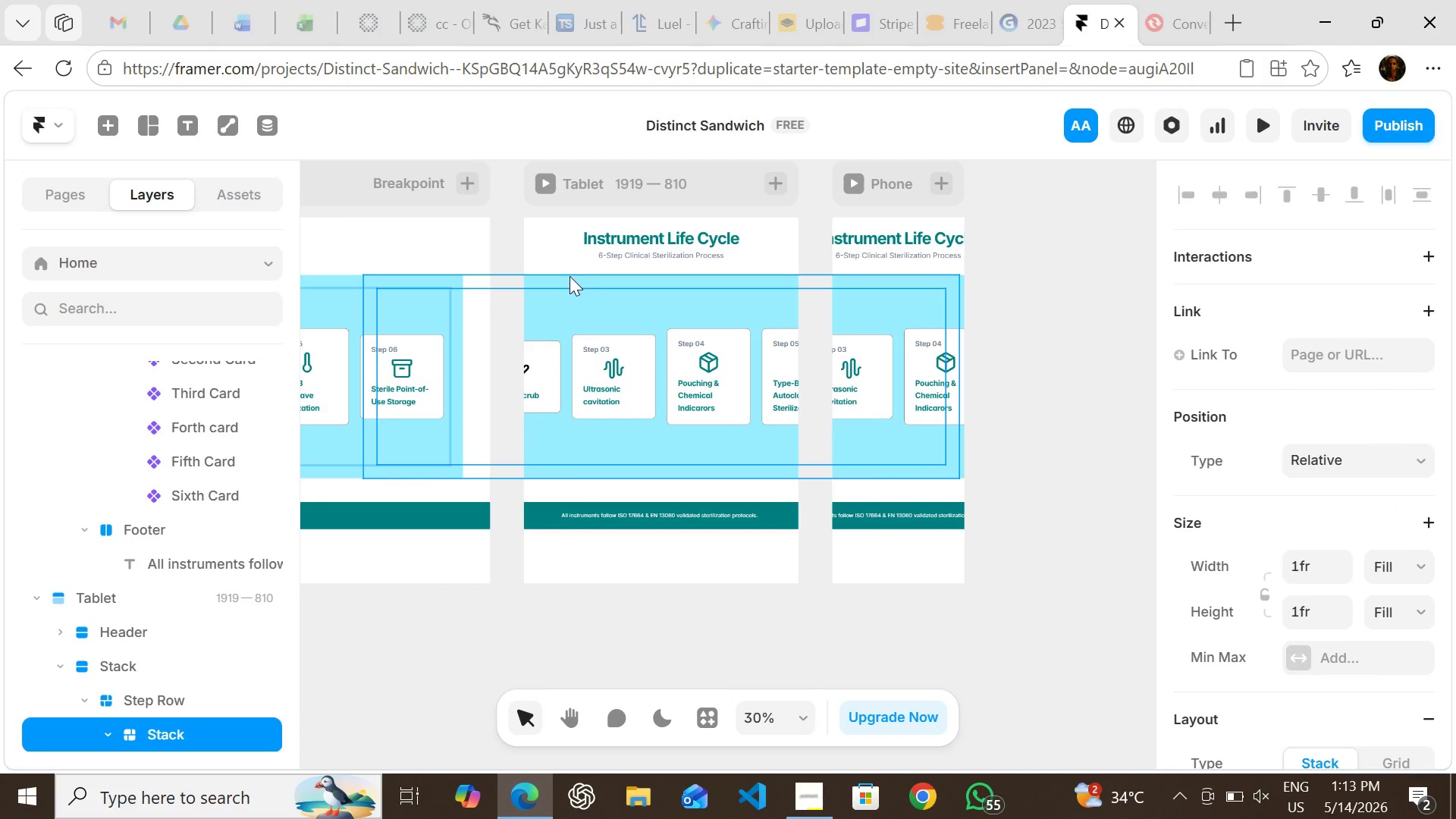 
left_click([570, 276])
 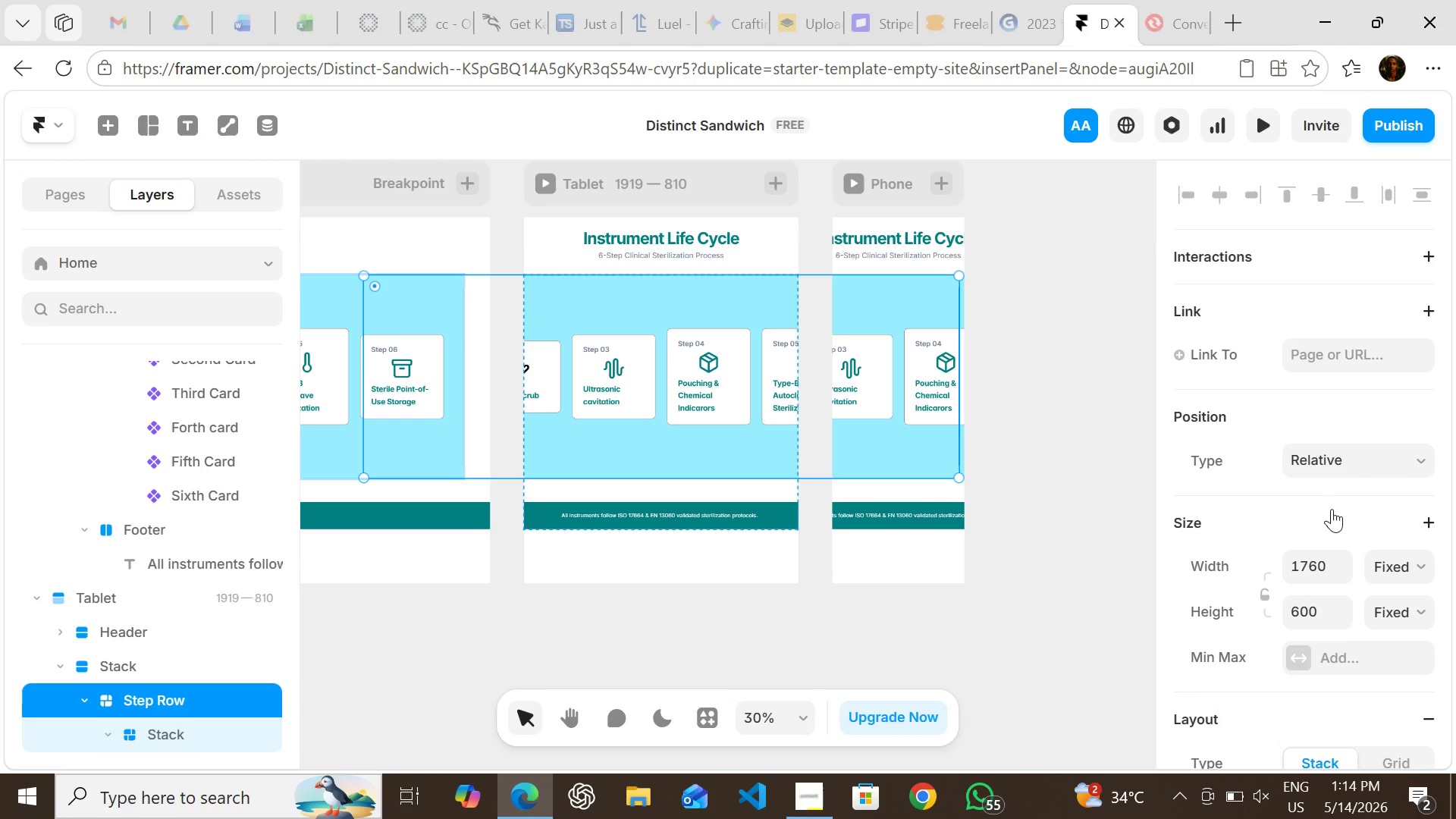 
left_click([1403, 564])
 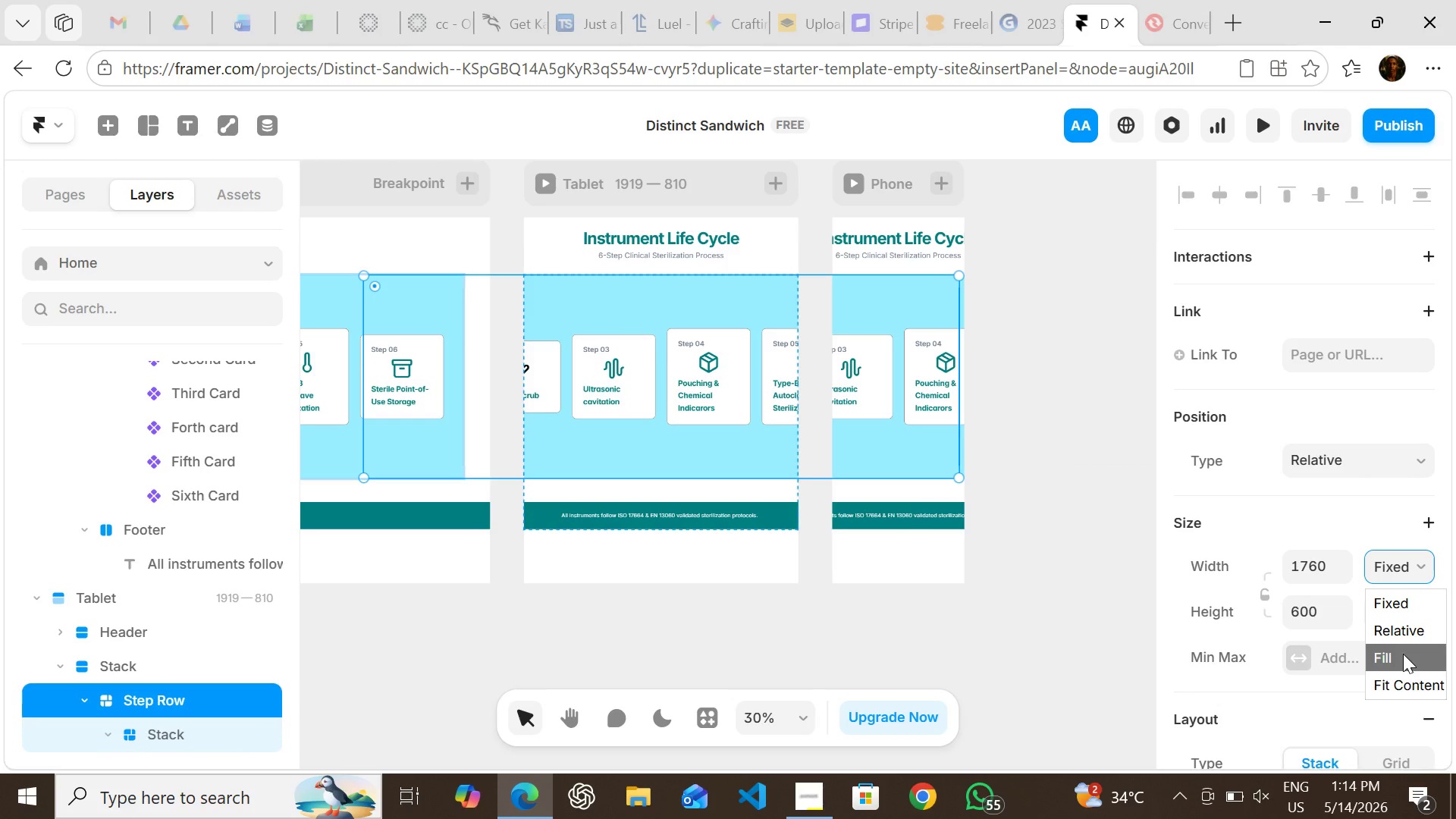 
left_click([1401, 676])
 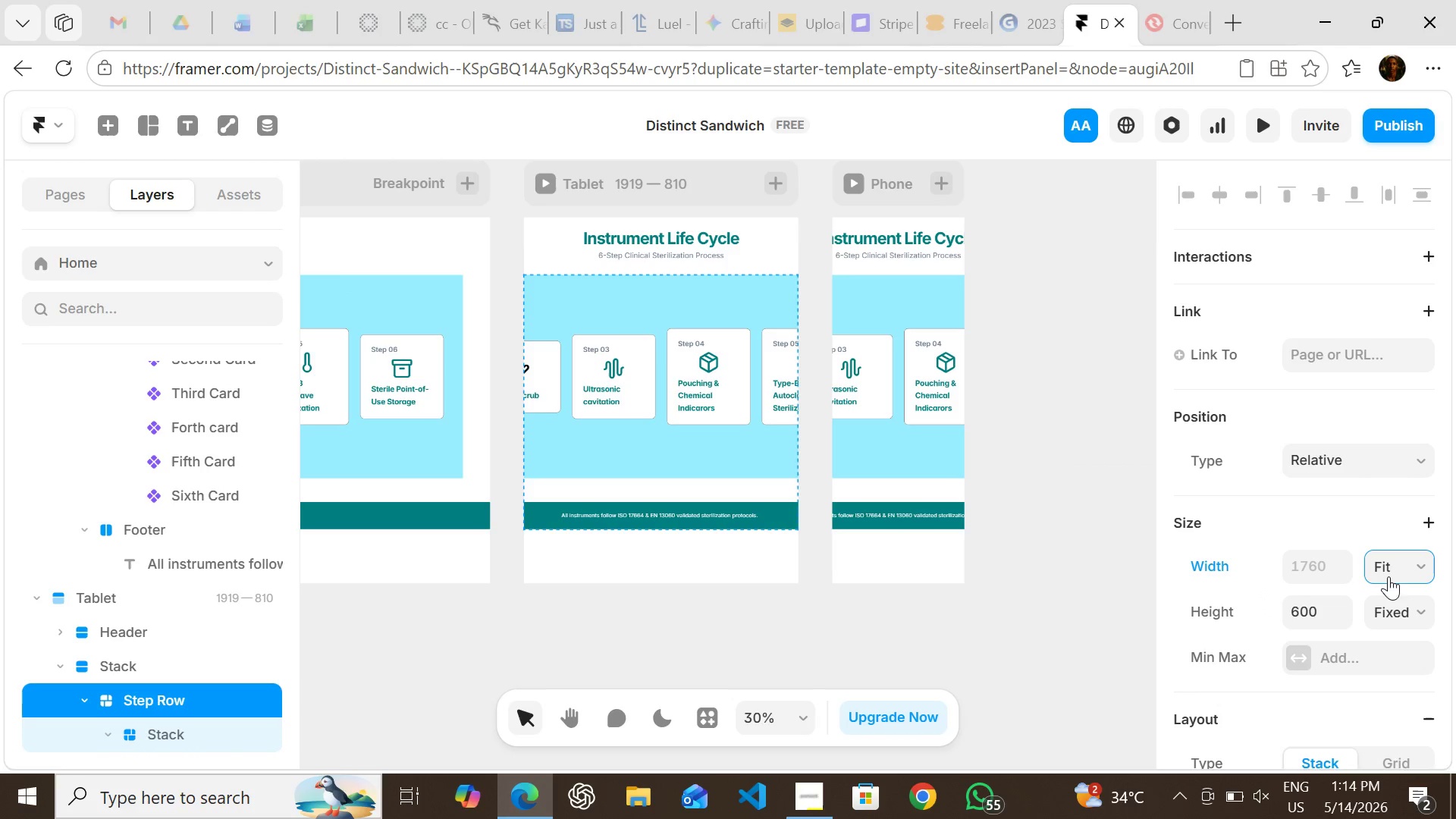 
left_click([1386, 570])
 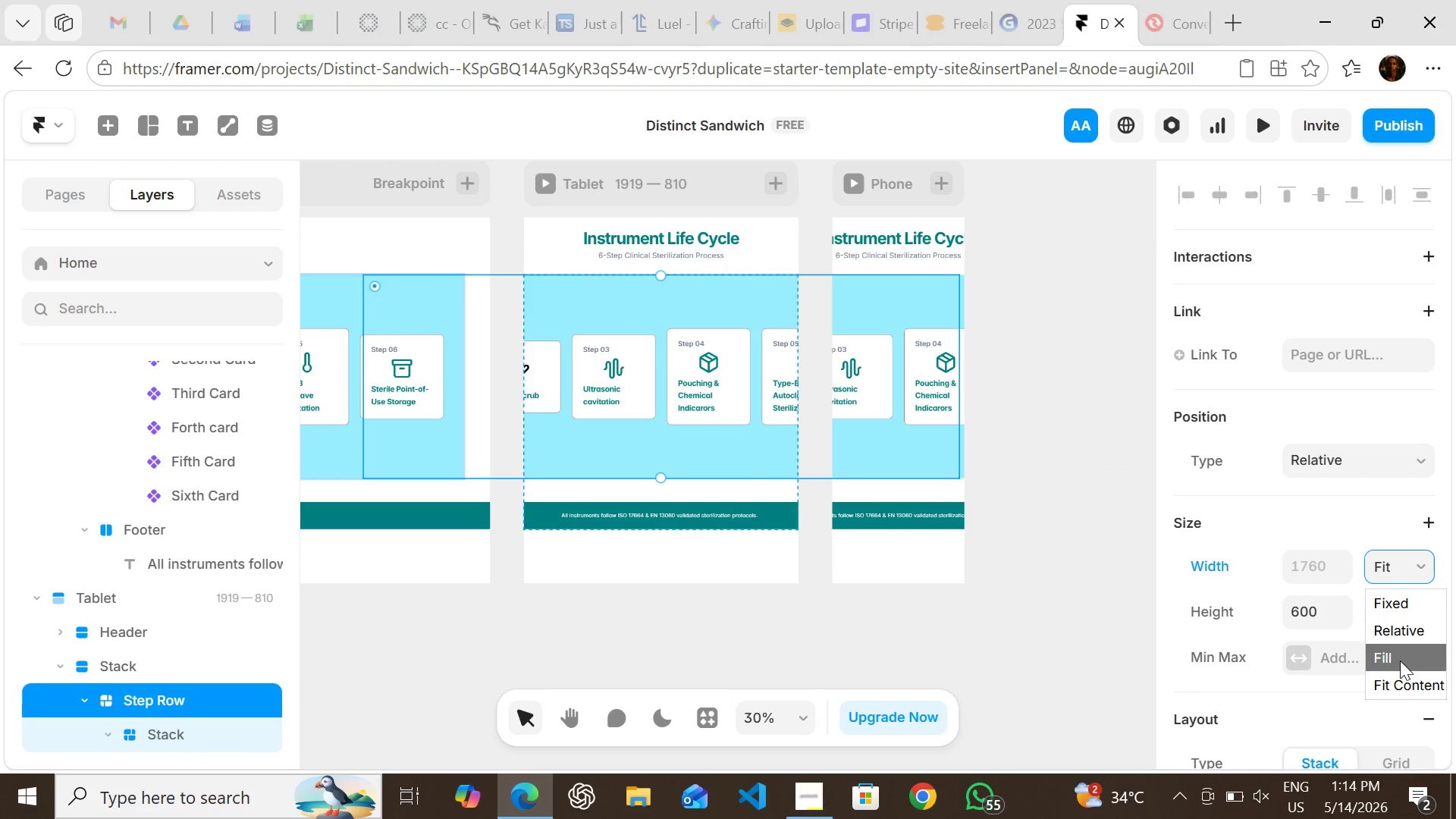 
left_click([1400, 661])
 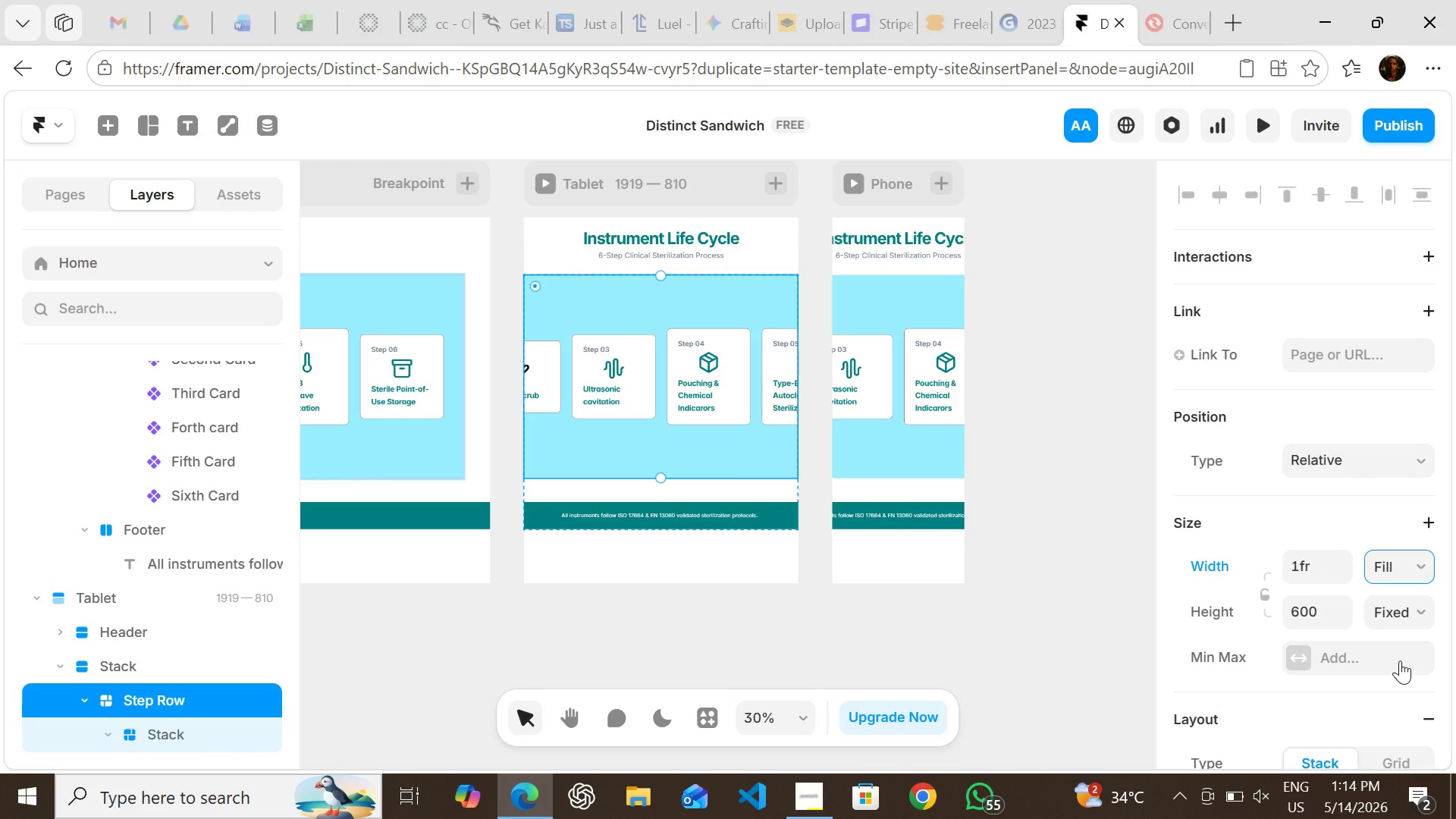 
key(Control+Z)
 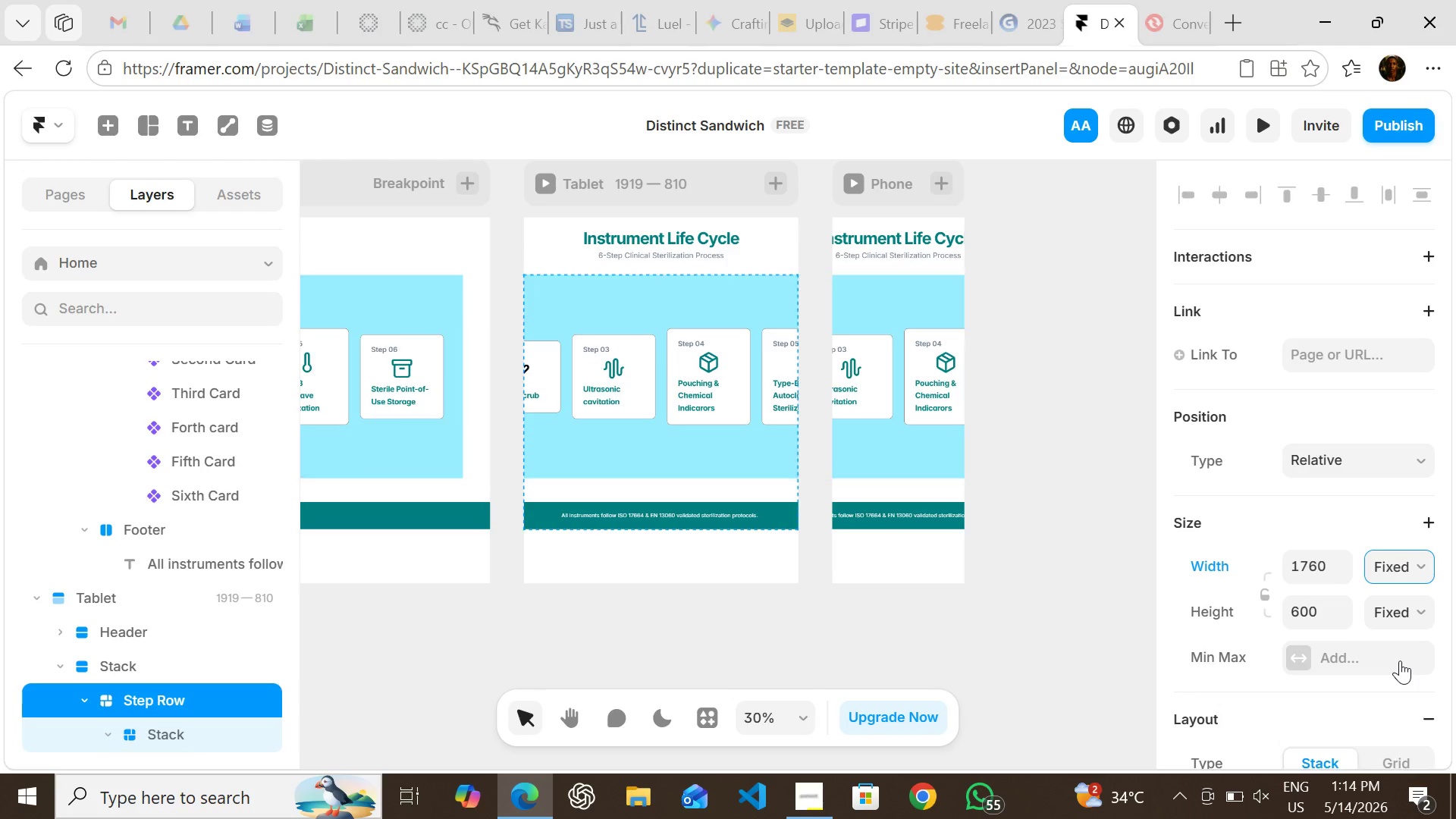 
key(Control+Z)
 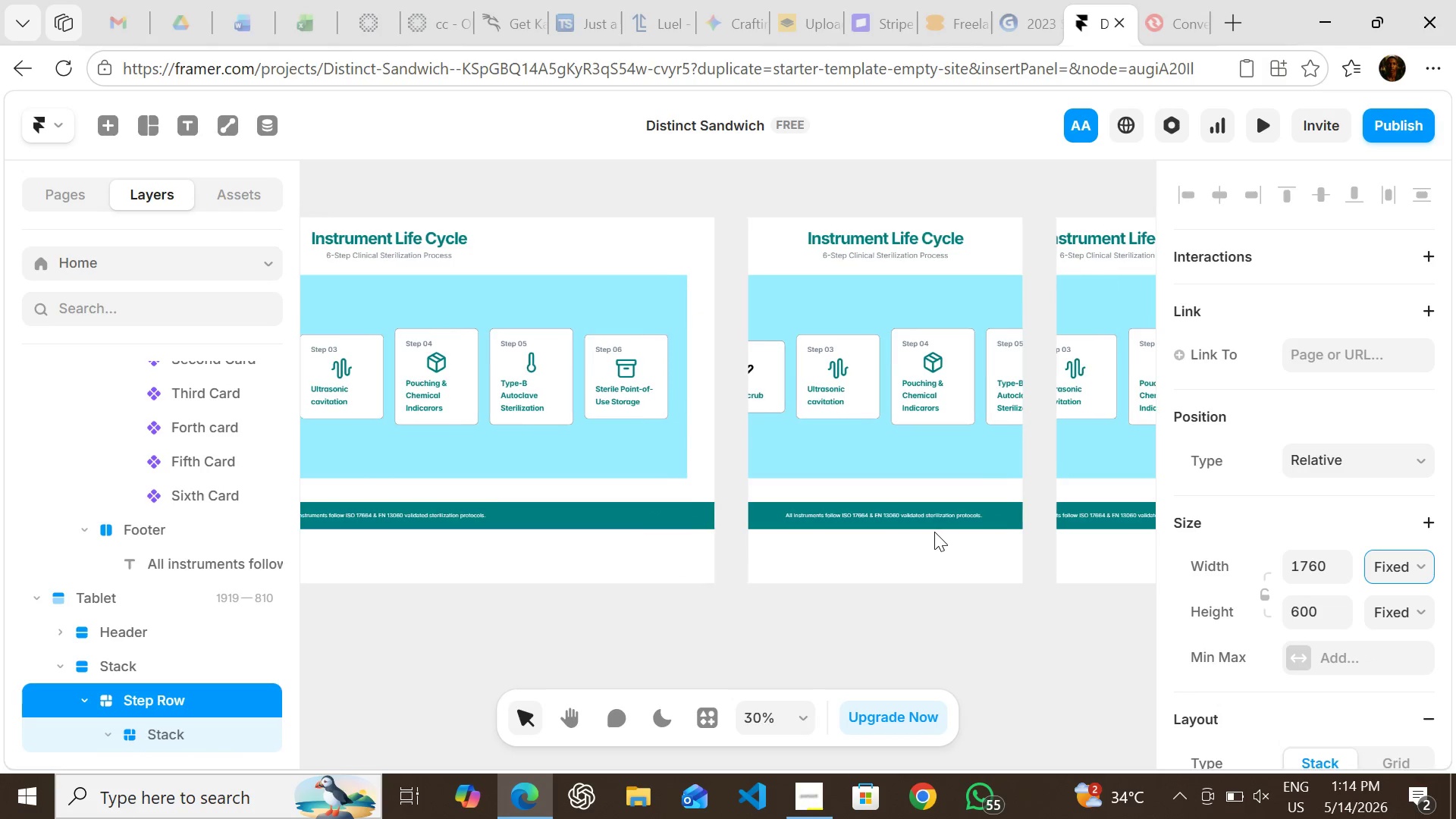 
key(Control+Z)
 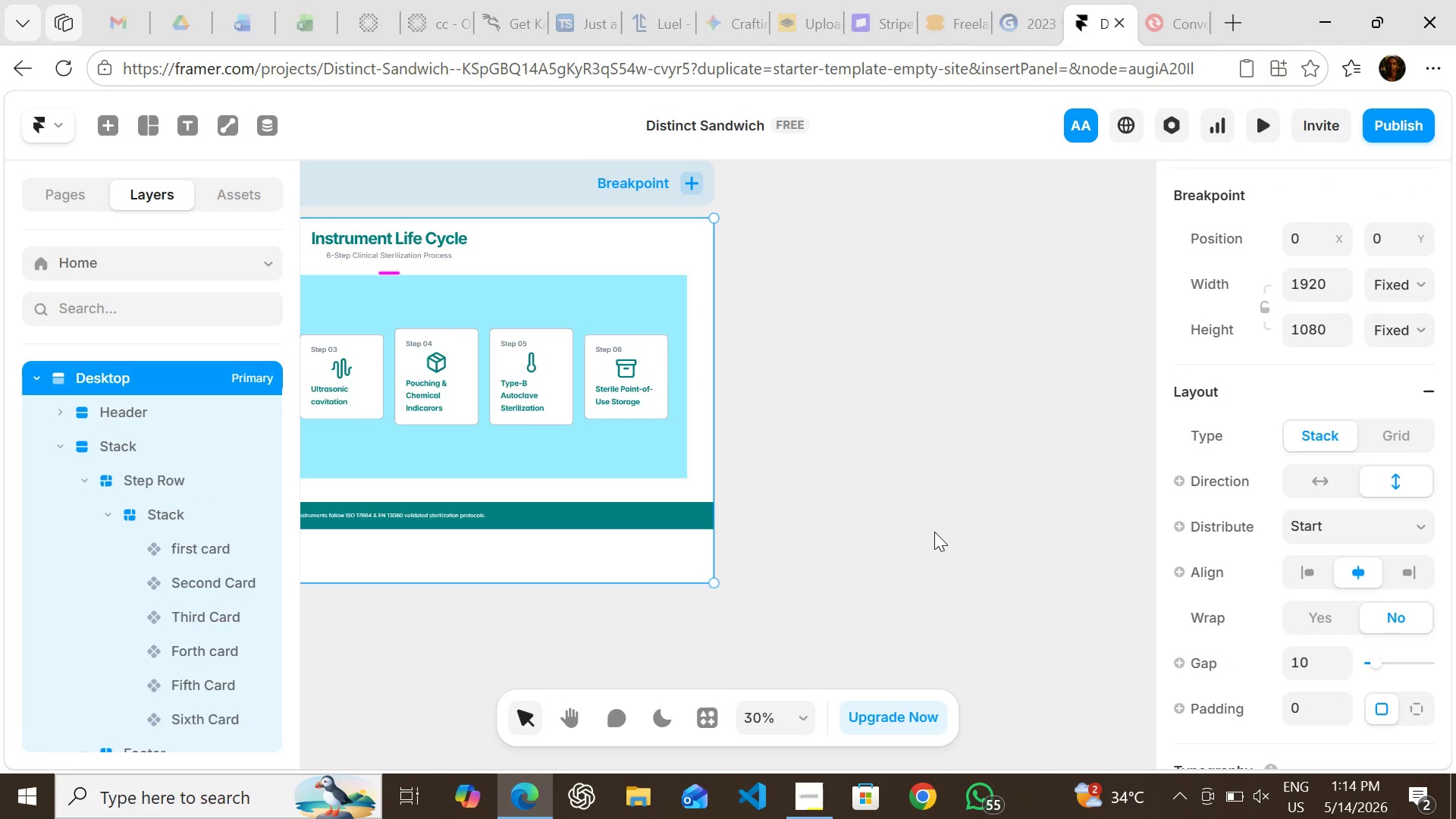 
key(Control+Z)
 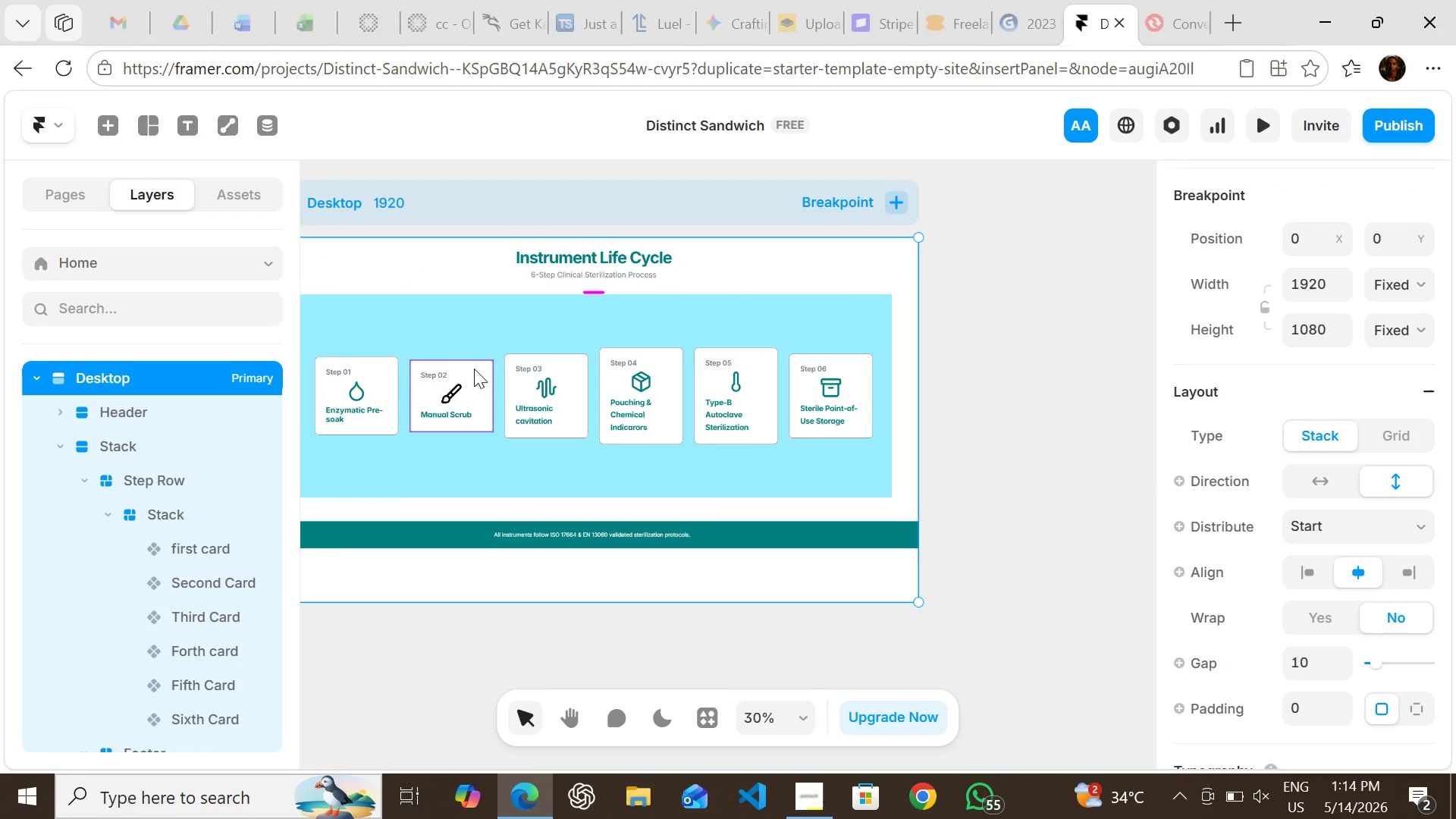 
left_click([457, 350])
 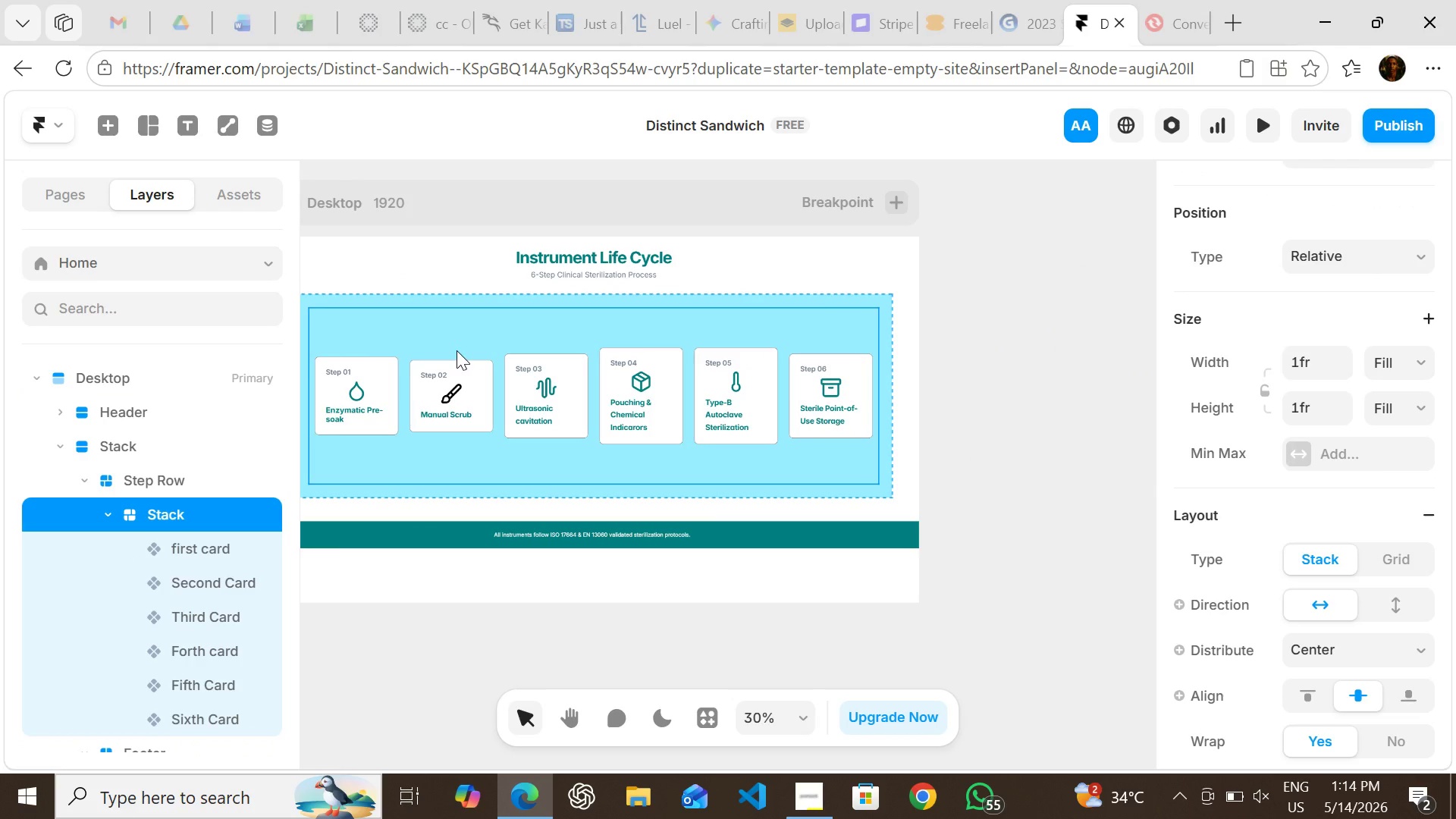 
key(Control+Backspace)
 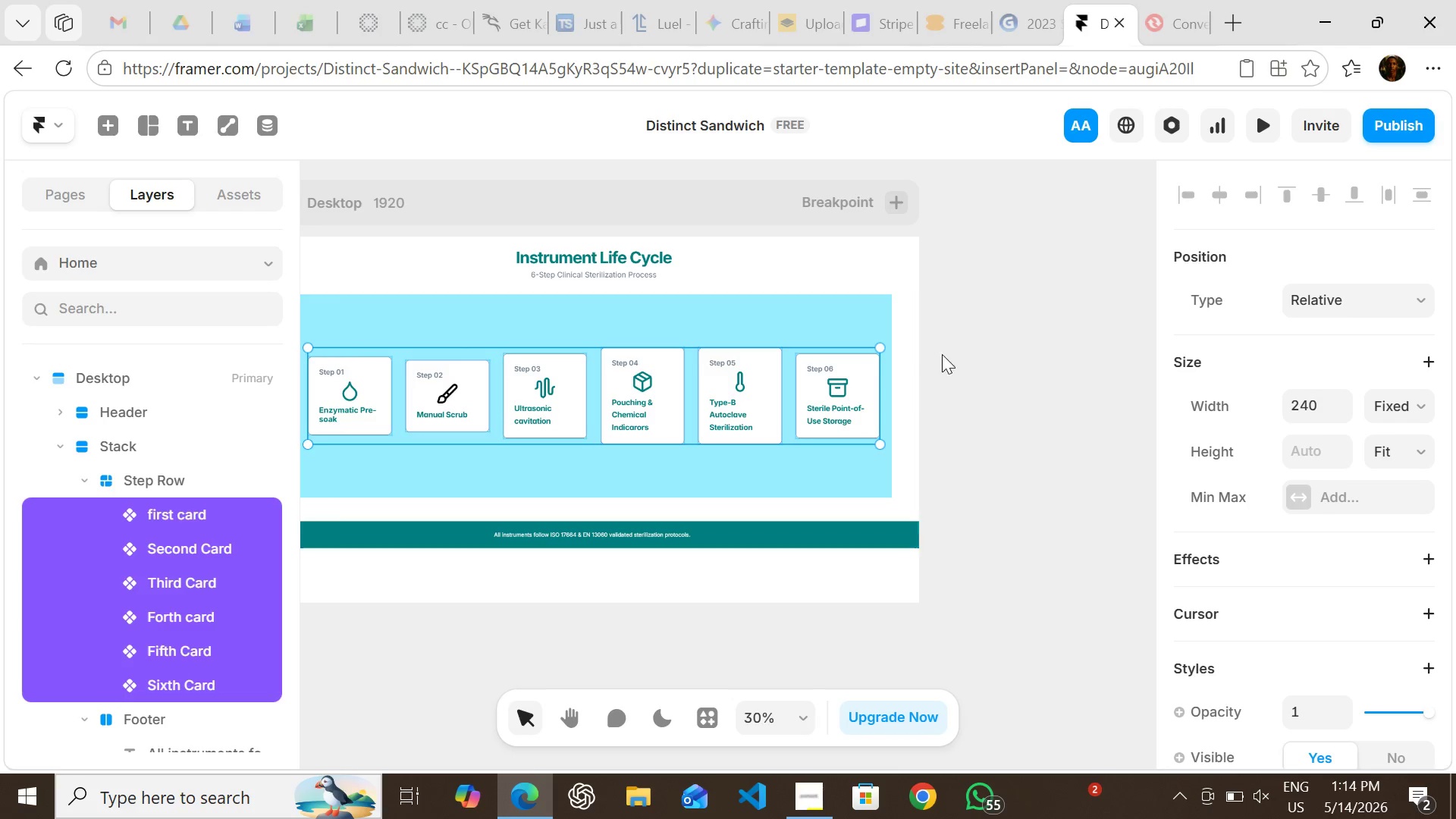 
left_click([973, 353])
 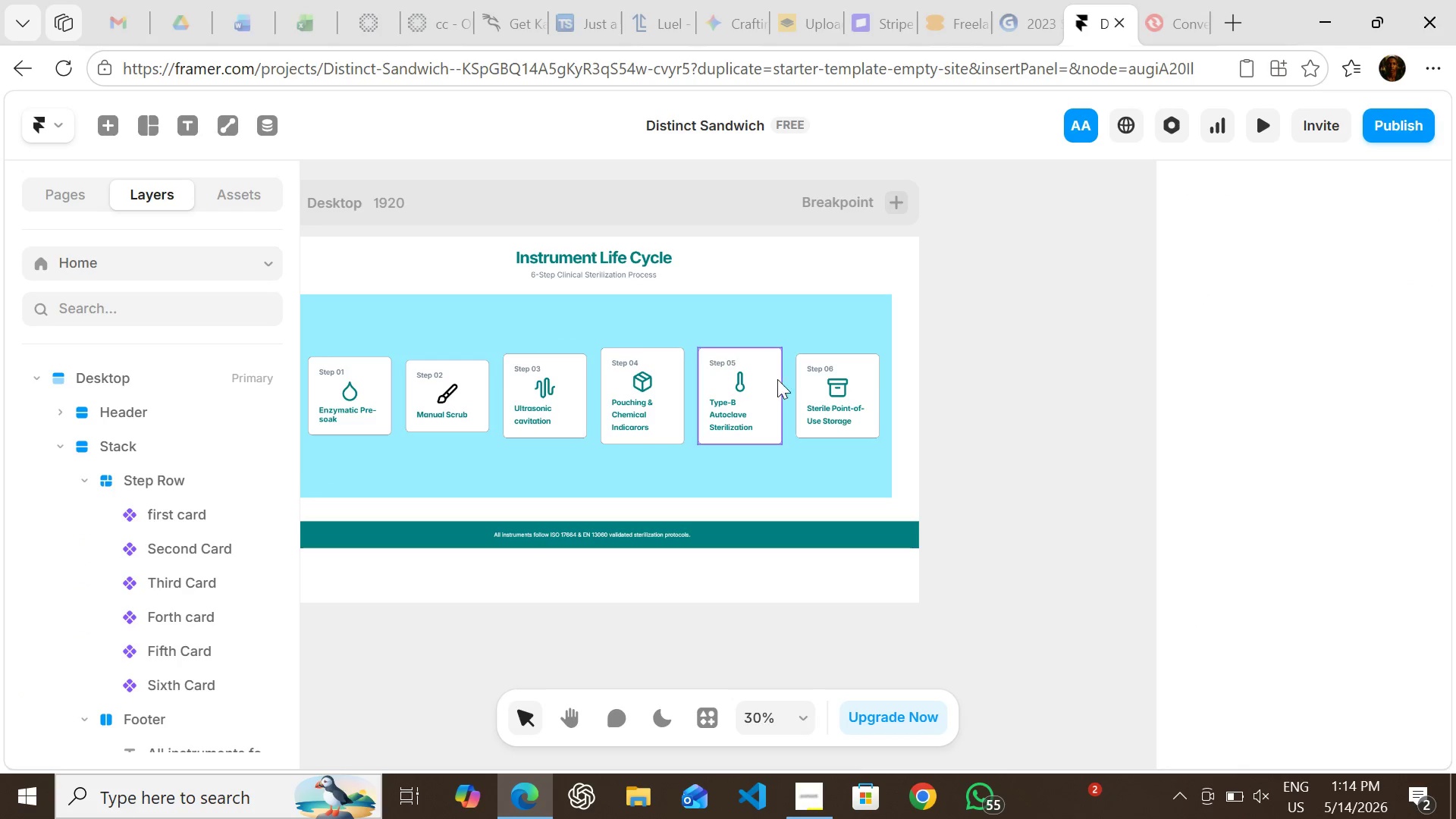 
left_click([814, 388])
 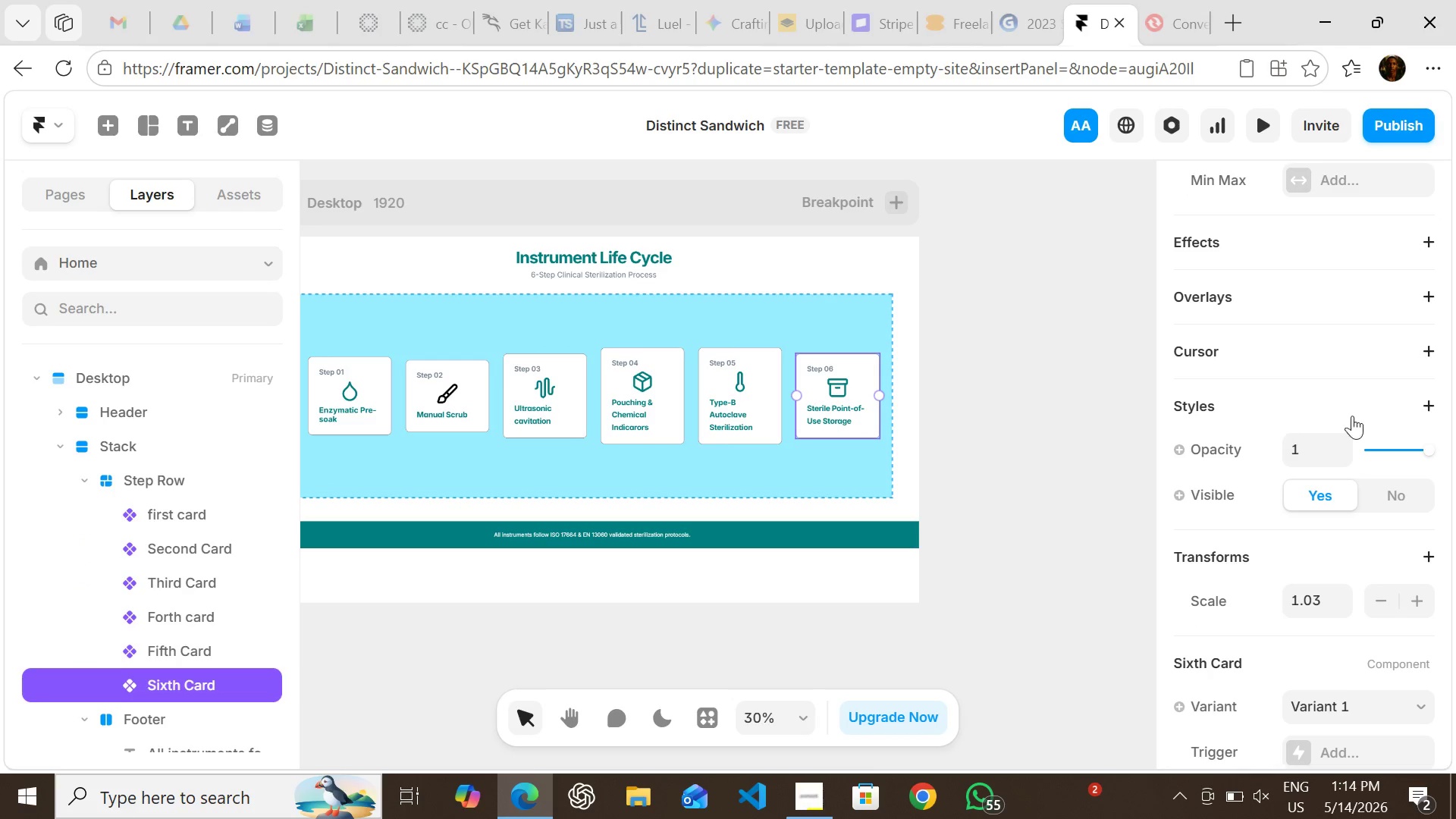 
mouse_move([1388, 434])
 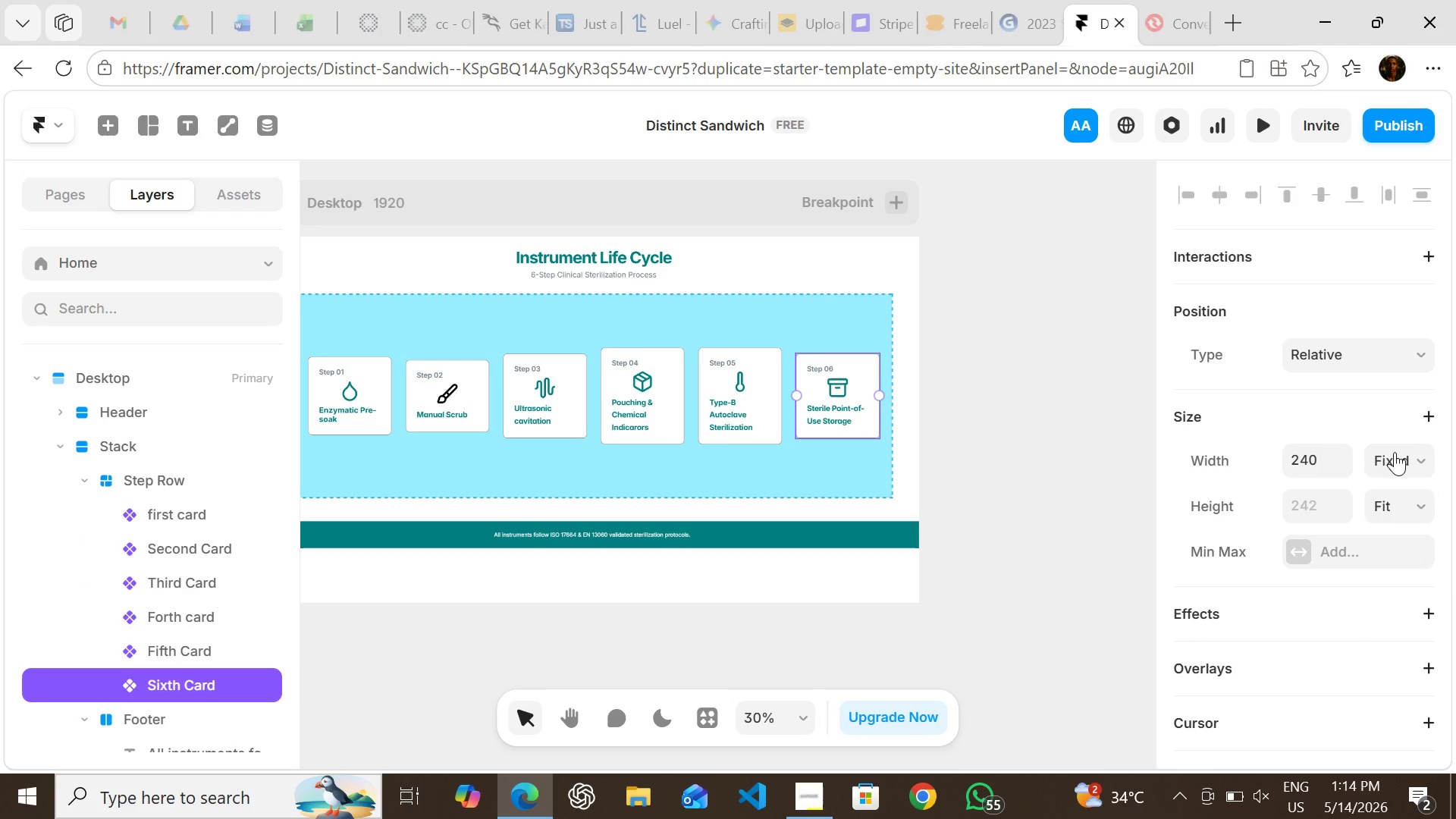 
left_click([1395, 452])
 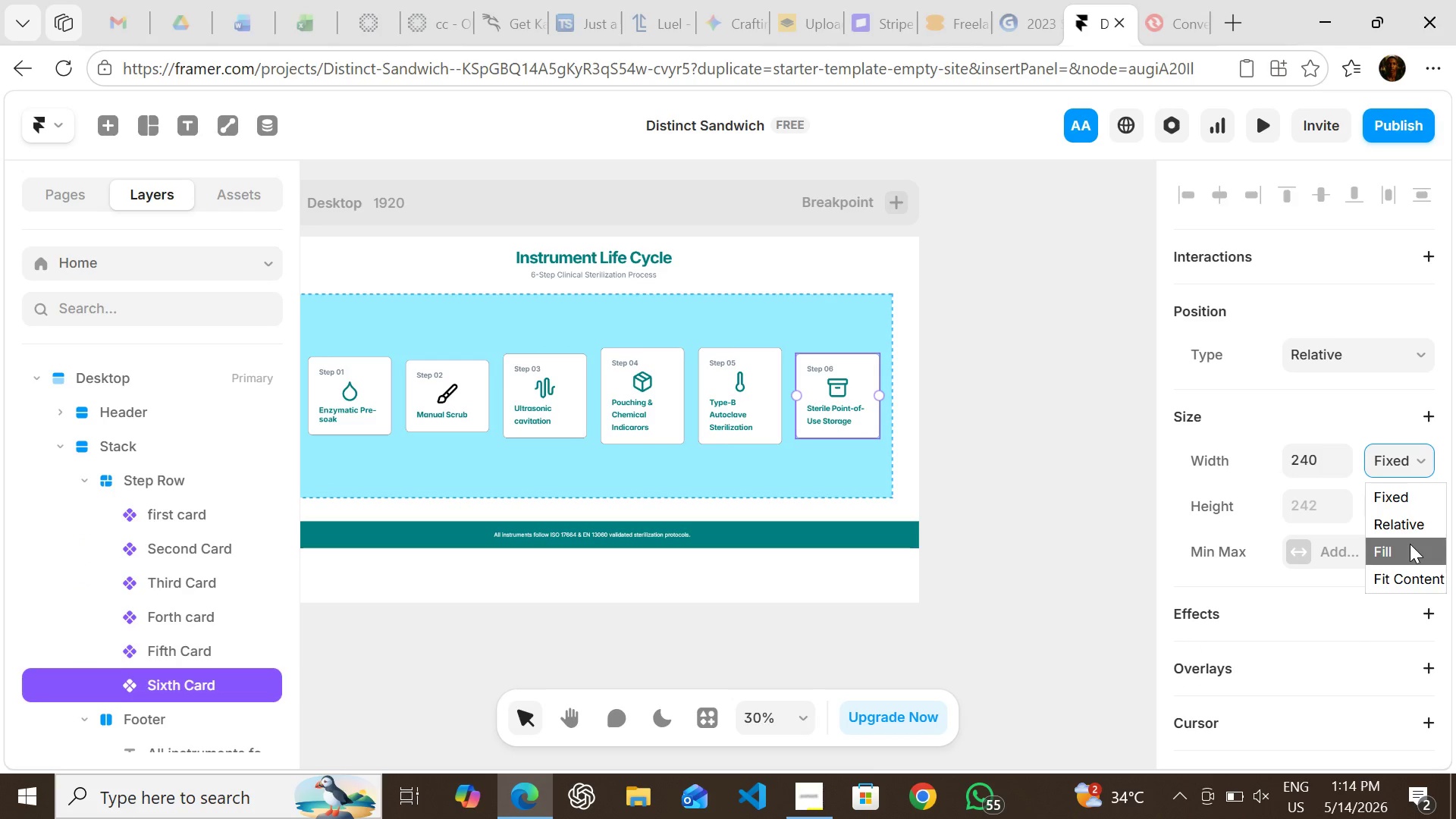 
left_click([1410, 544])
 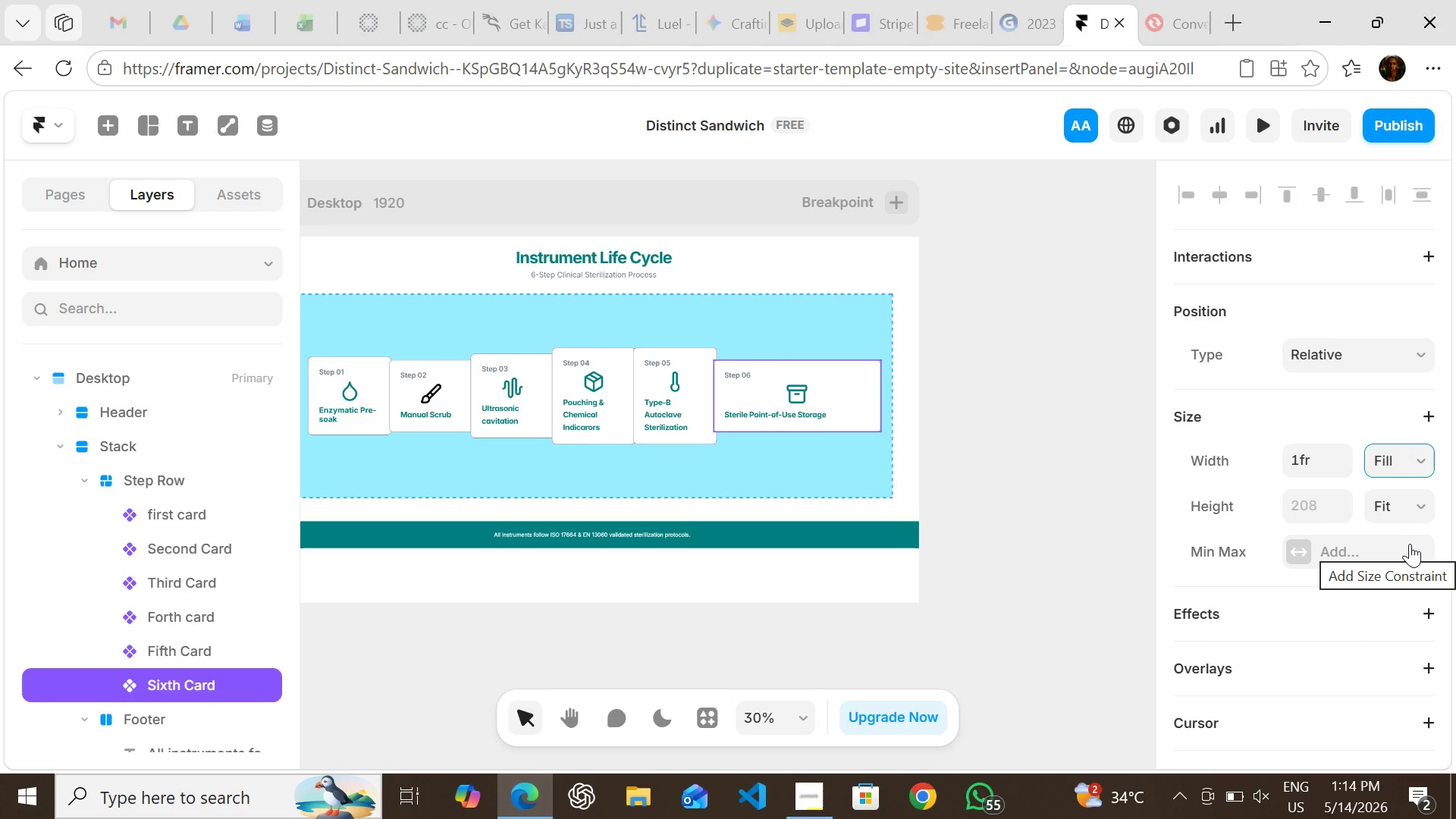 
key(Control+Z)
 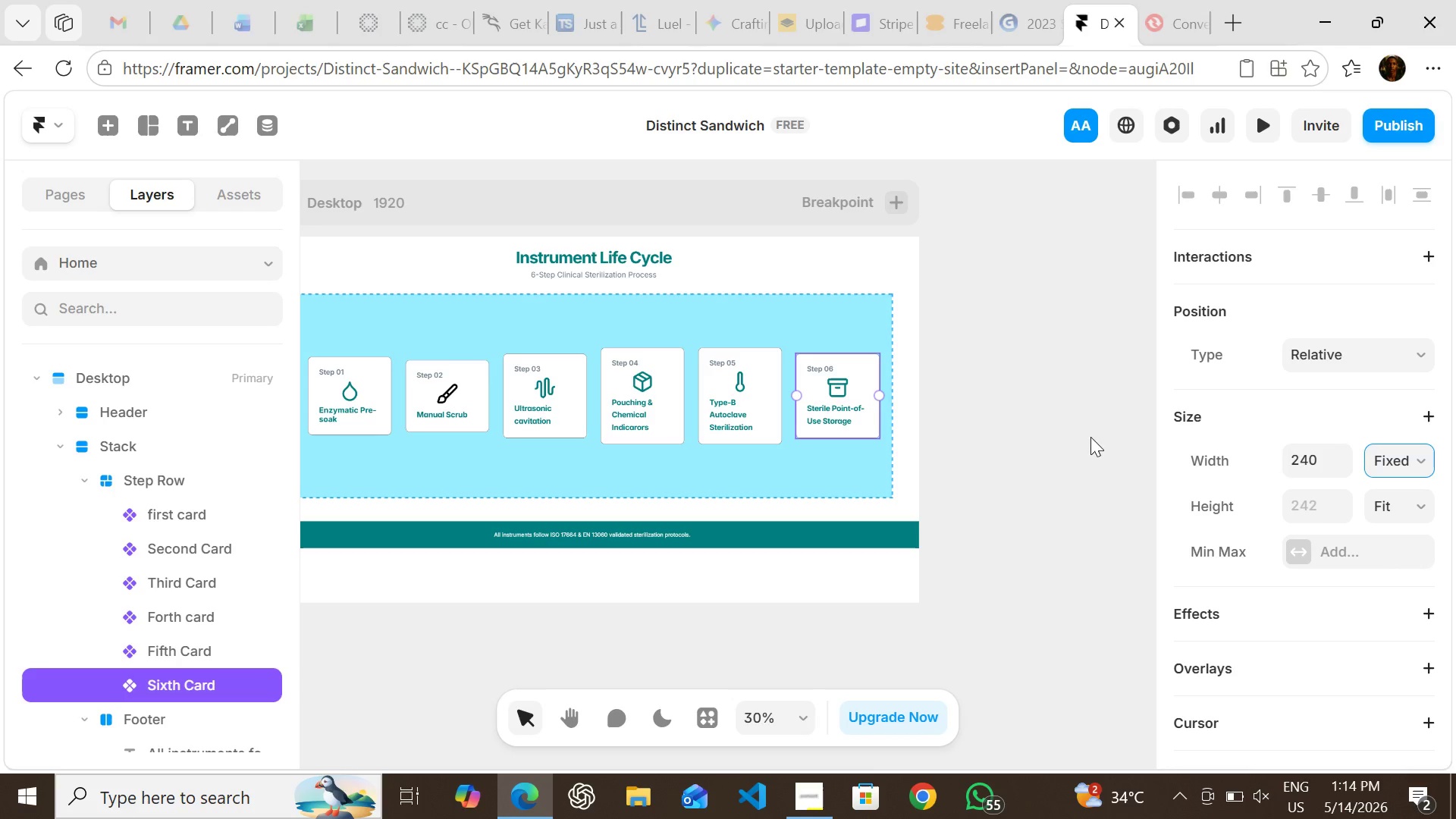 
left_click([1074, 431])
 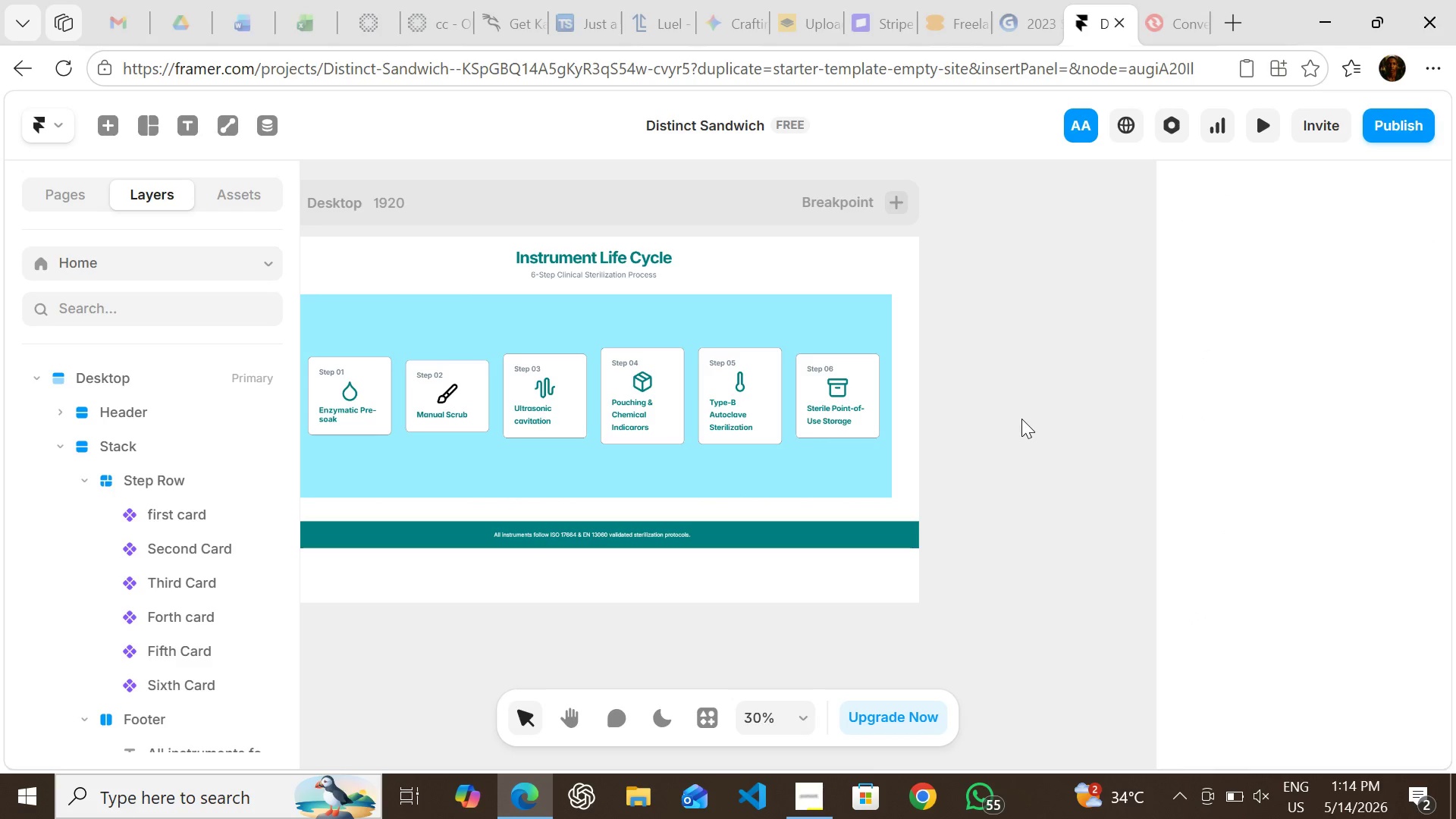 
hold_key(key=ShiftLeft, duration=1.53)
 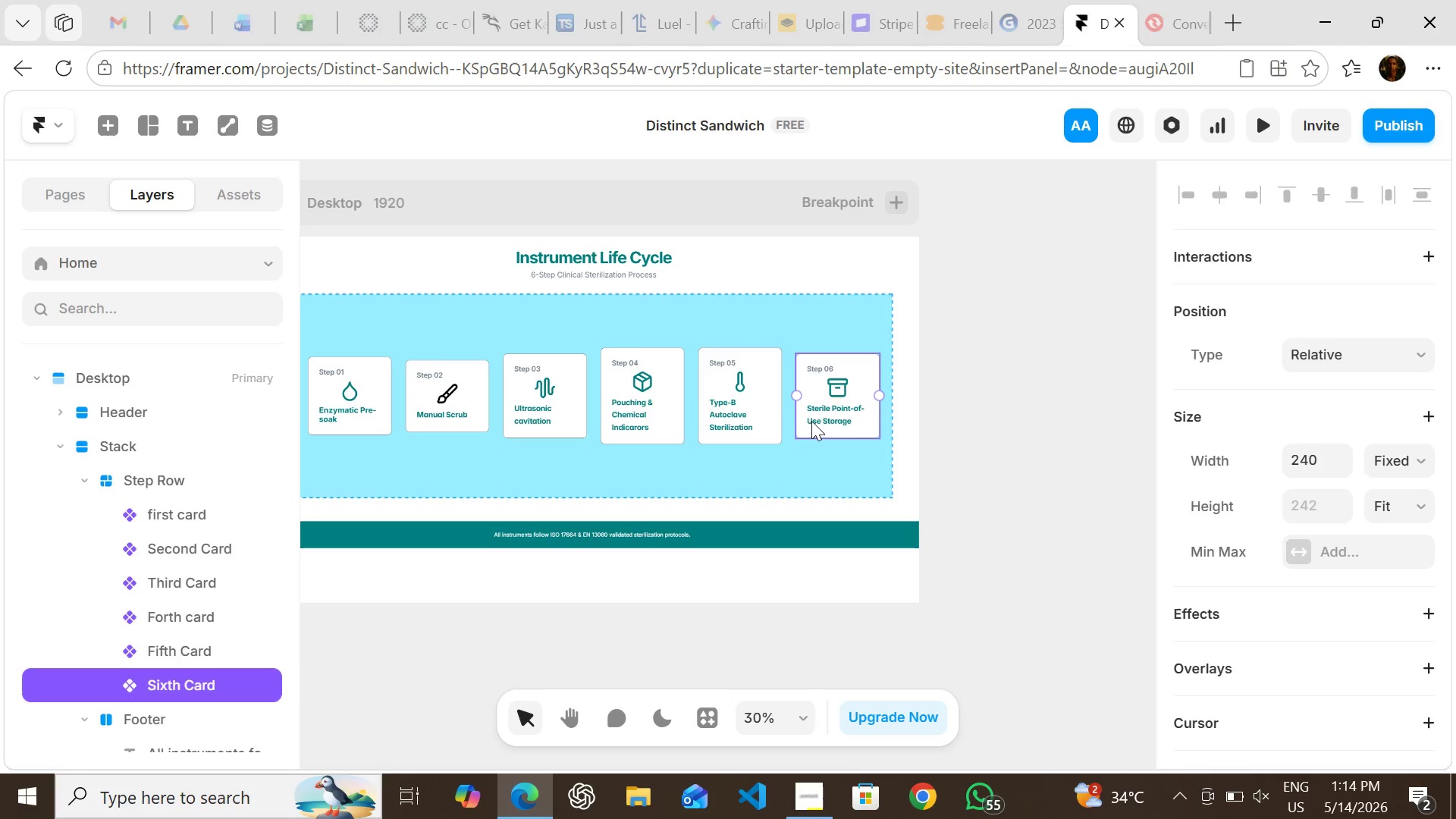 
hold_key(key=ShiftLeft, duration=1.5)
left_click([811, 421])
 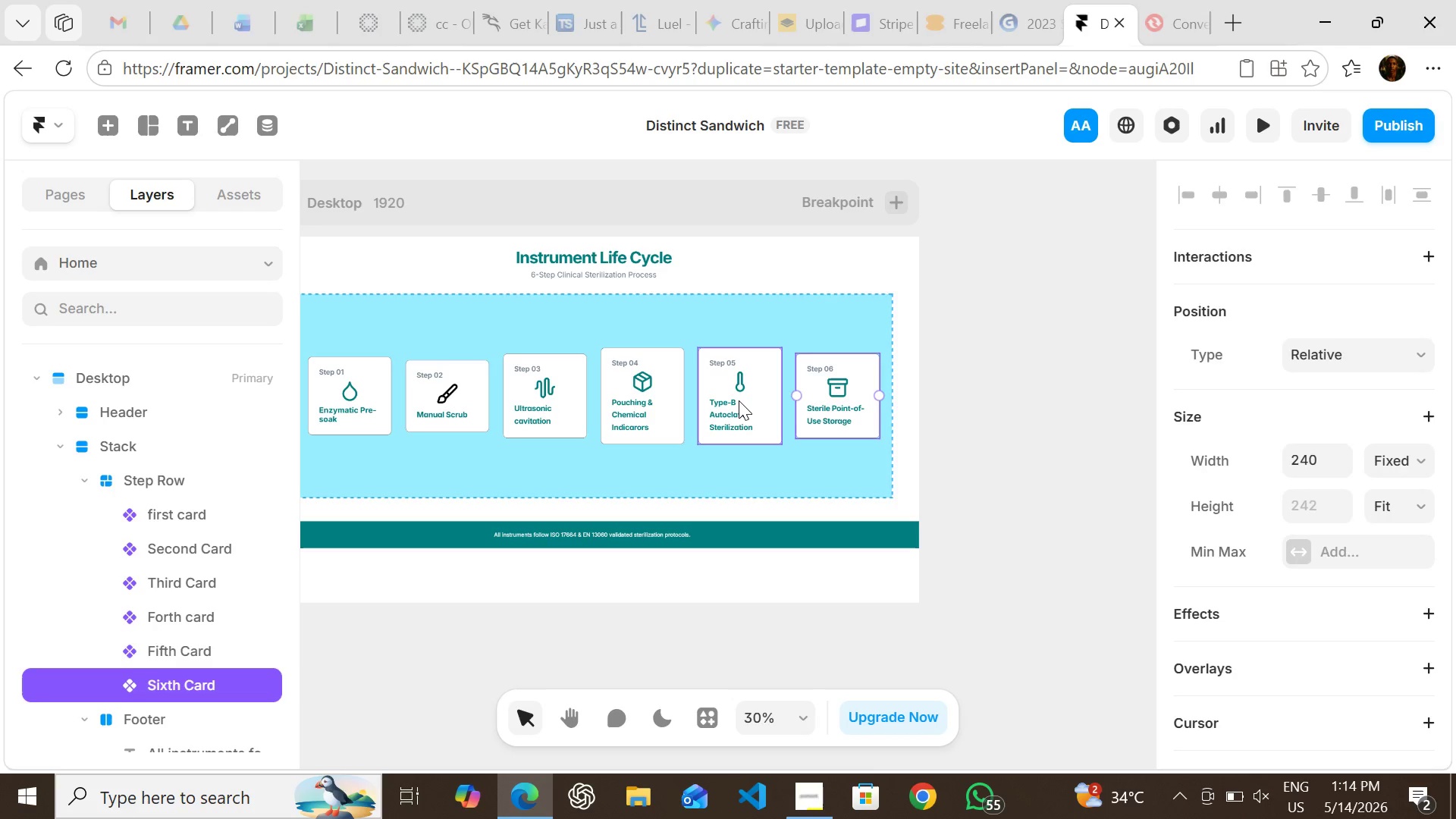 
left_click([739, 400])
 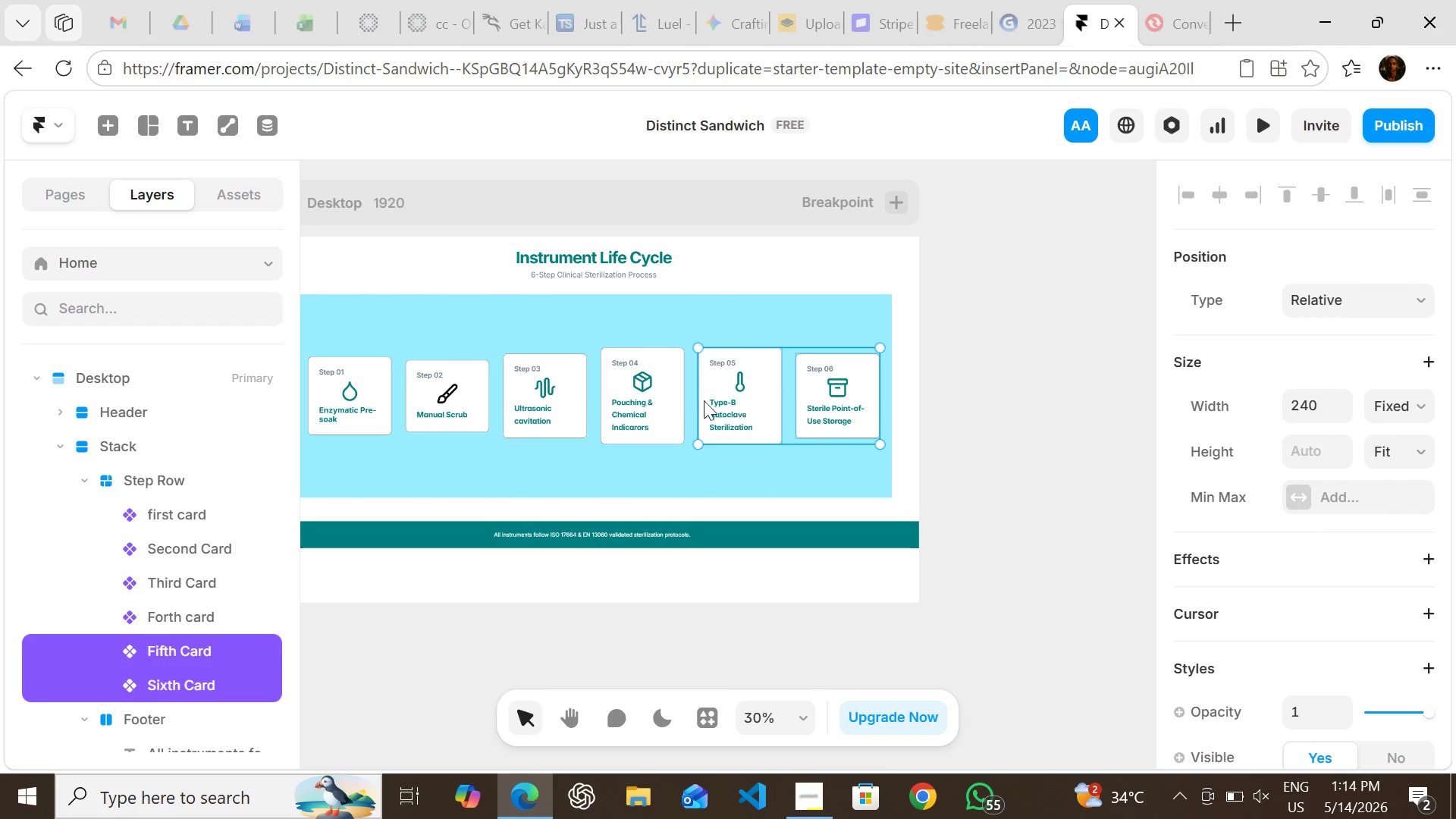 
hold_key(key=ShiftLeft, duration=1.5)
left_click([652, 395])
 